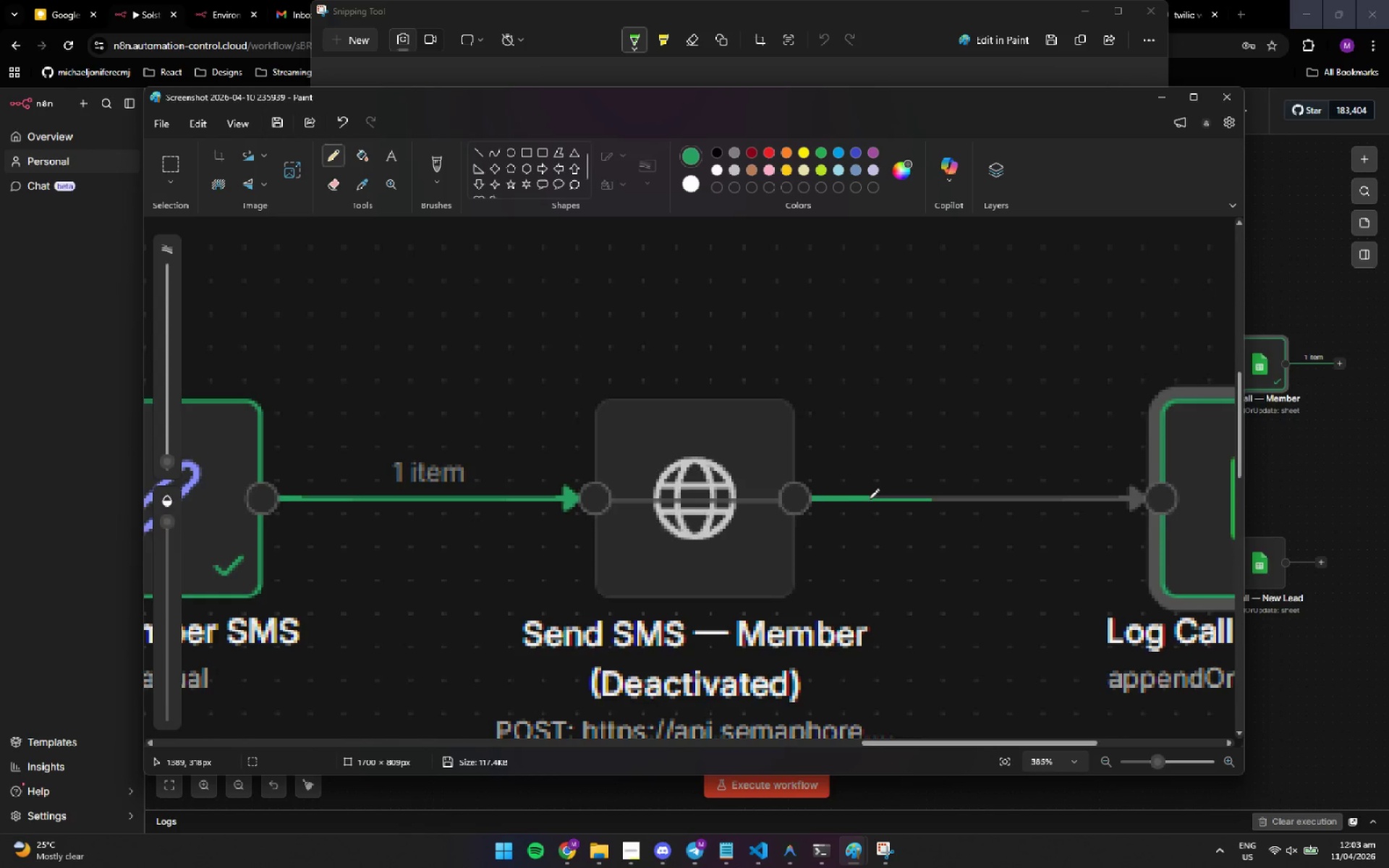 
left_click([870, 500])
 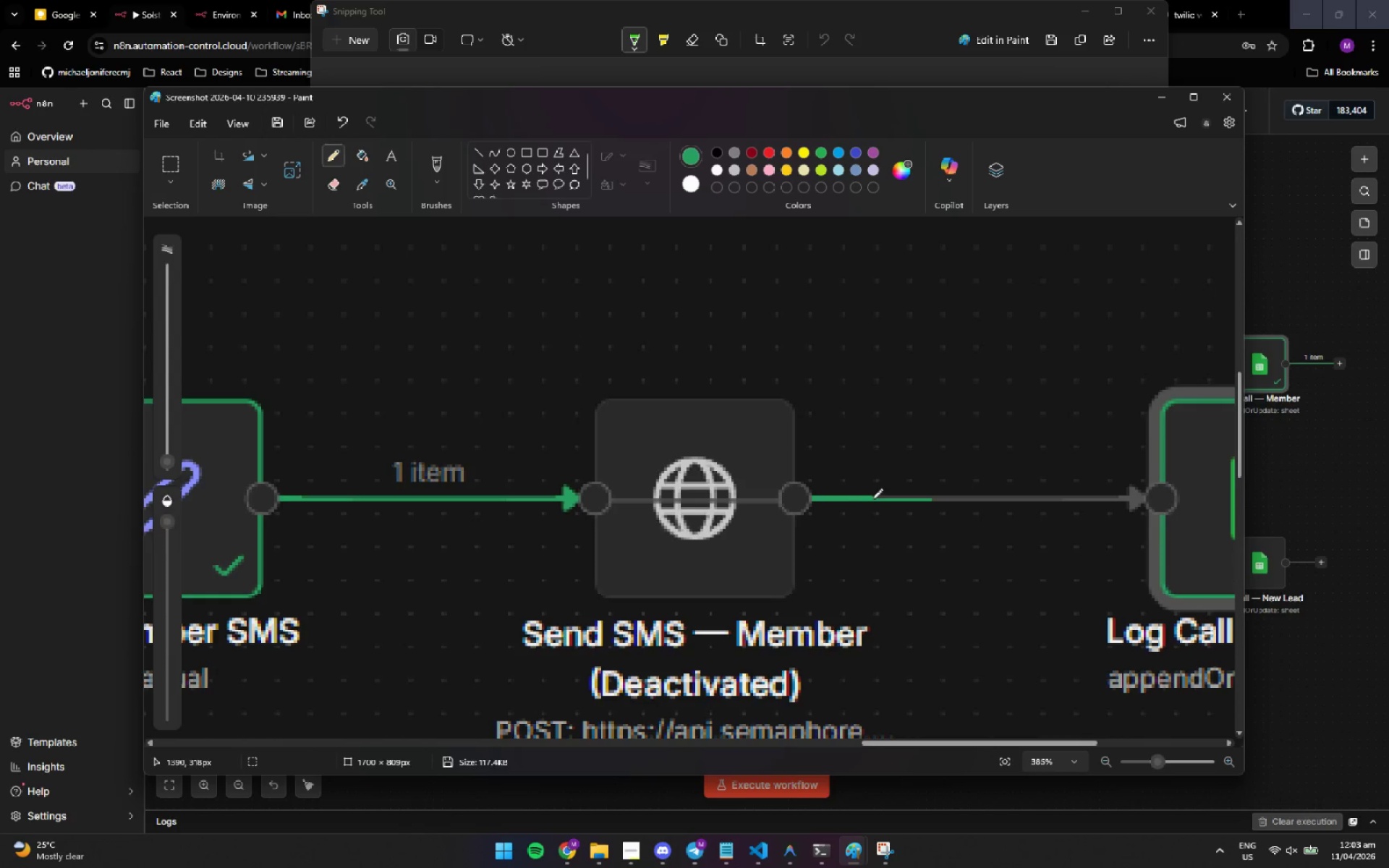 
left_click([872, 499])
 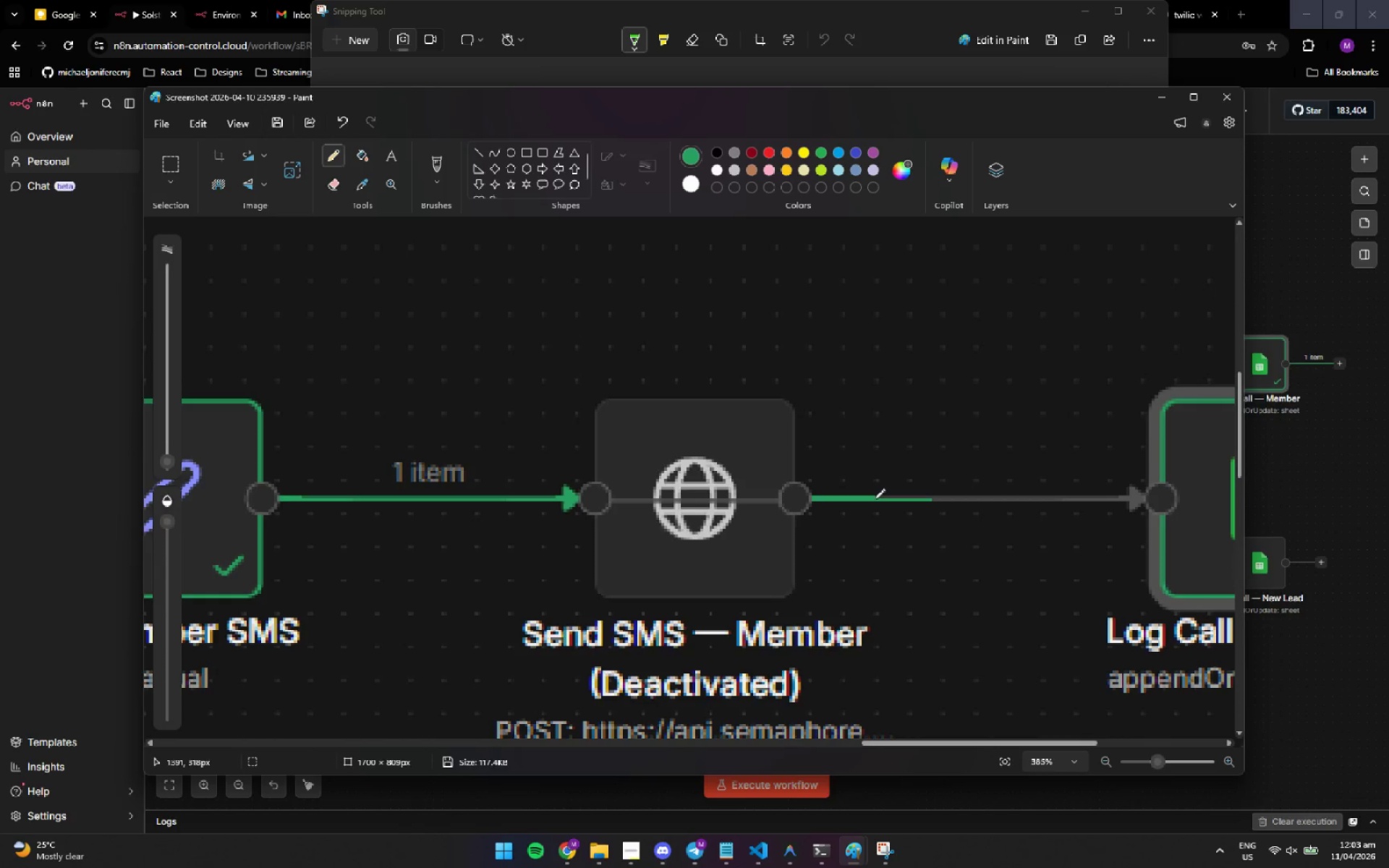 
left_click([875, 499])
 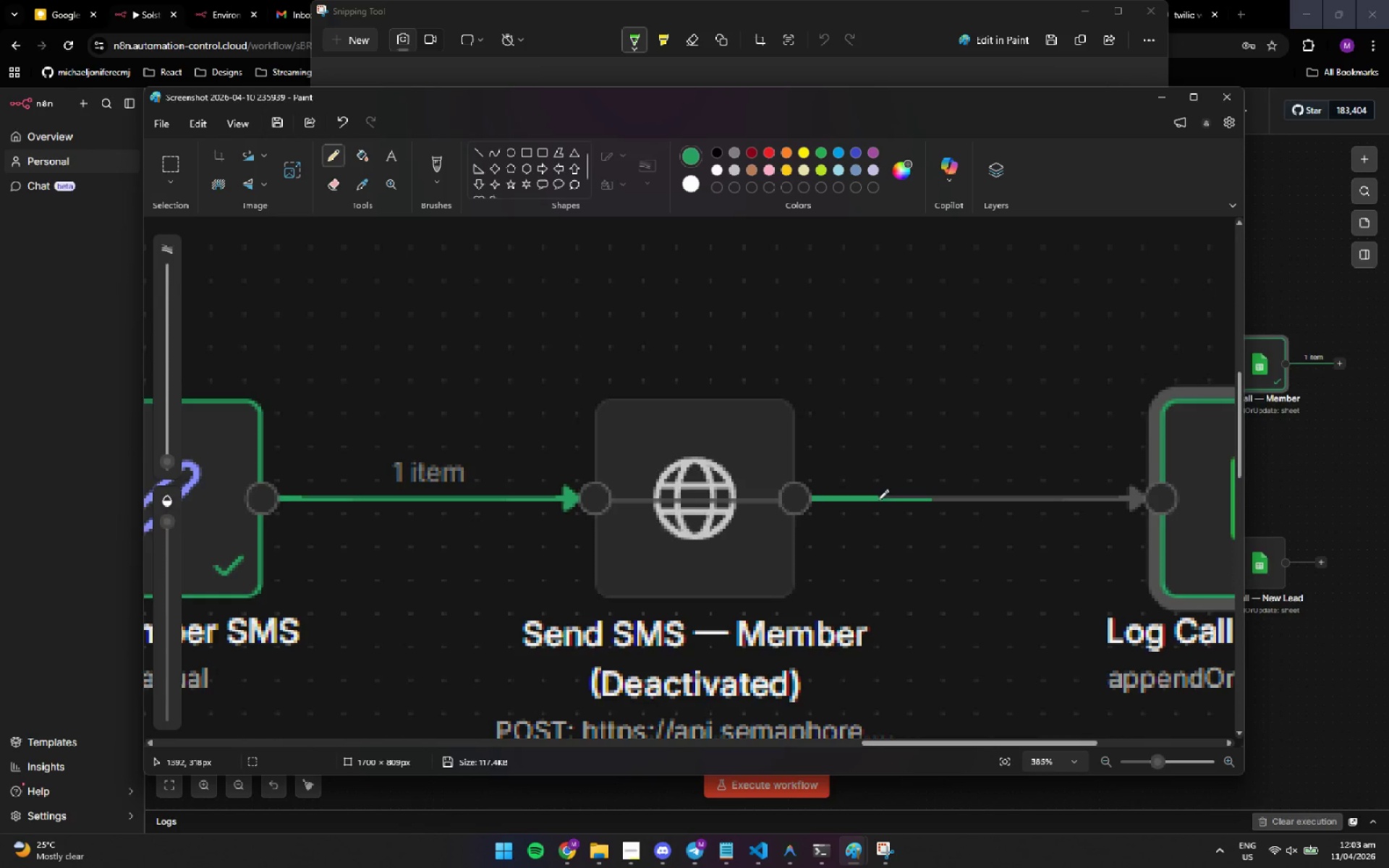 
left_click([878, 500])
 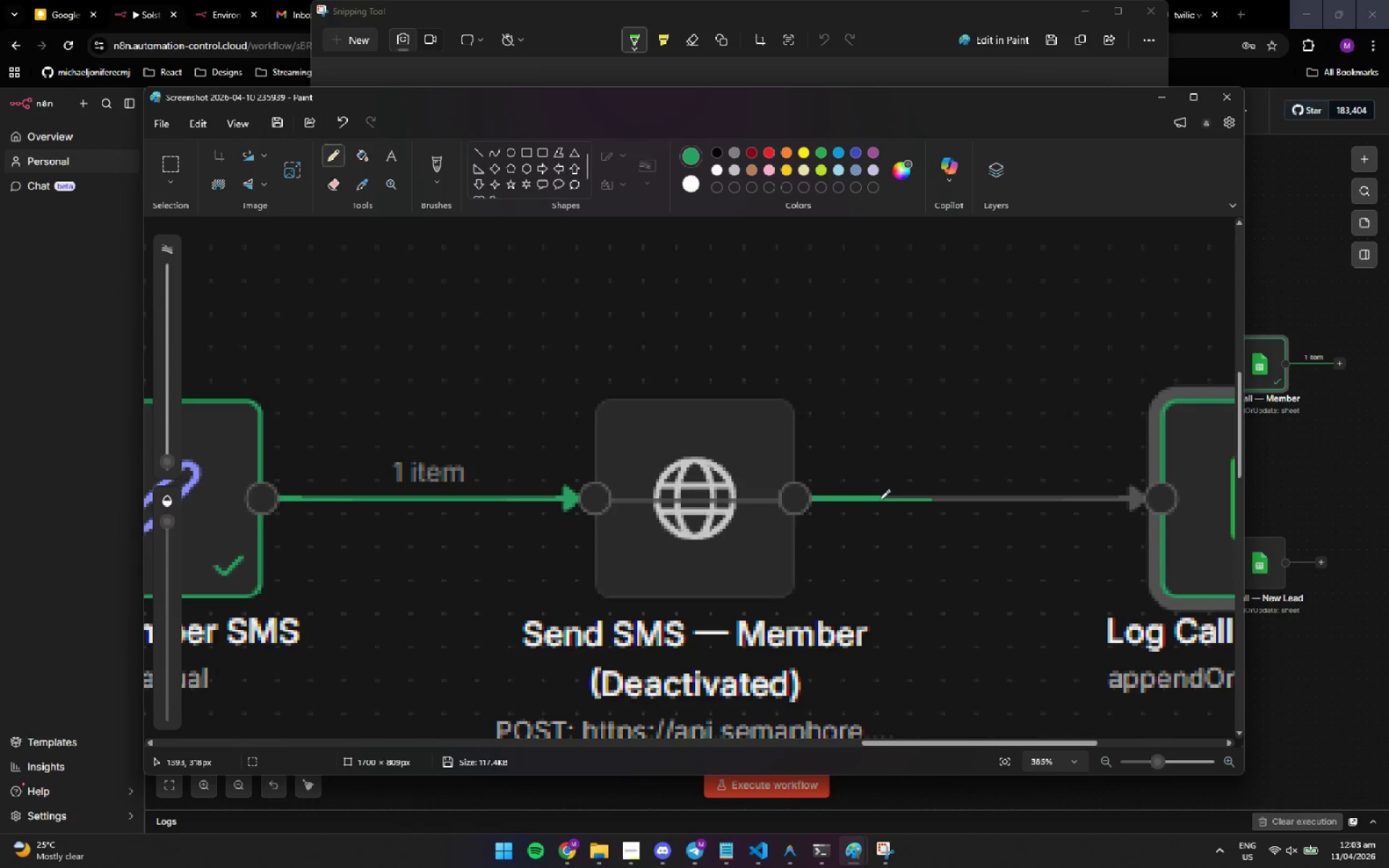 
left_click([880, 500])
 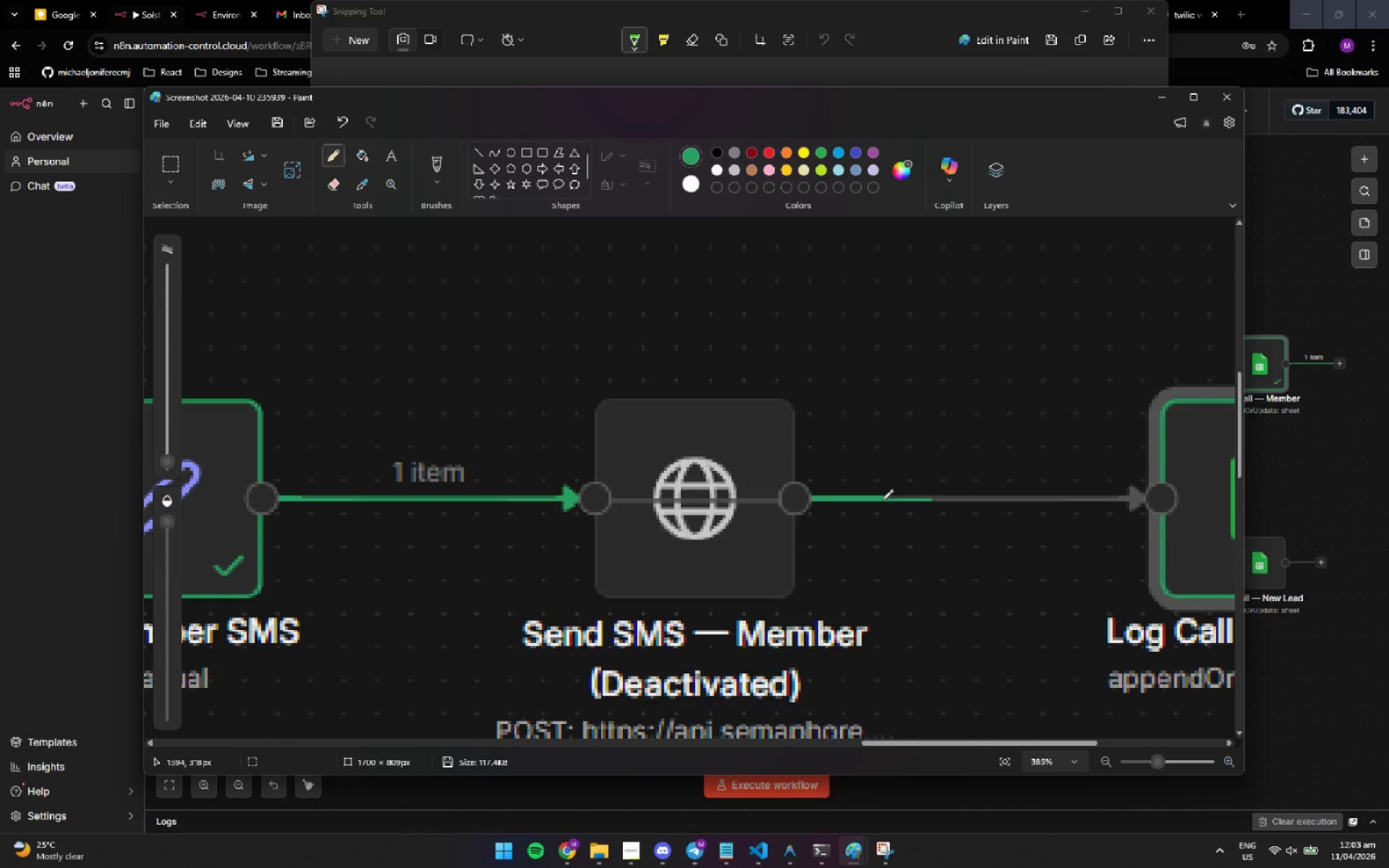 
left_click([883, 500])
 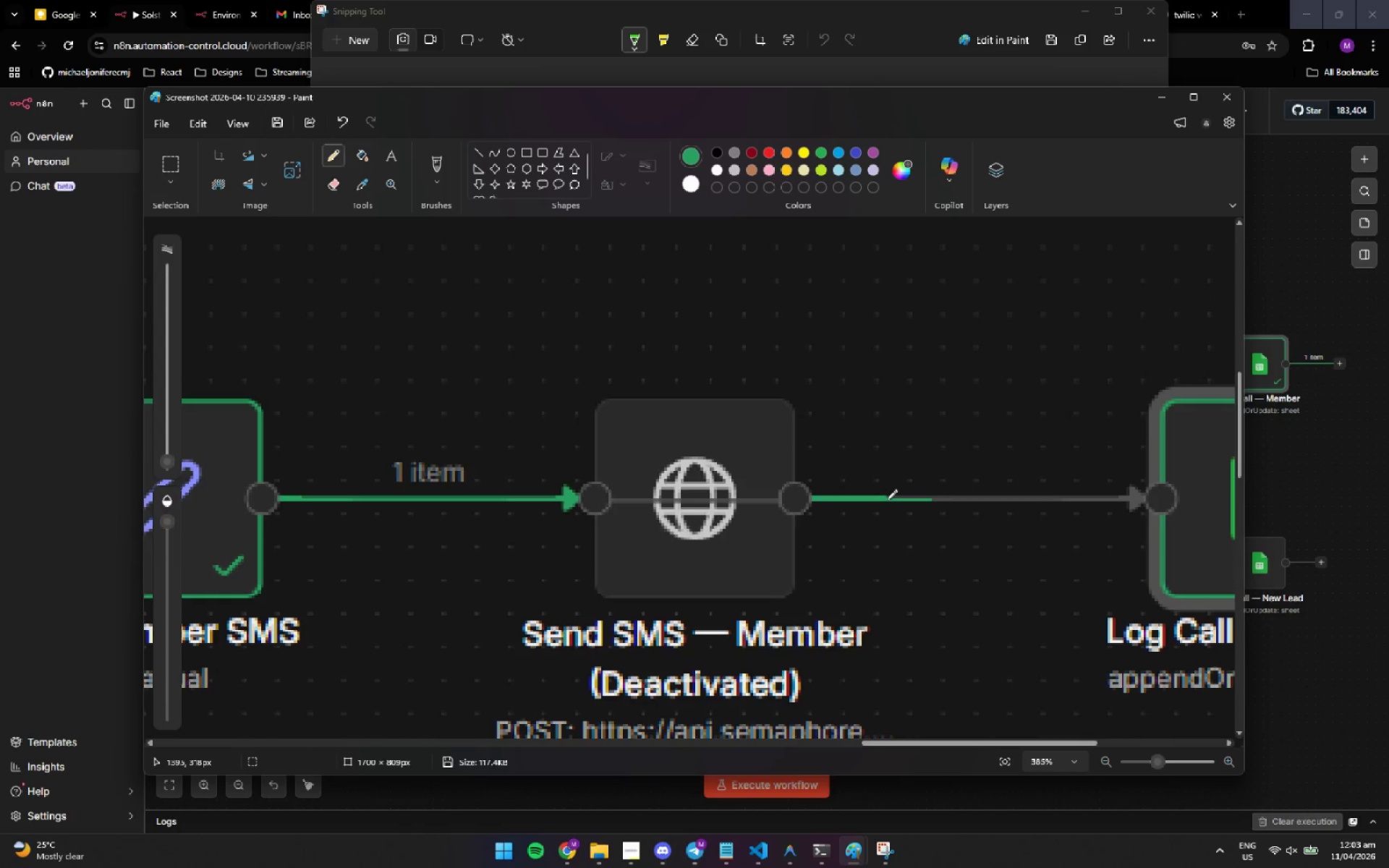 
left_click([887, 500])
 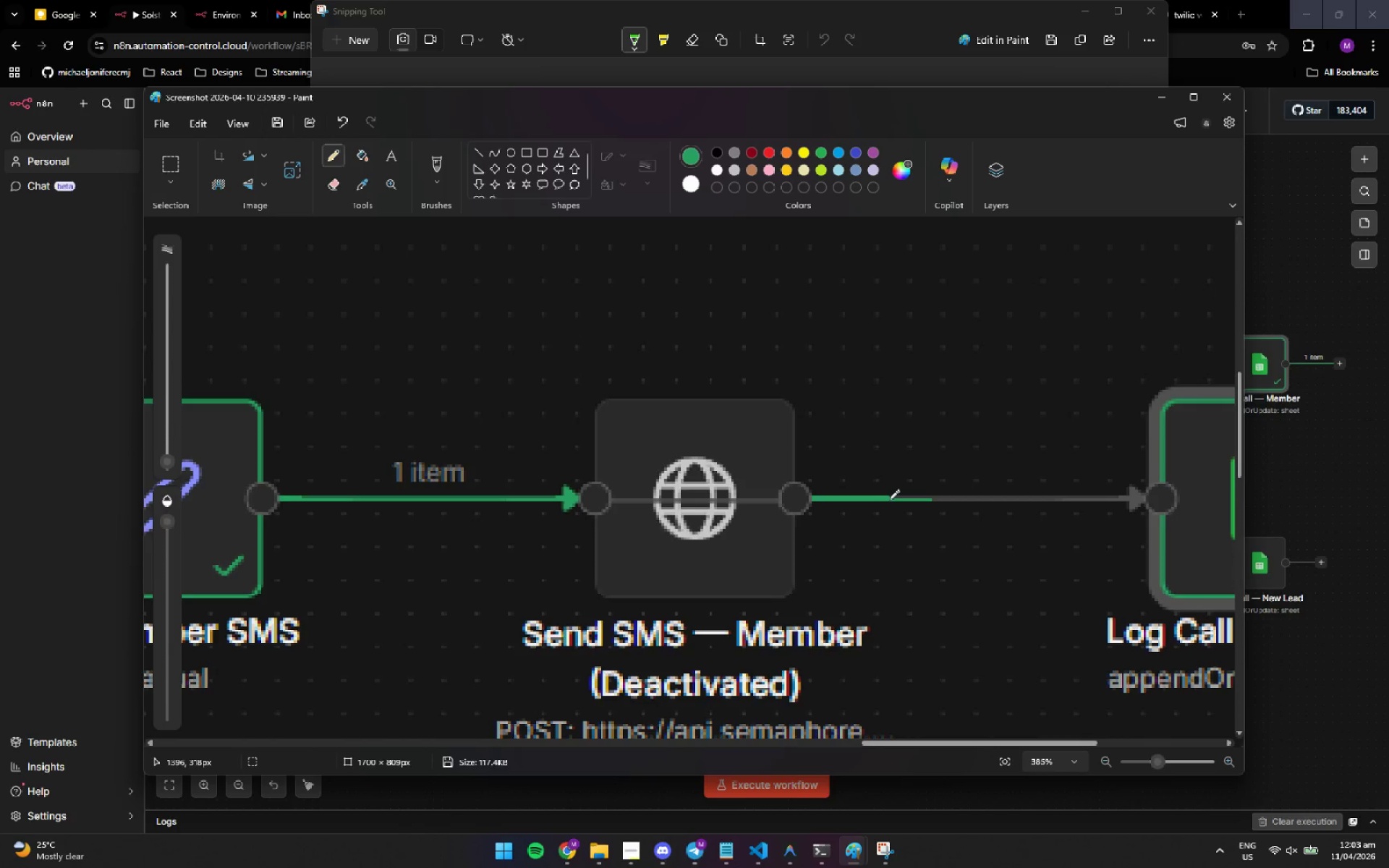 
left_click([889, 500])
 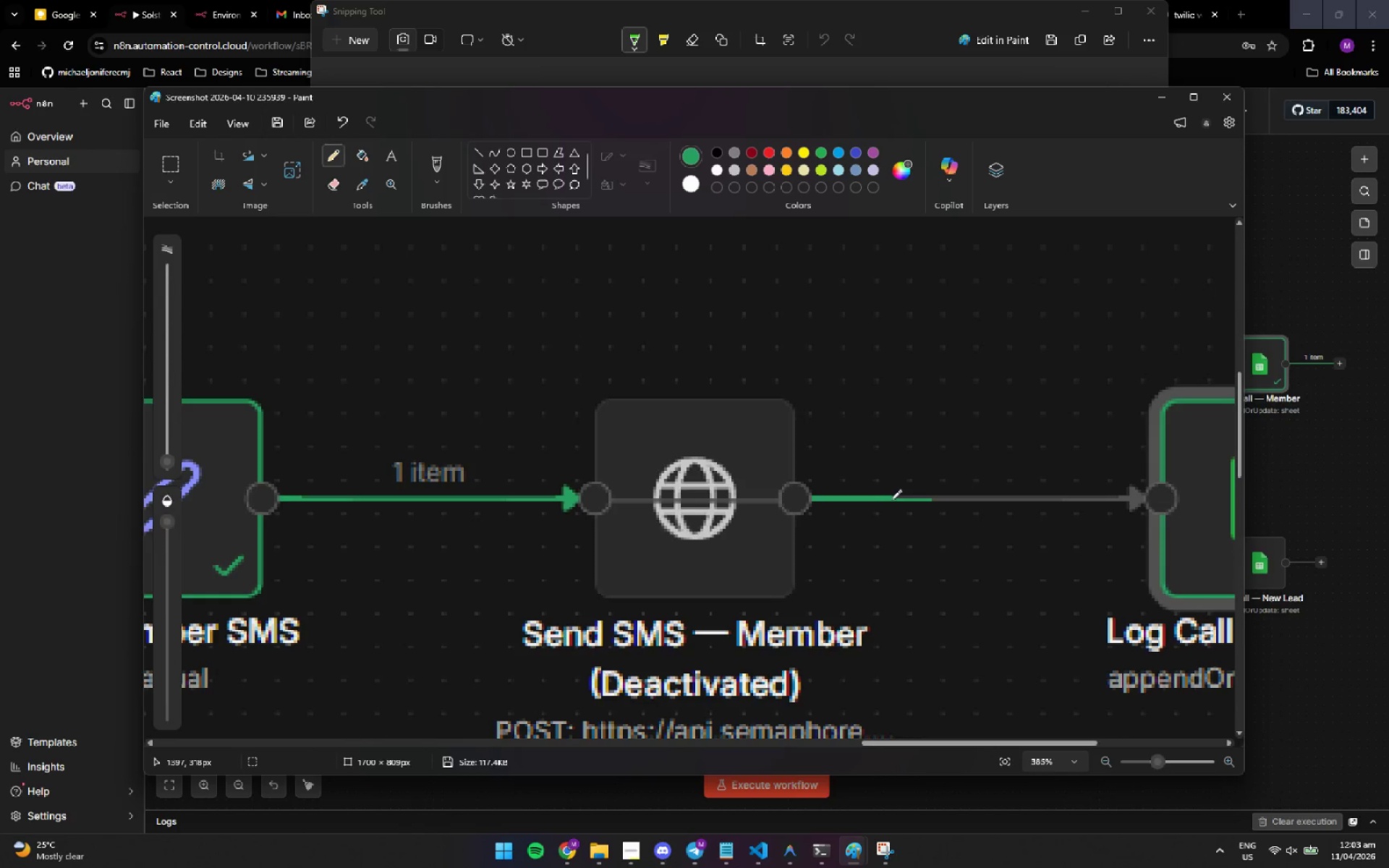 
left_click([891, 500])
 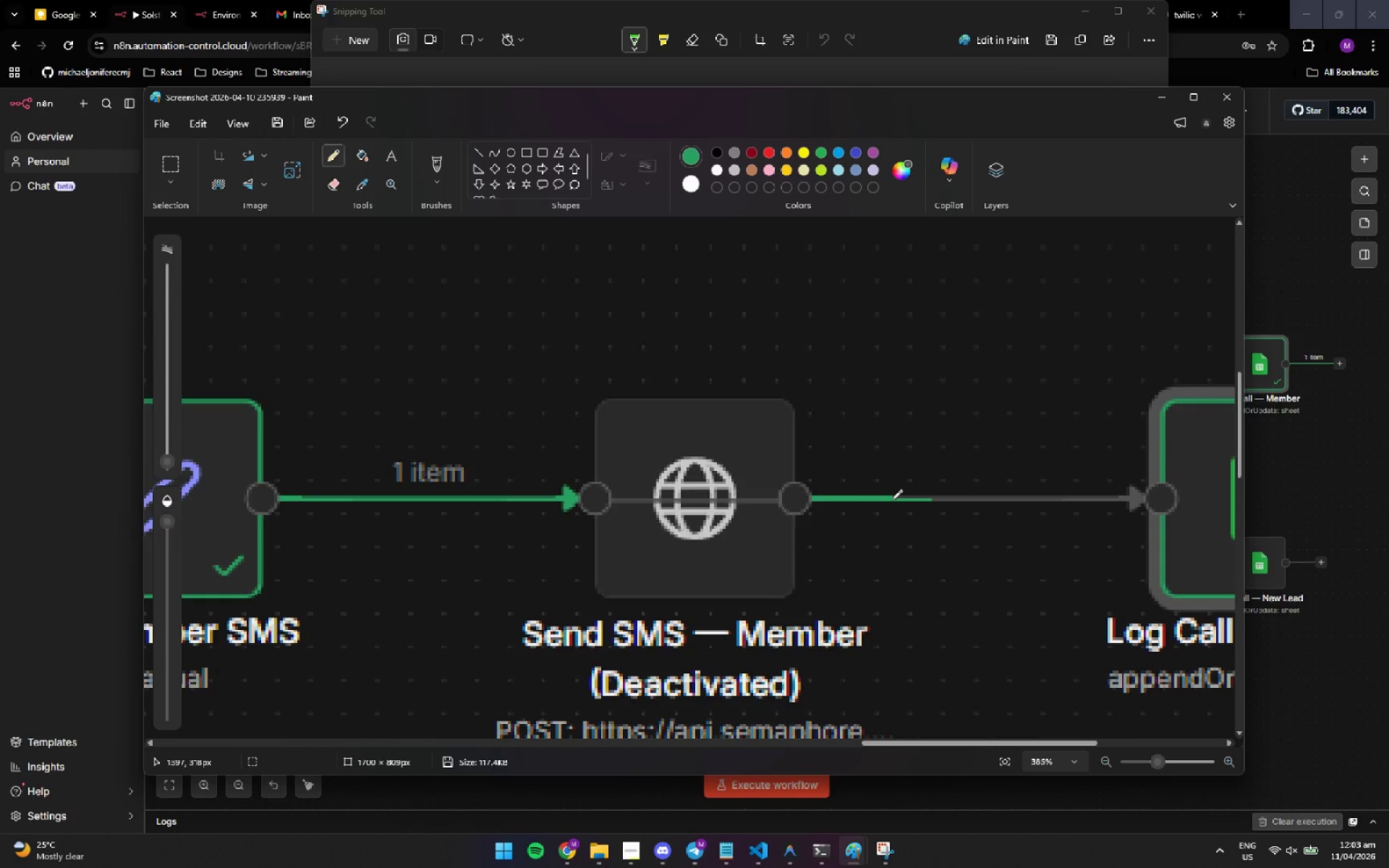 
left_click([892, 500])
 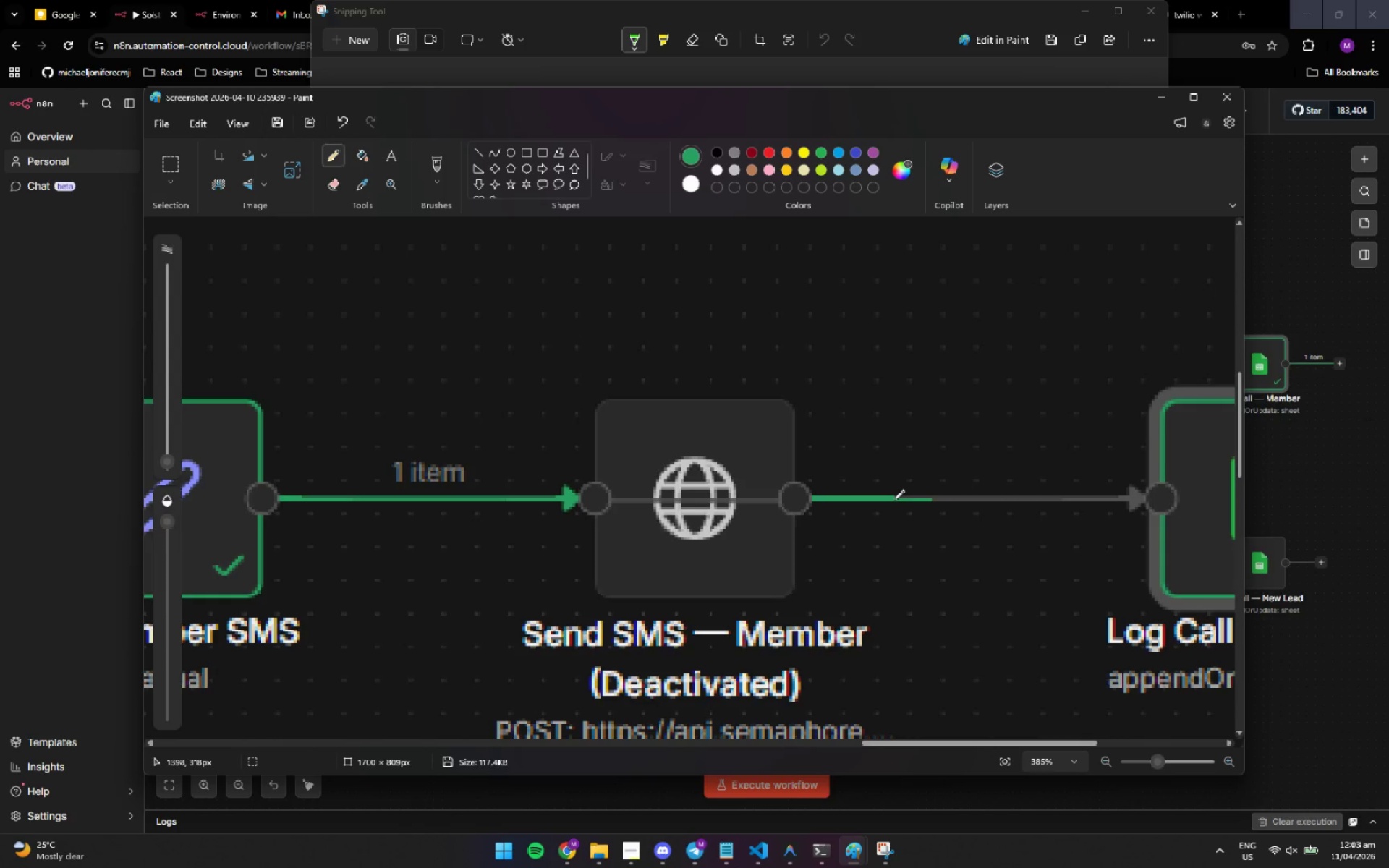 
left_click([894, 500])
 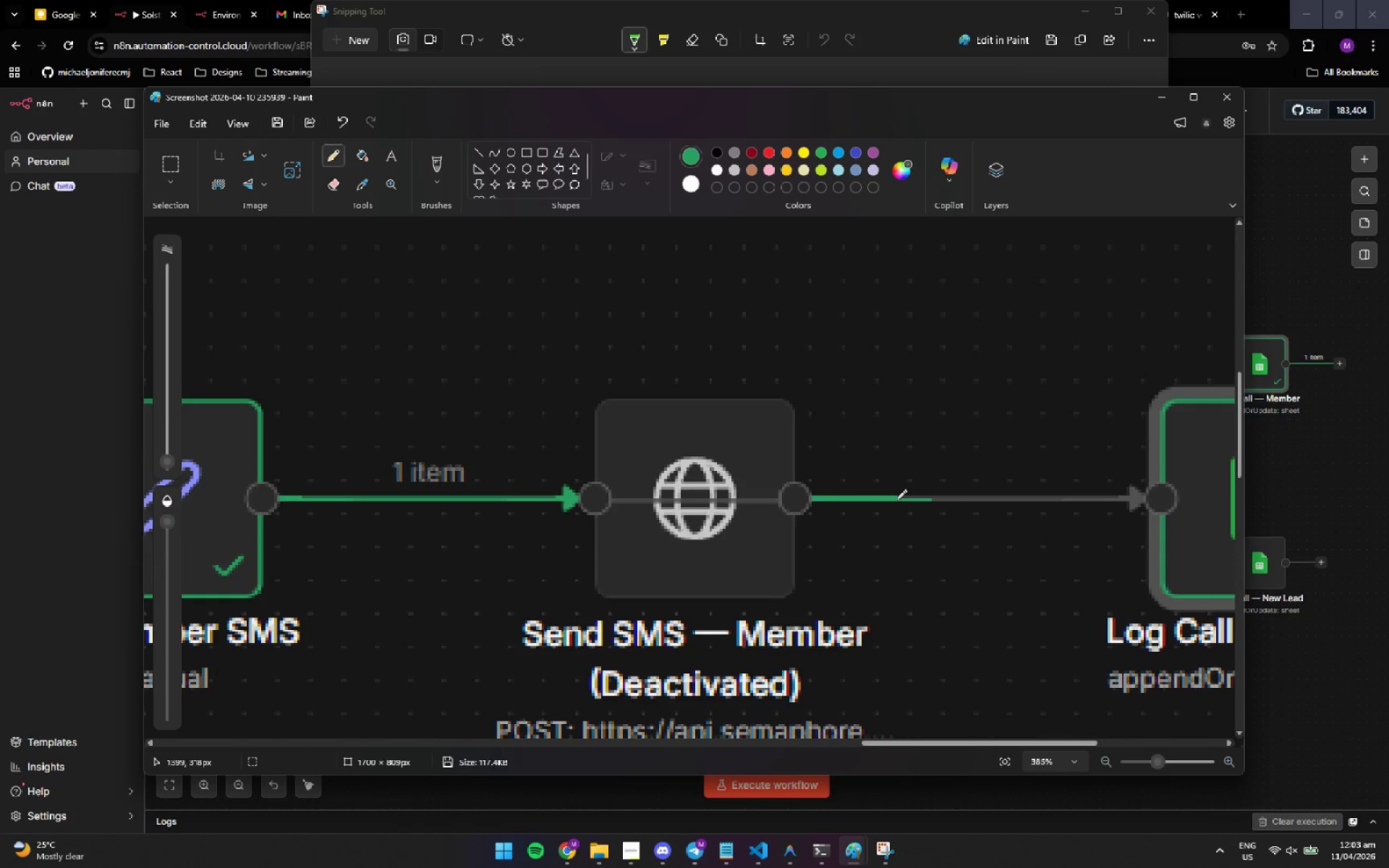 
left_click([897, 500])
 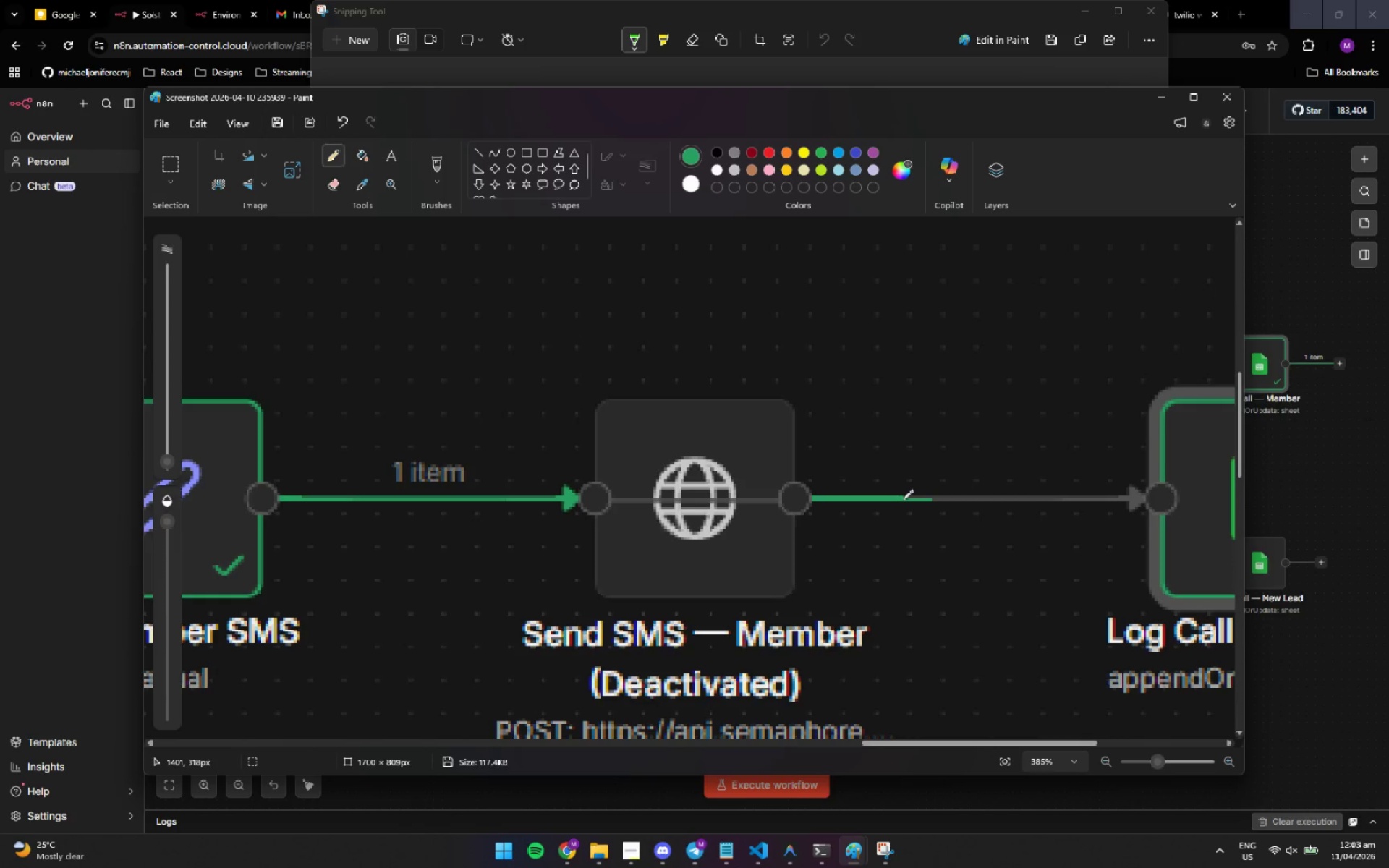 
left_click([901, 499])
 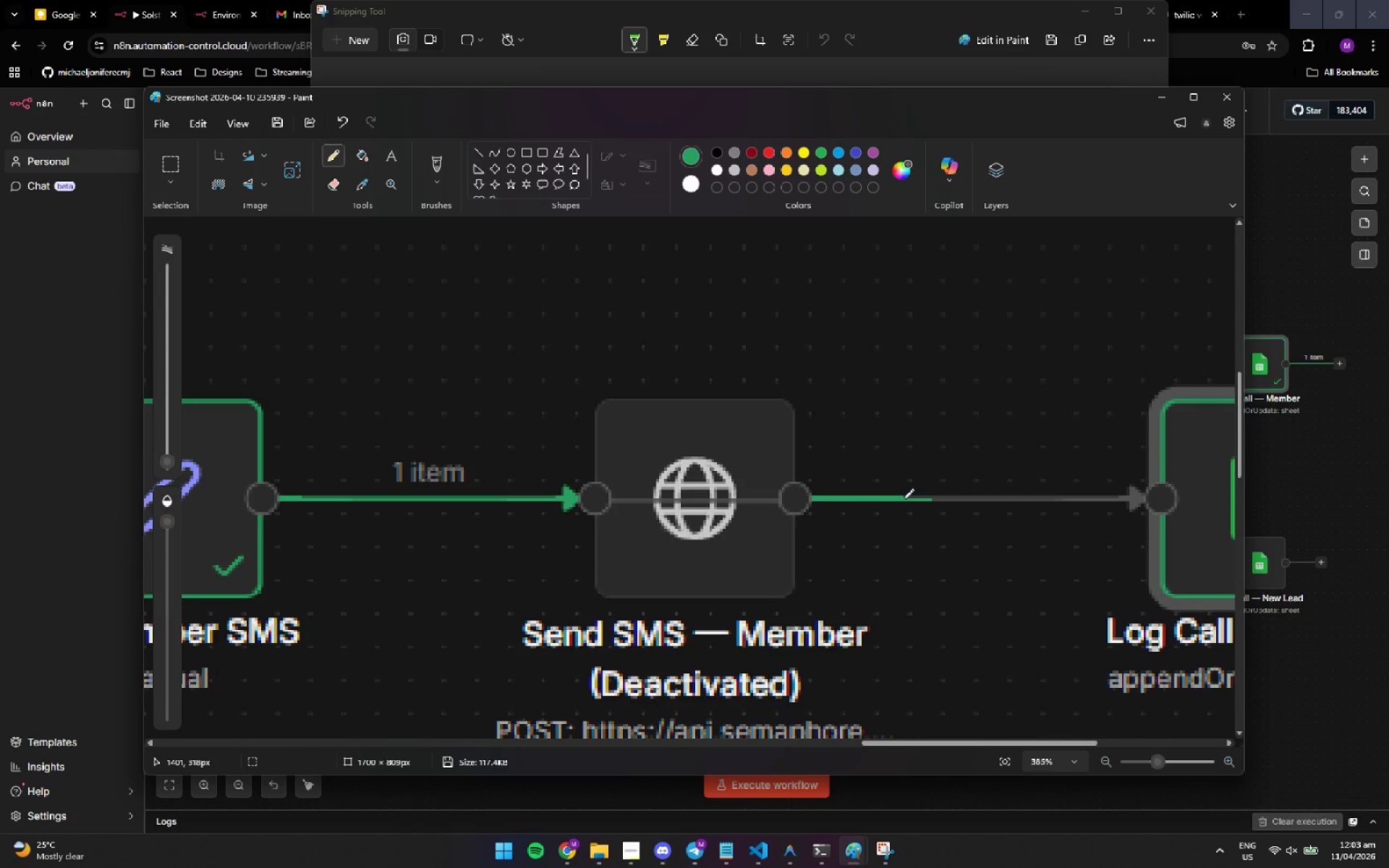 
left_click([904, 499])
 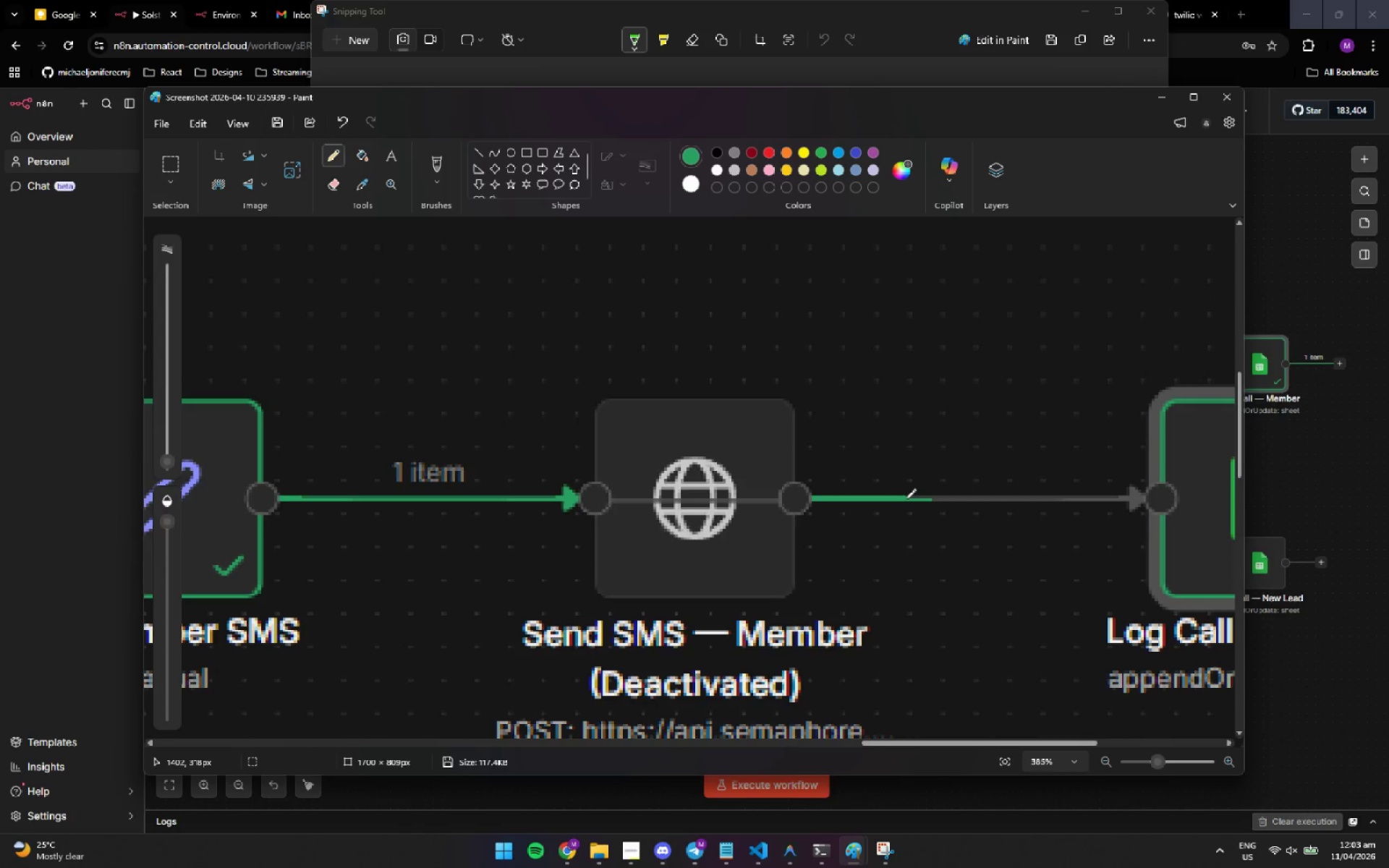 
left_click([906, 499])
 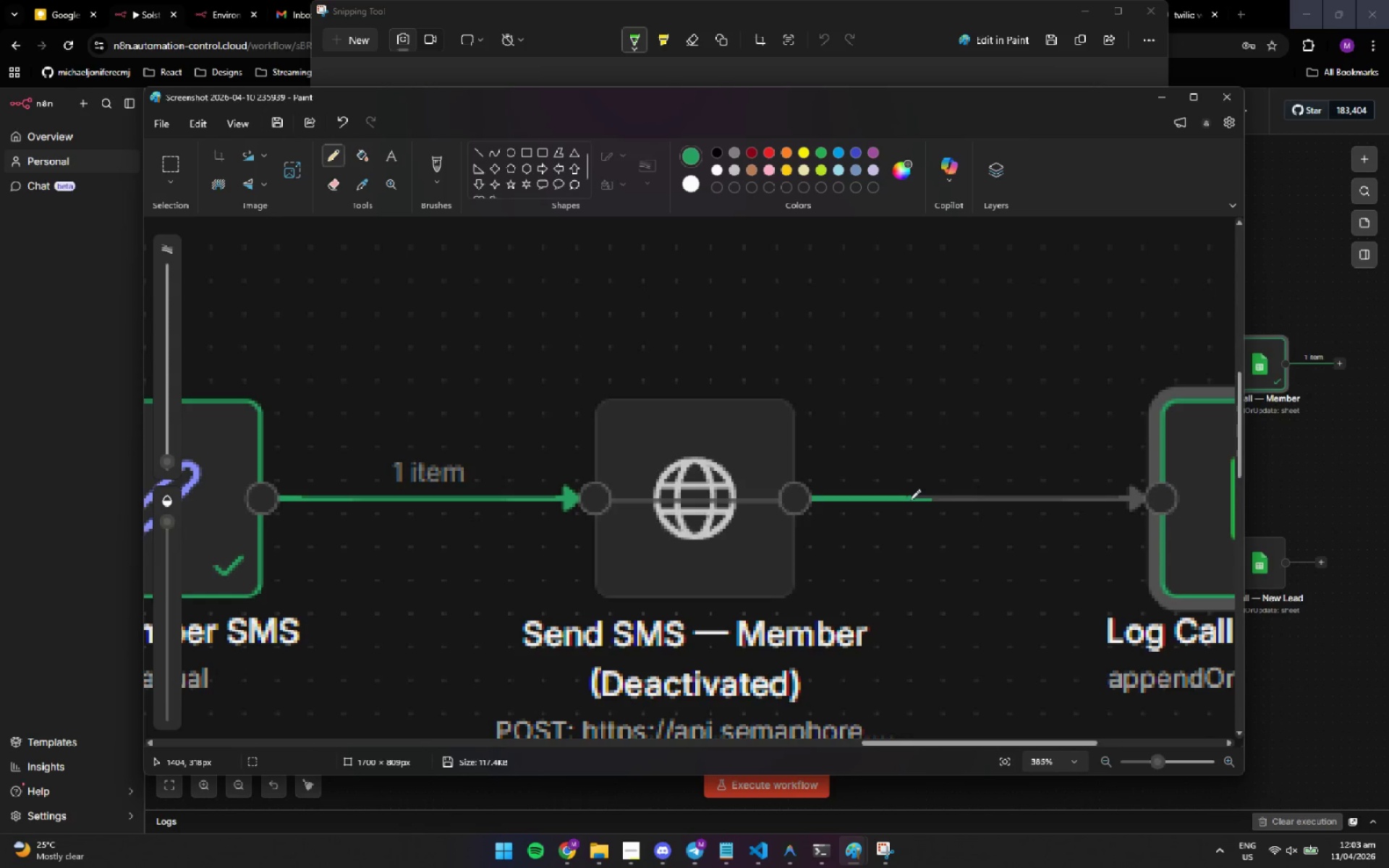 
left_click([909, 500])
 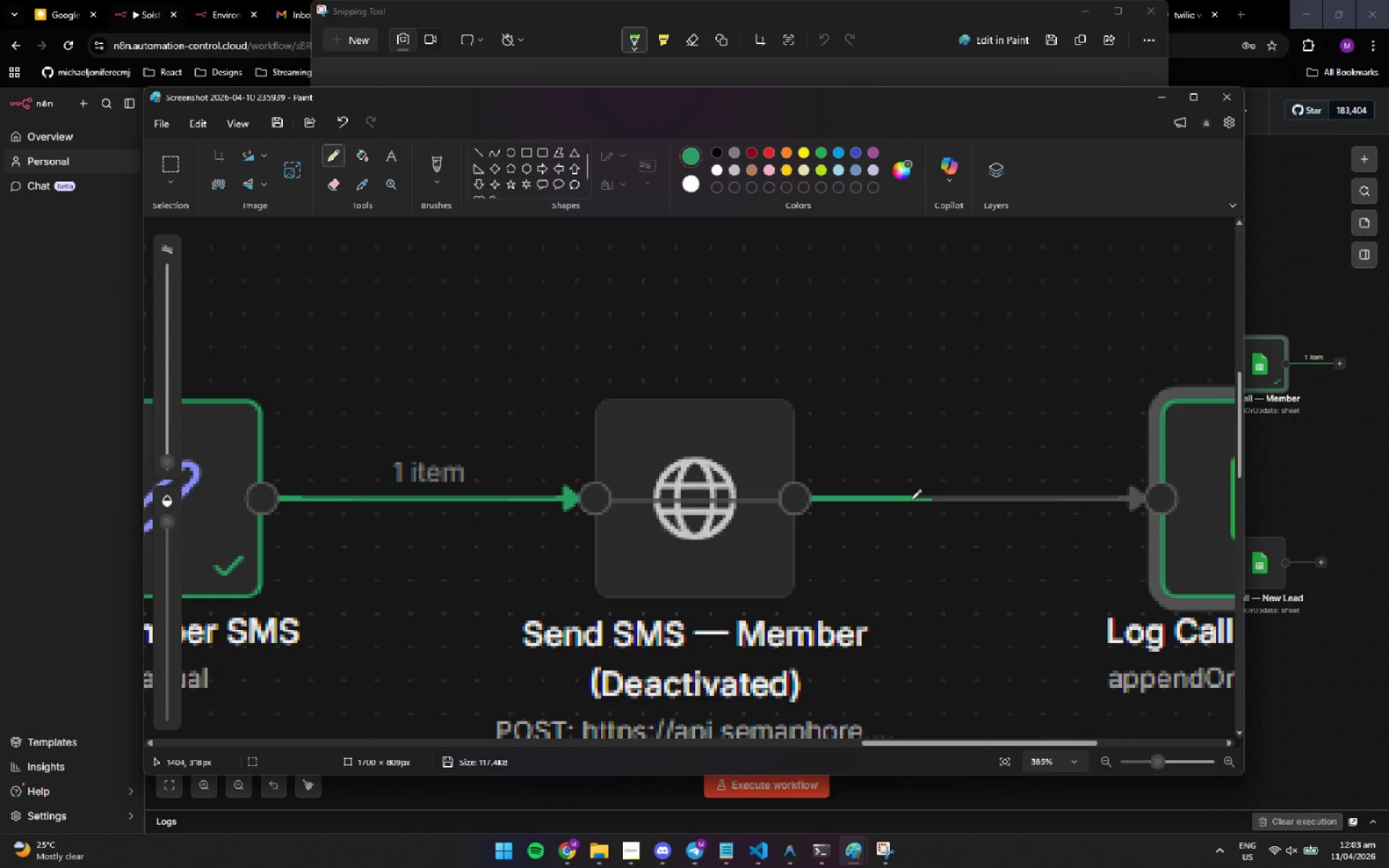 
left_click([911, 500])
 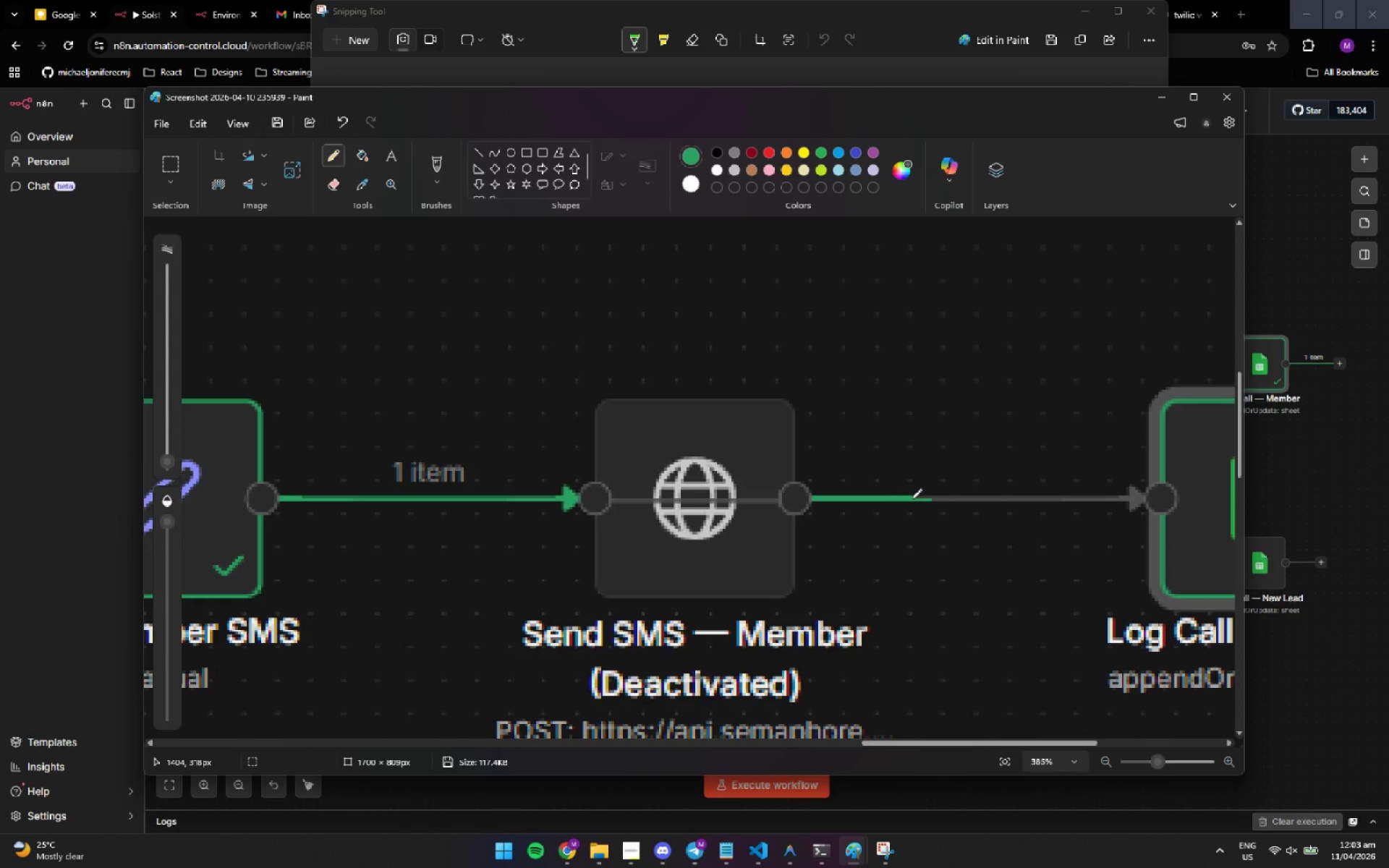 
double_click([915, 500])
 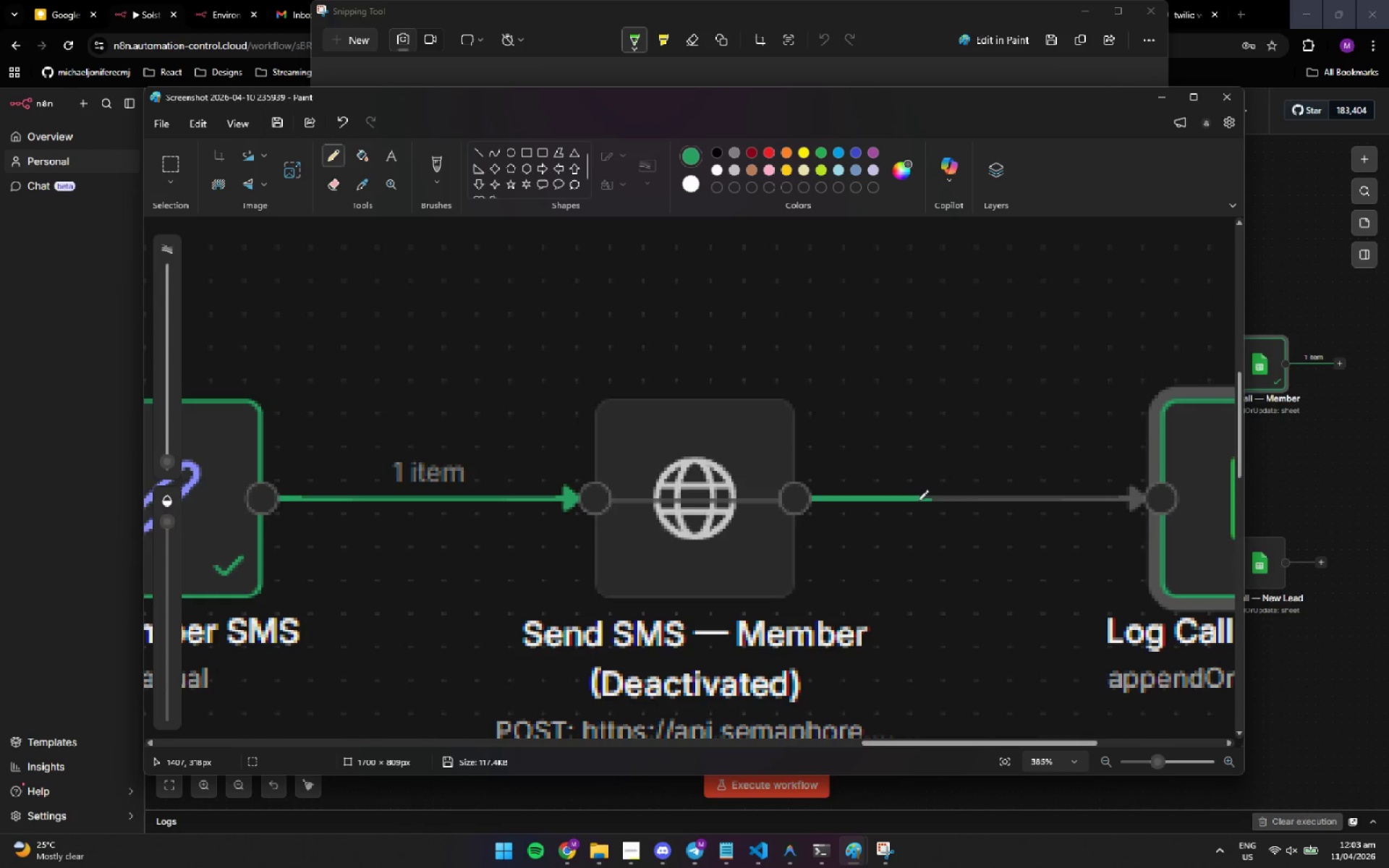 
left_click([918, 501])
 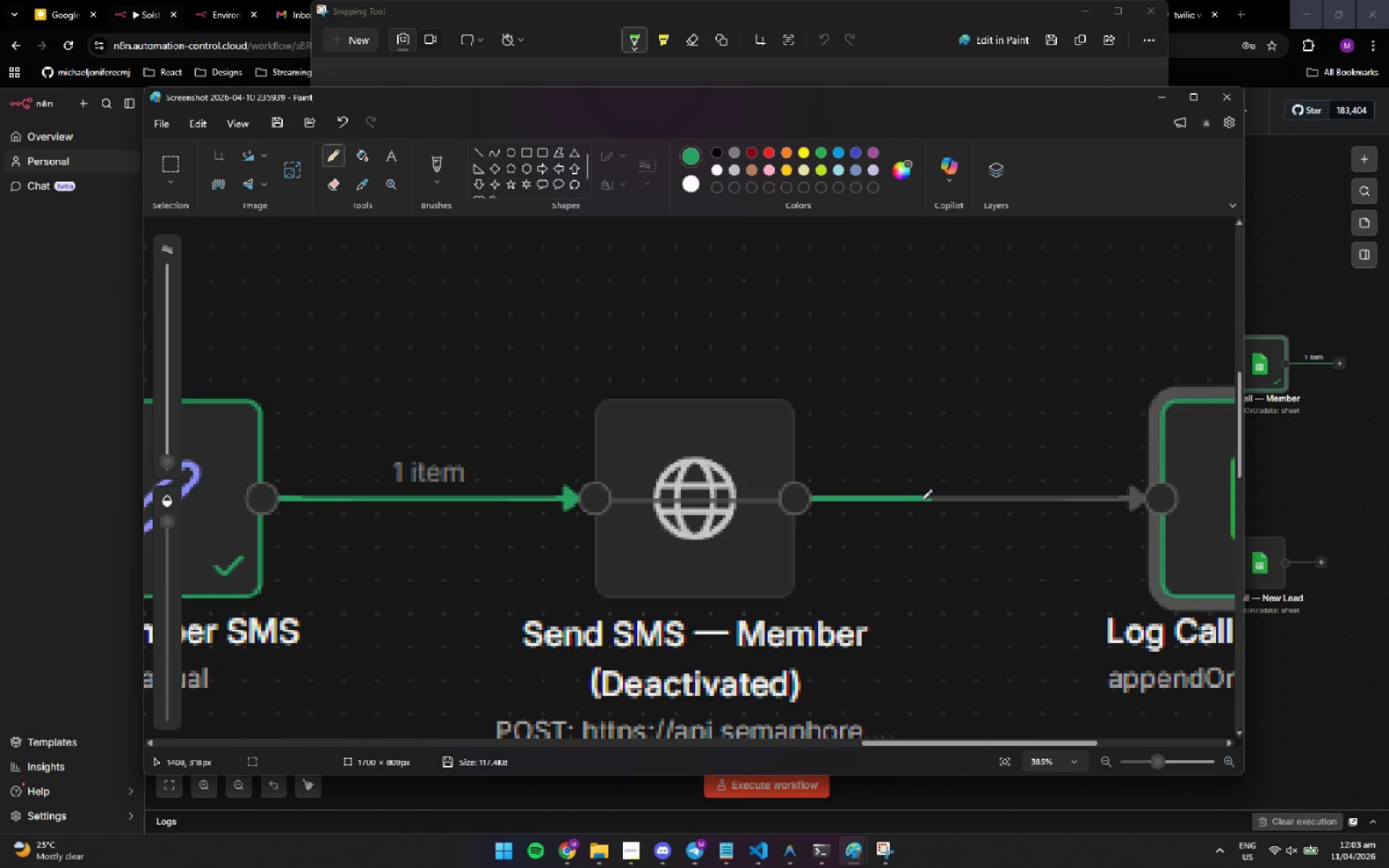 
left_click([922, 500])
 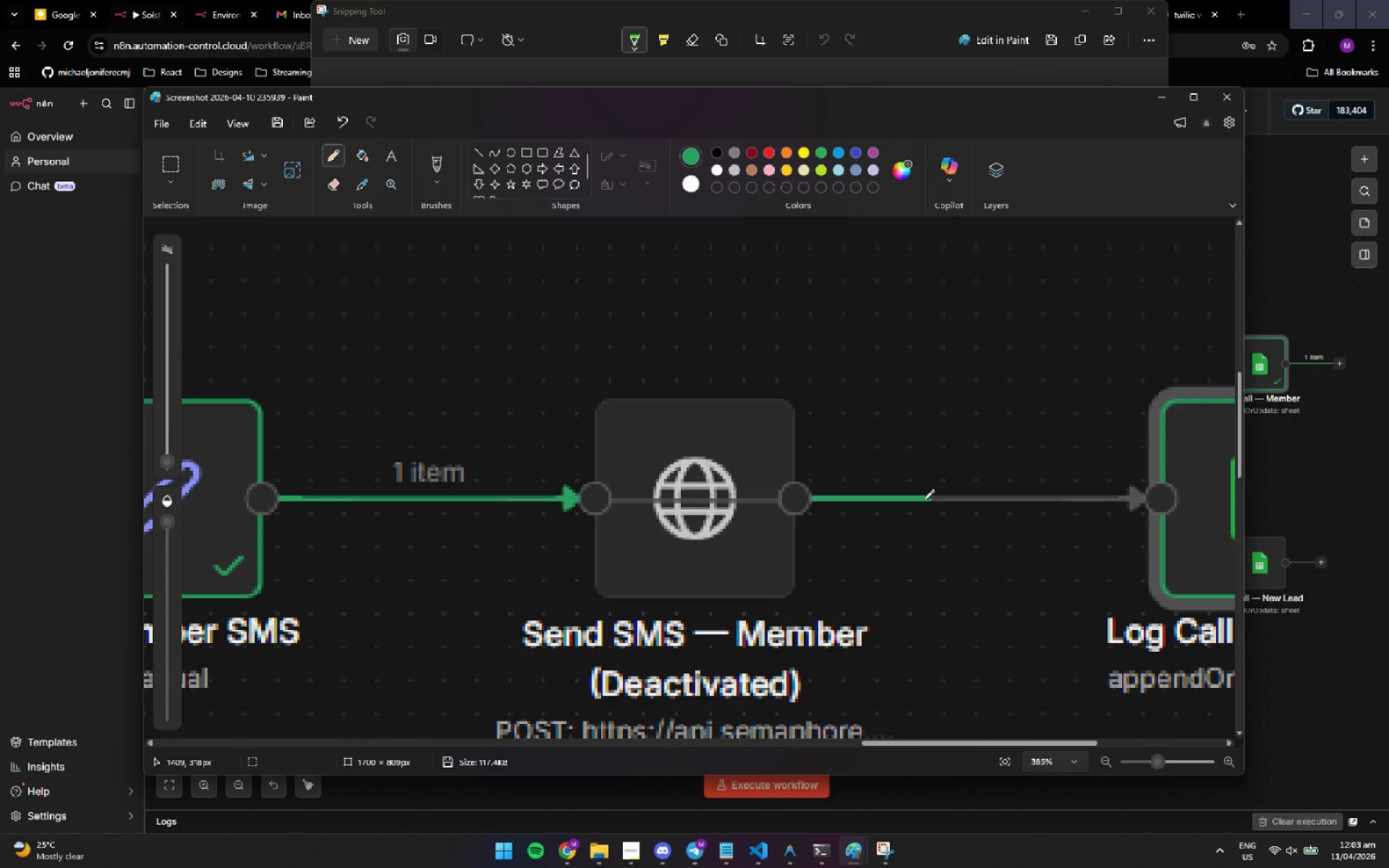 
left_click([924, 500])
 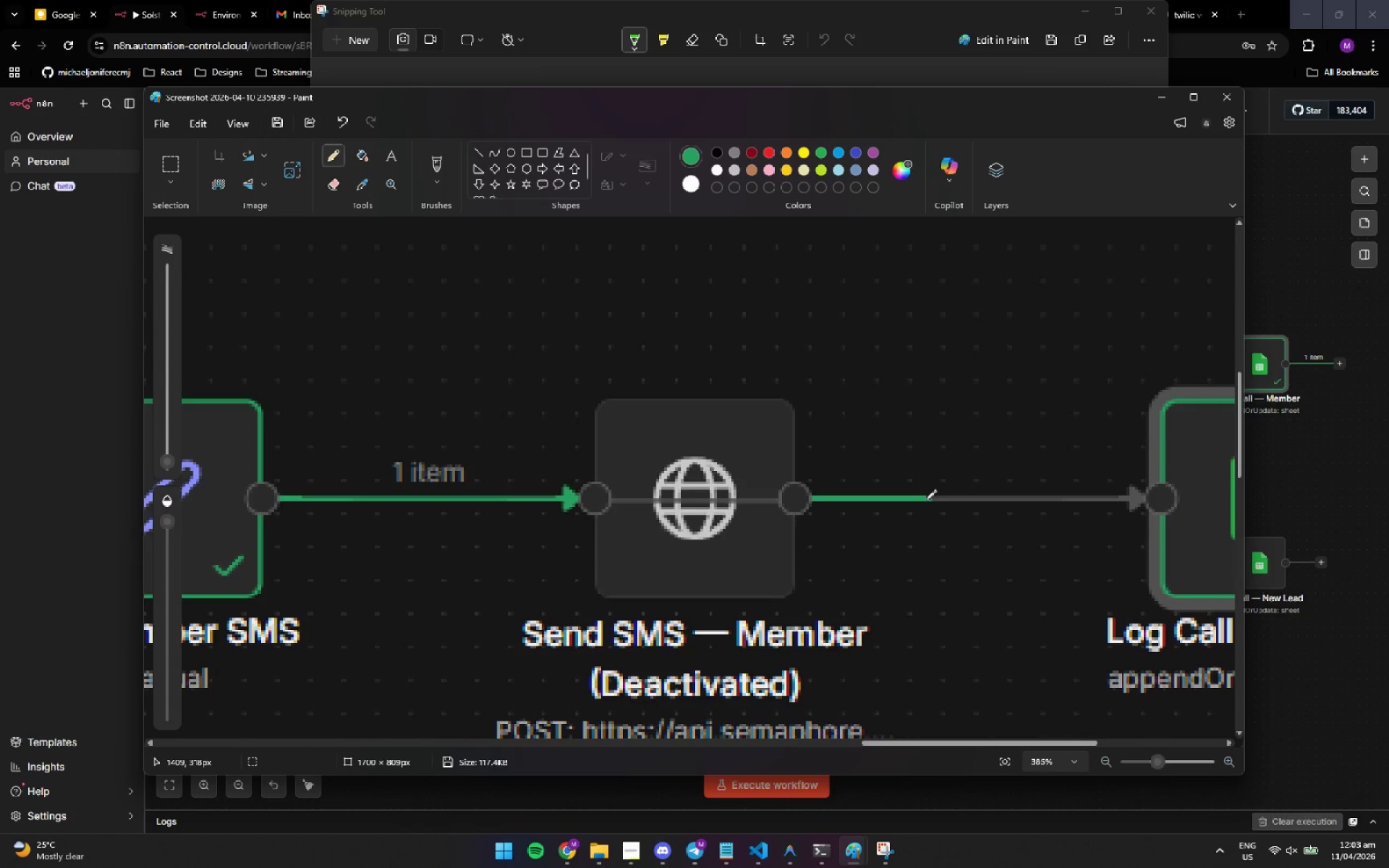 
left_click([926, 500])
 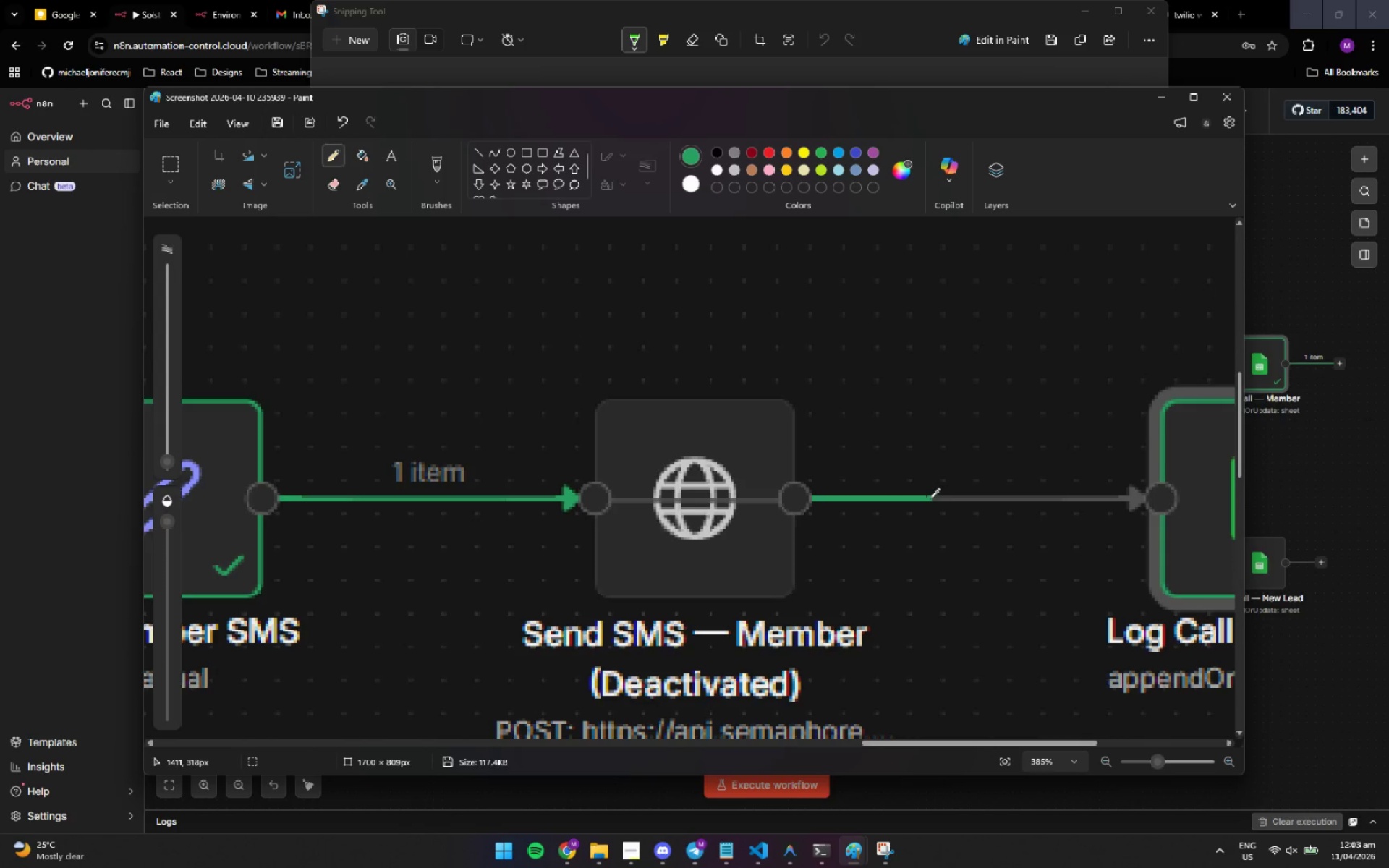 
left_click([927, 498])
 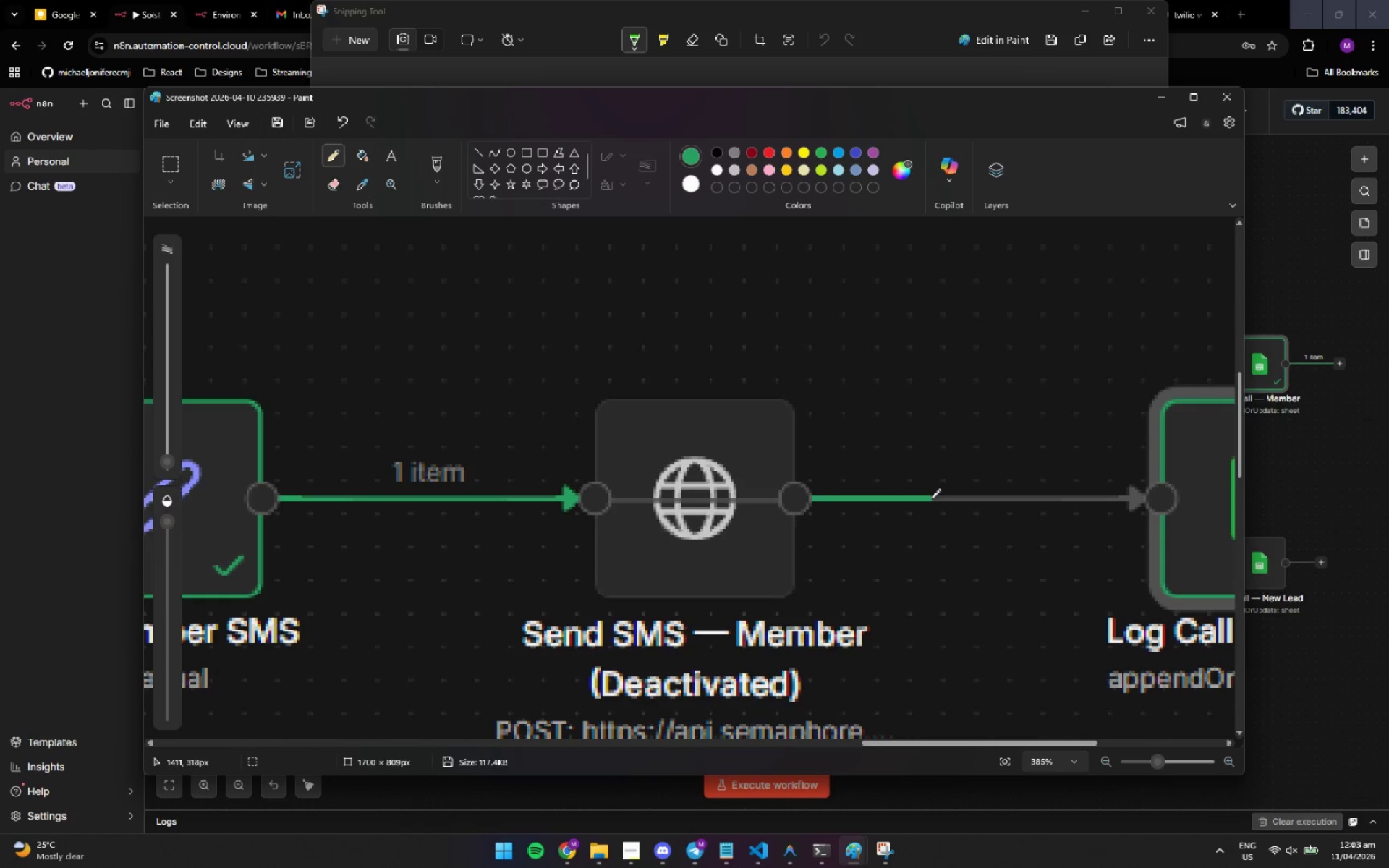 
left_click([930, 499])
 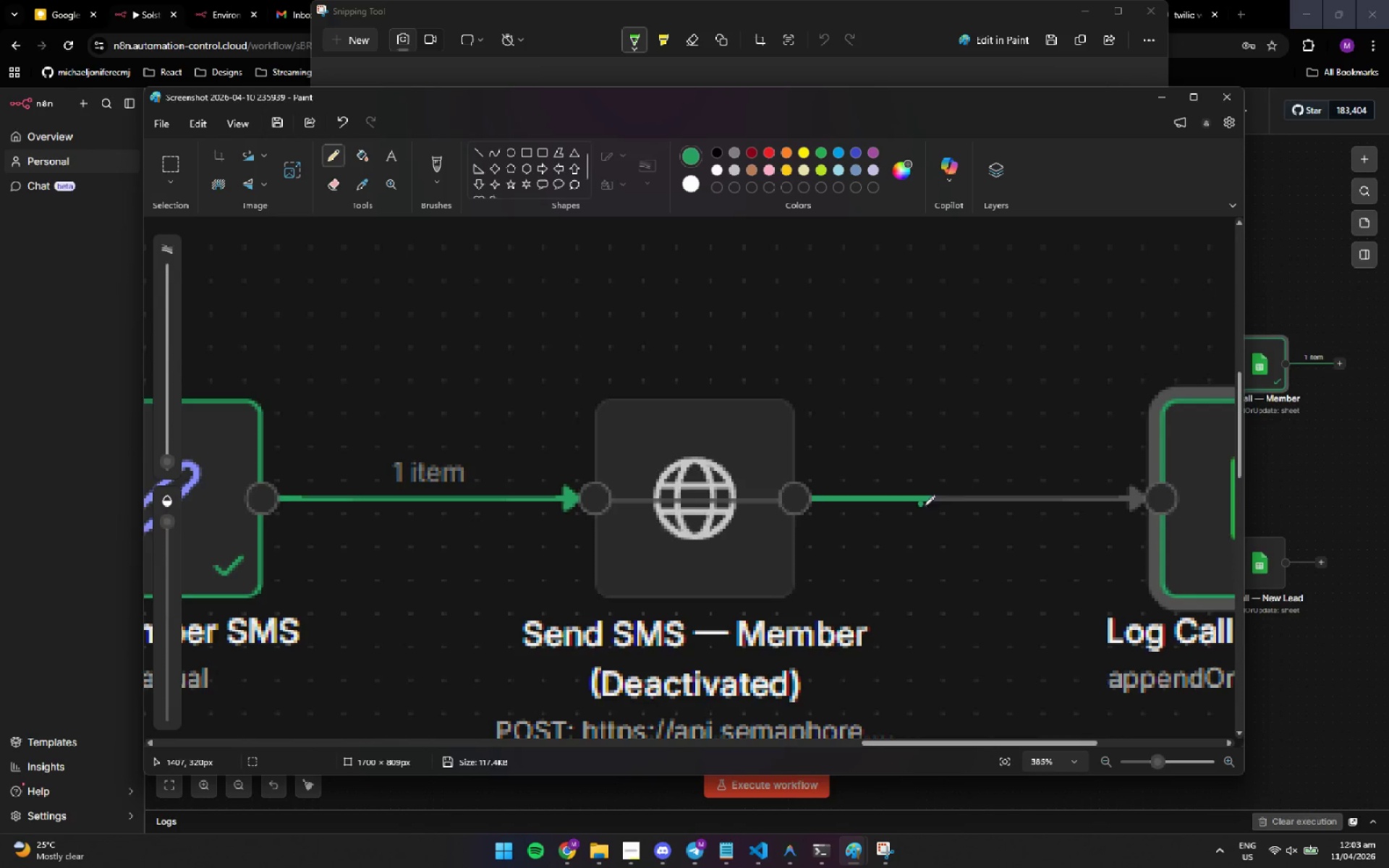 
wait(11.62)
 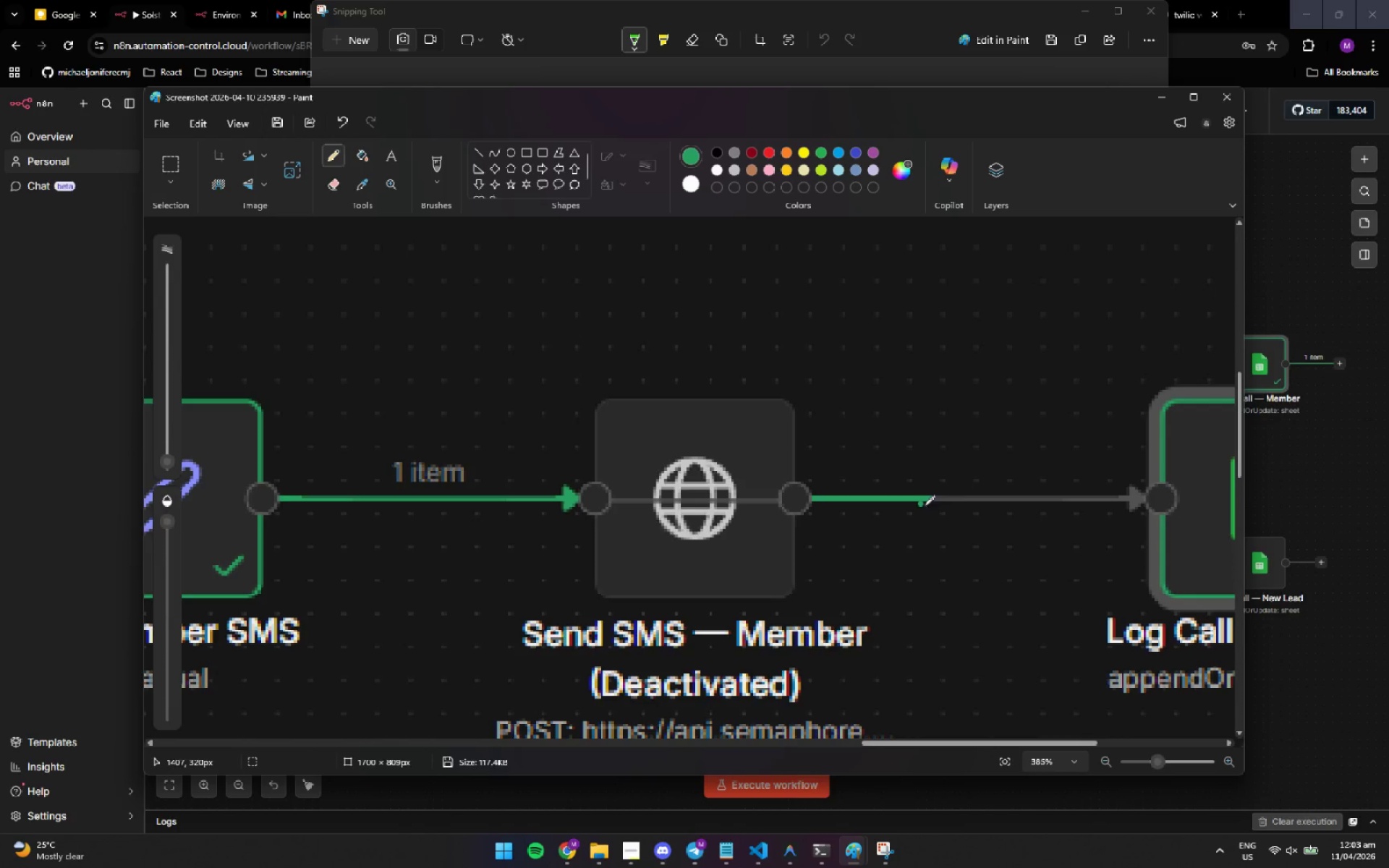 
left_click([934, 501])
 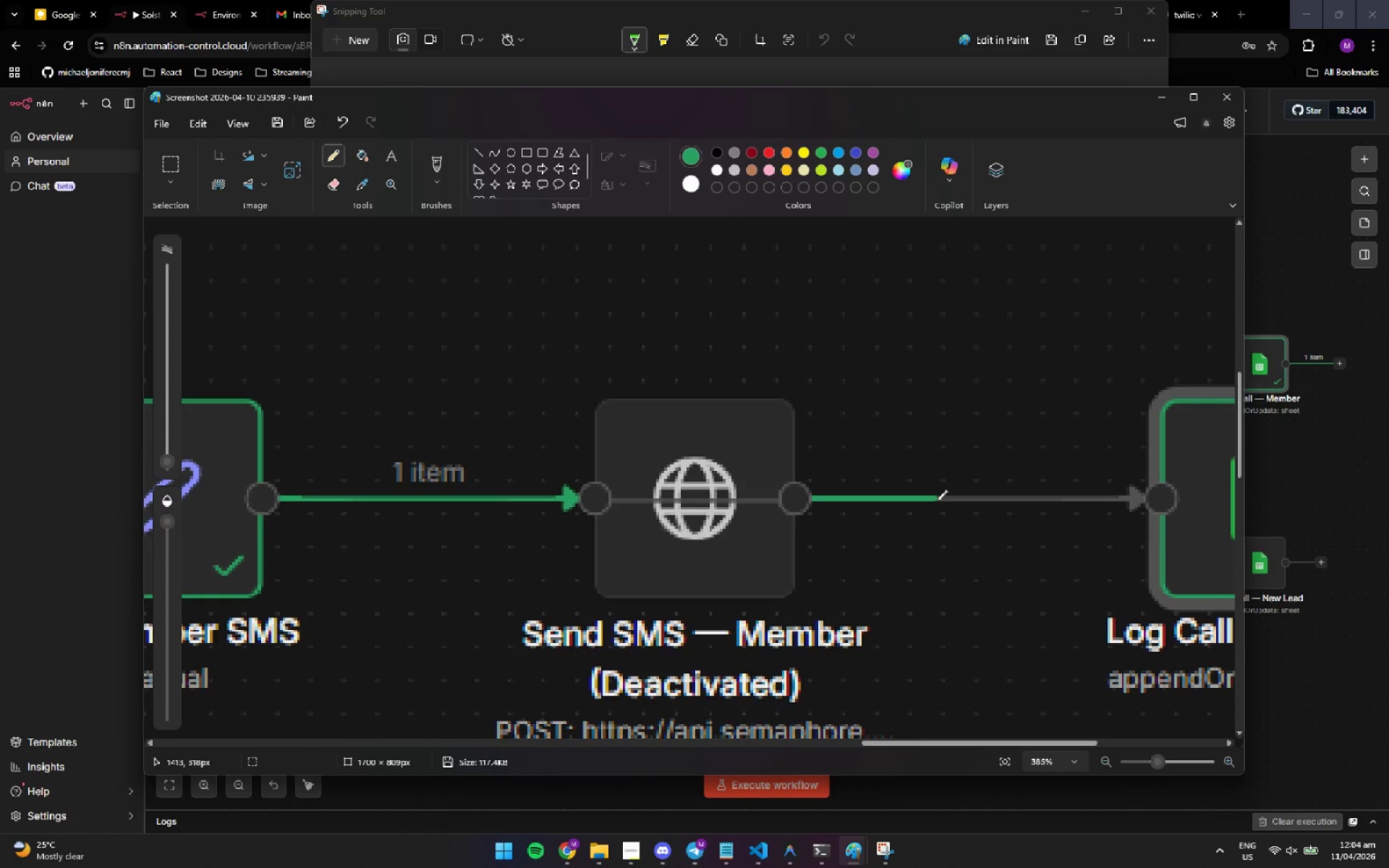 
left_click([936, 501])
 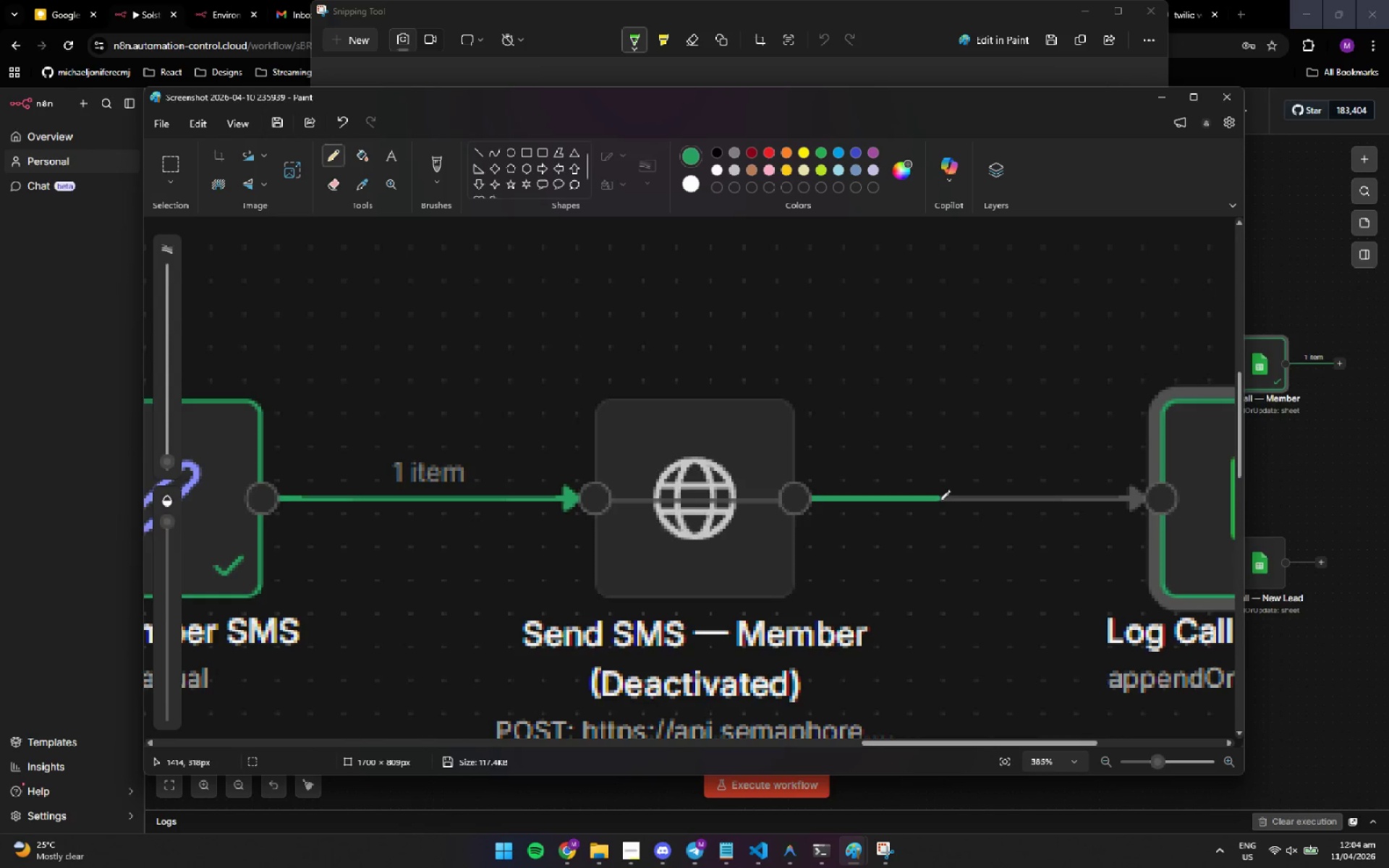 
left_click([940, 501])
 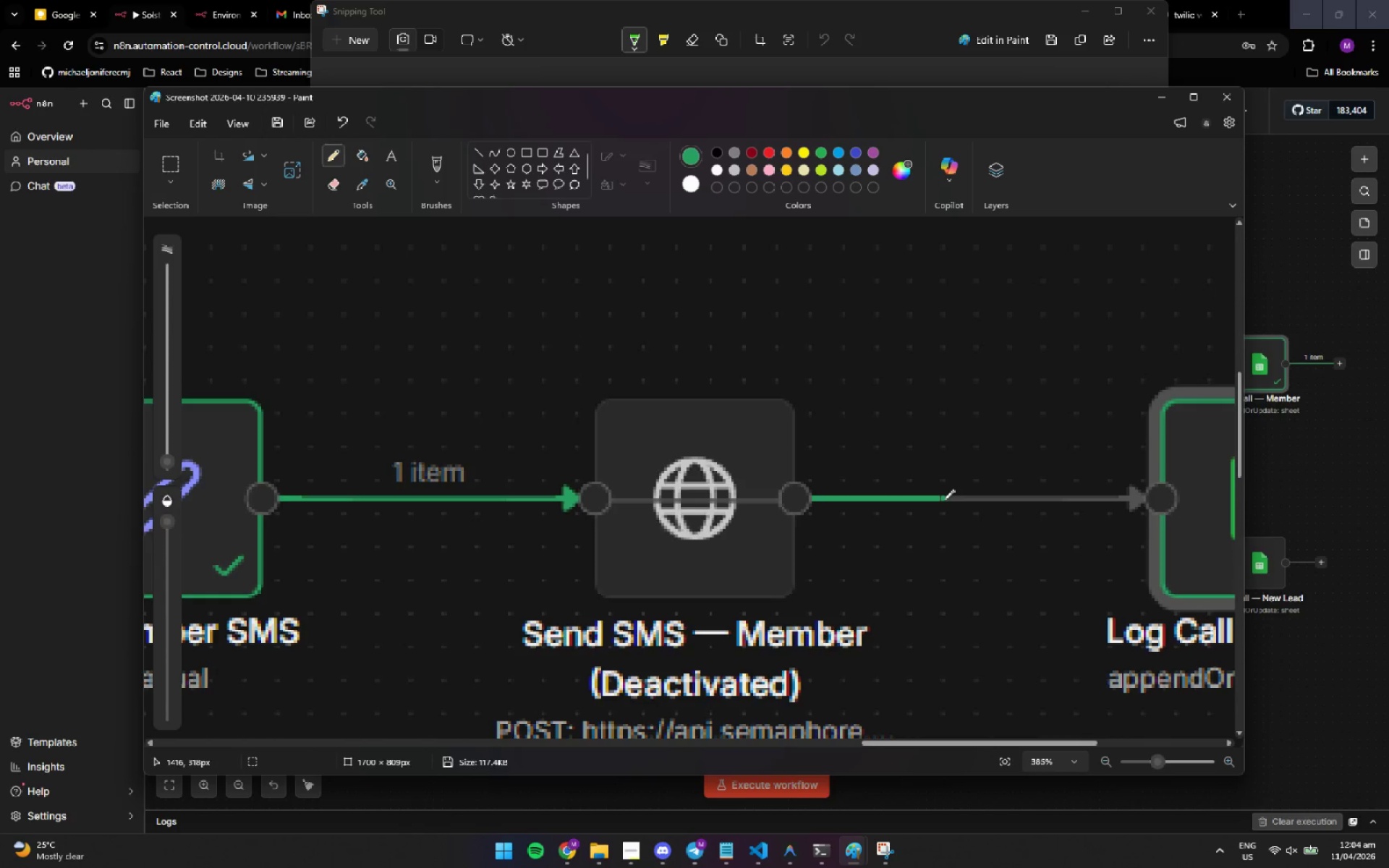 
left_click([944, 500])
 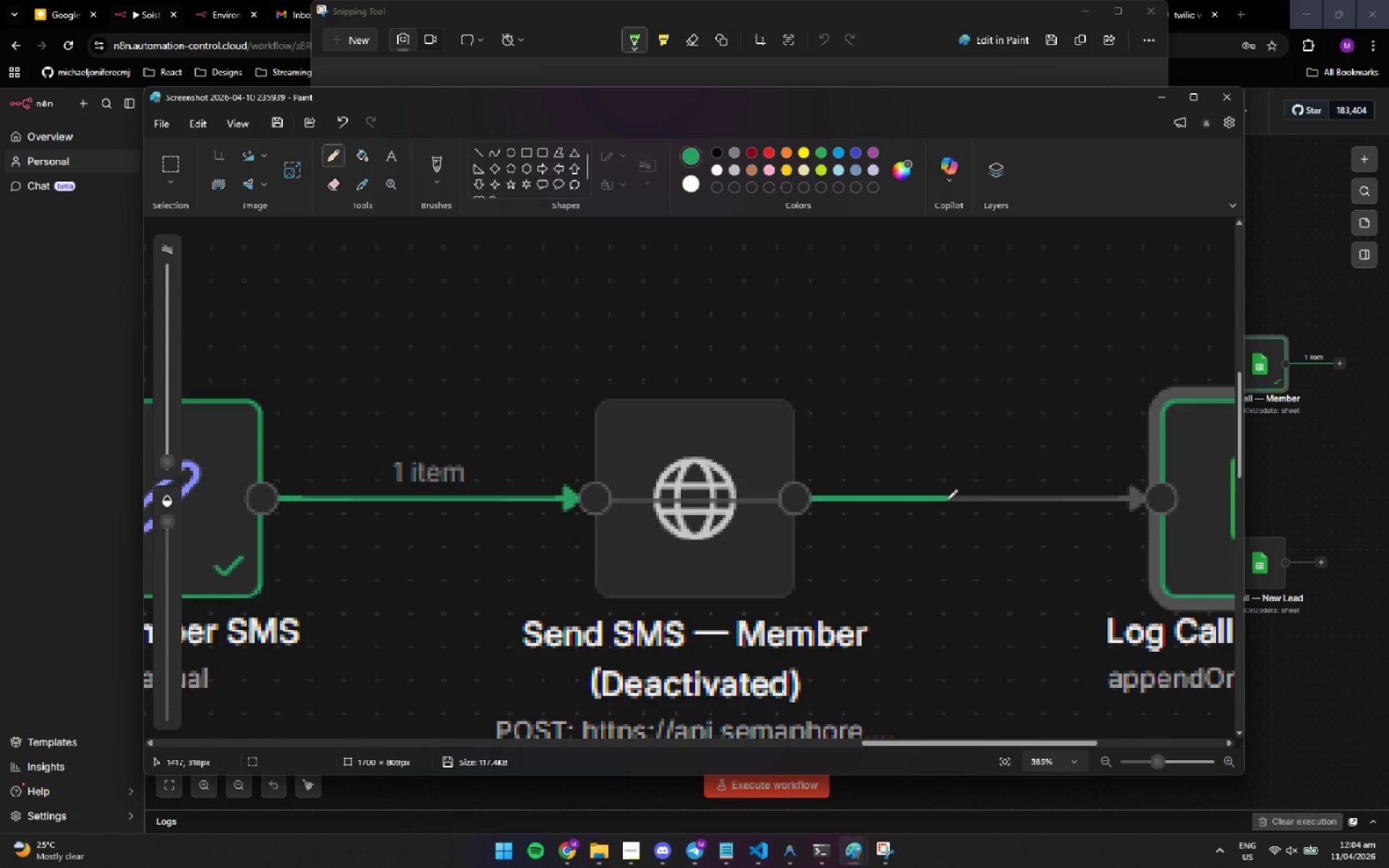 
left_click([947, 500])
 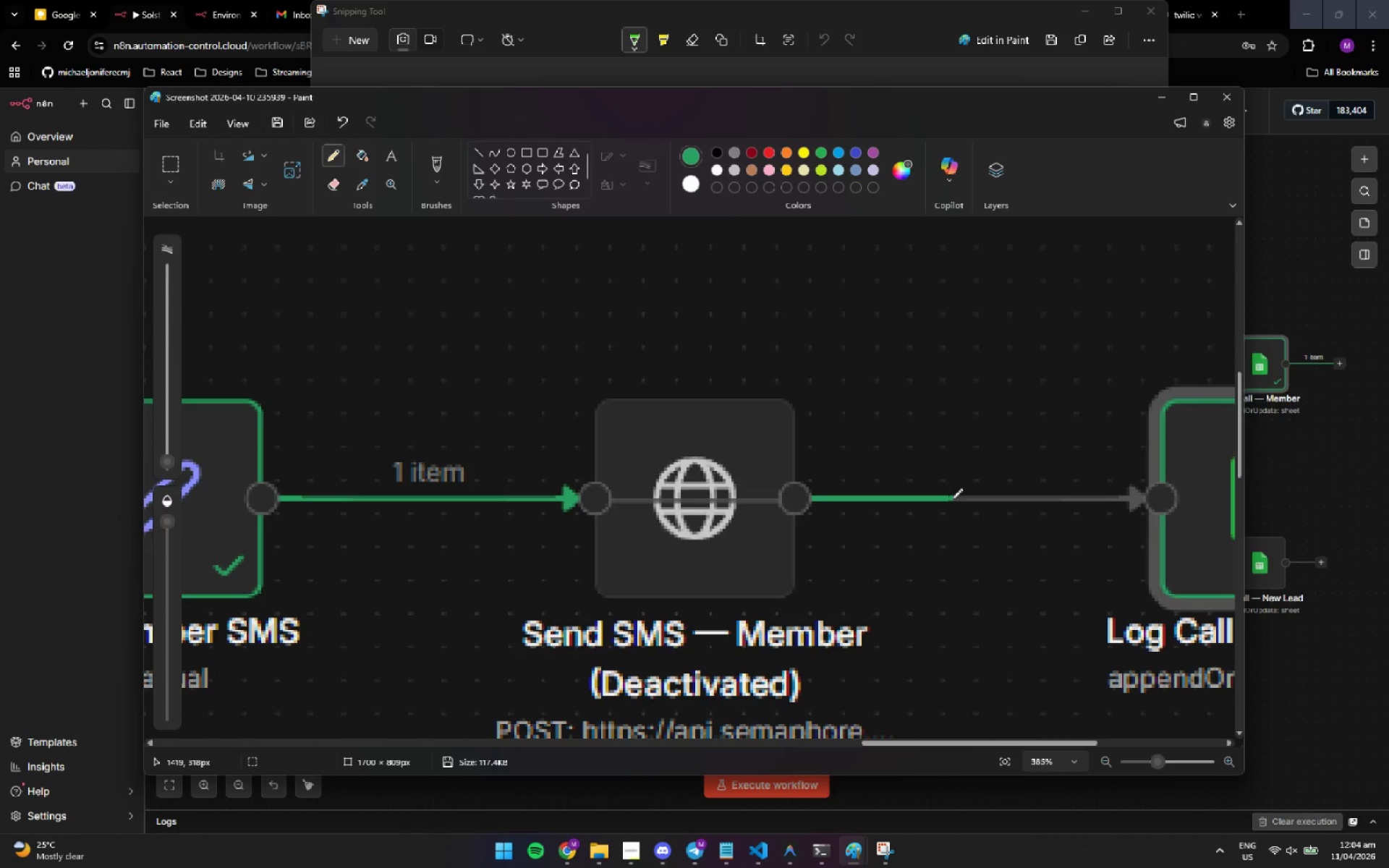 
left_click([951, 499])
 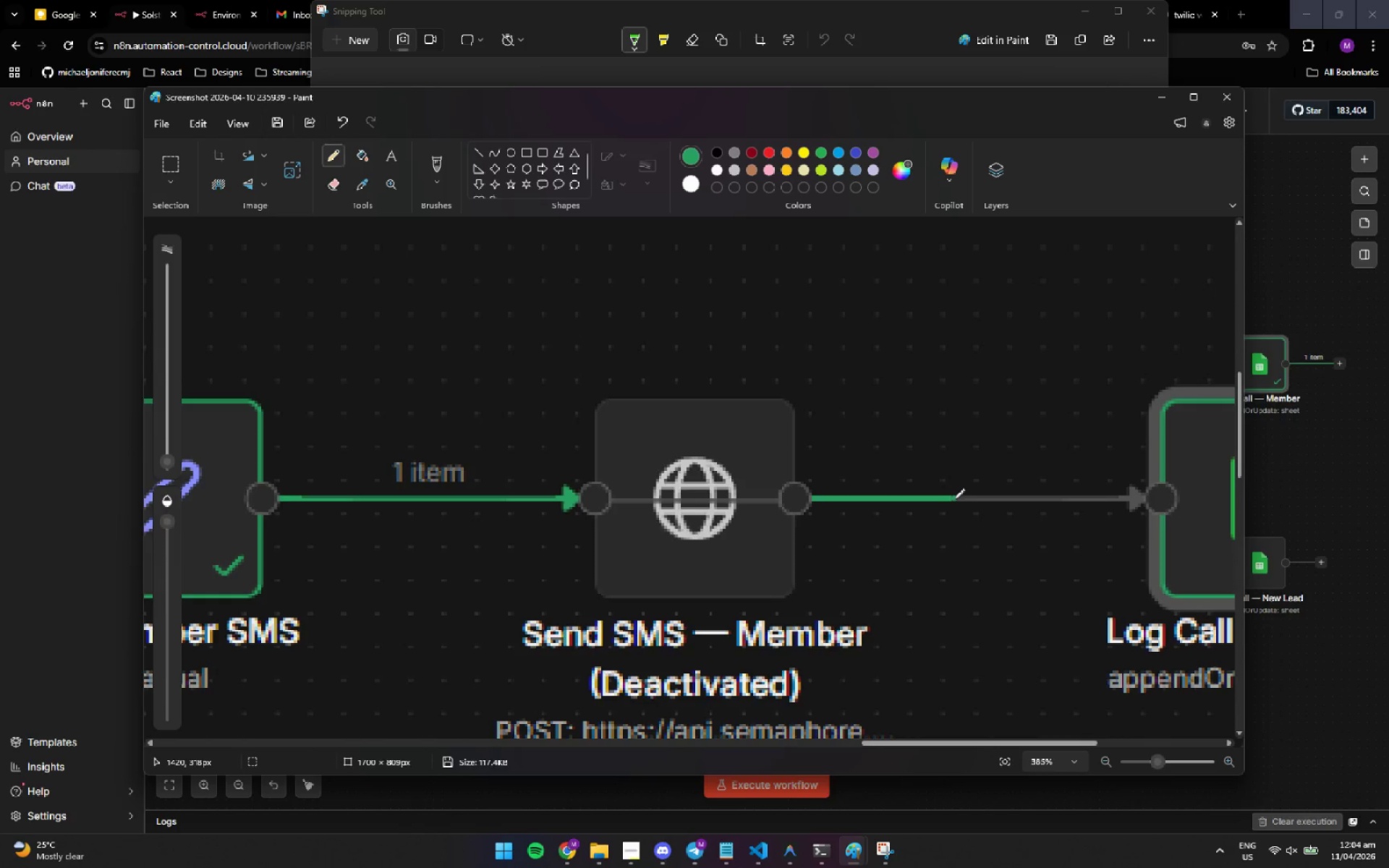 
left_click([954, 499])
 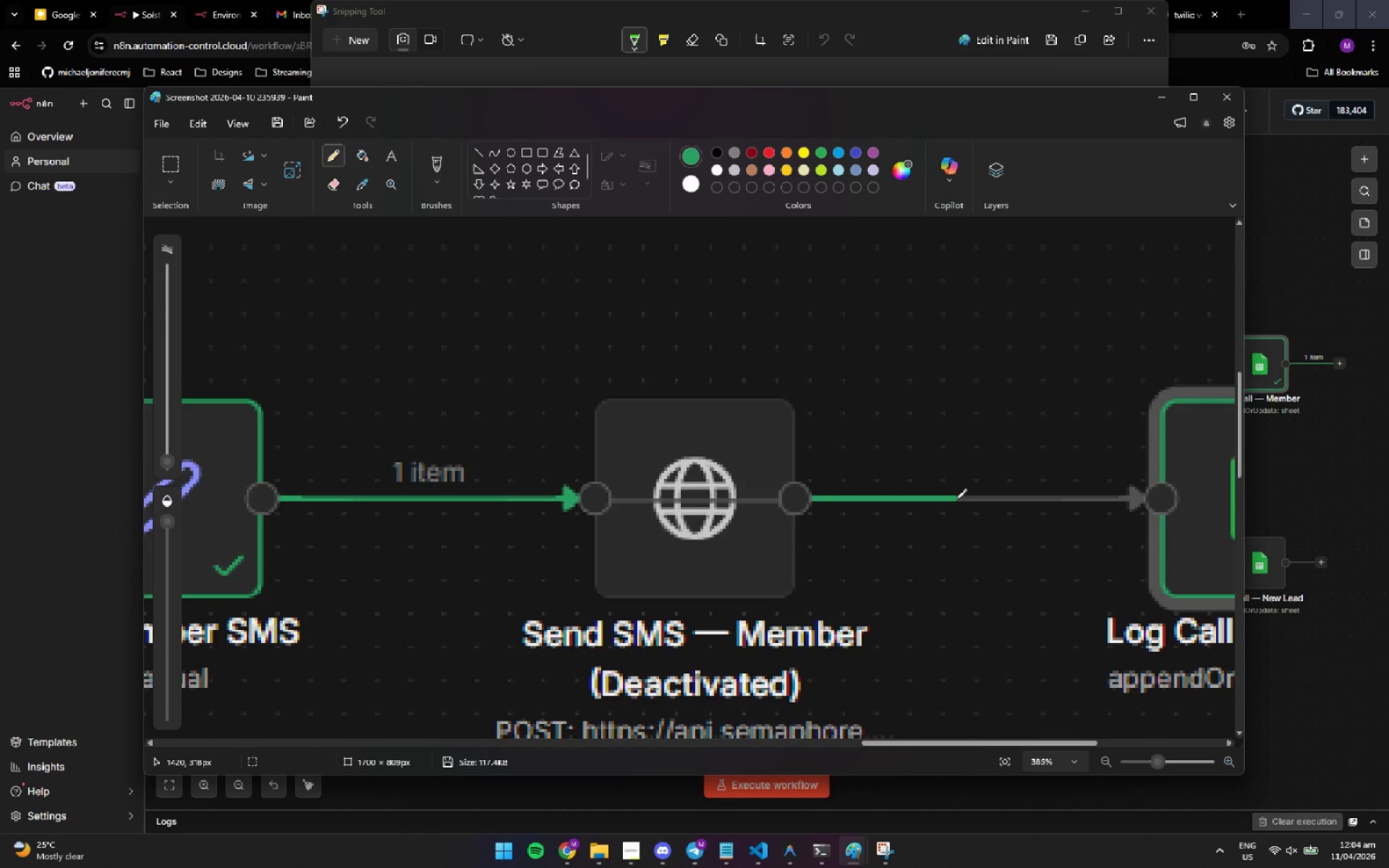 
left_click([959, 500])
 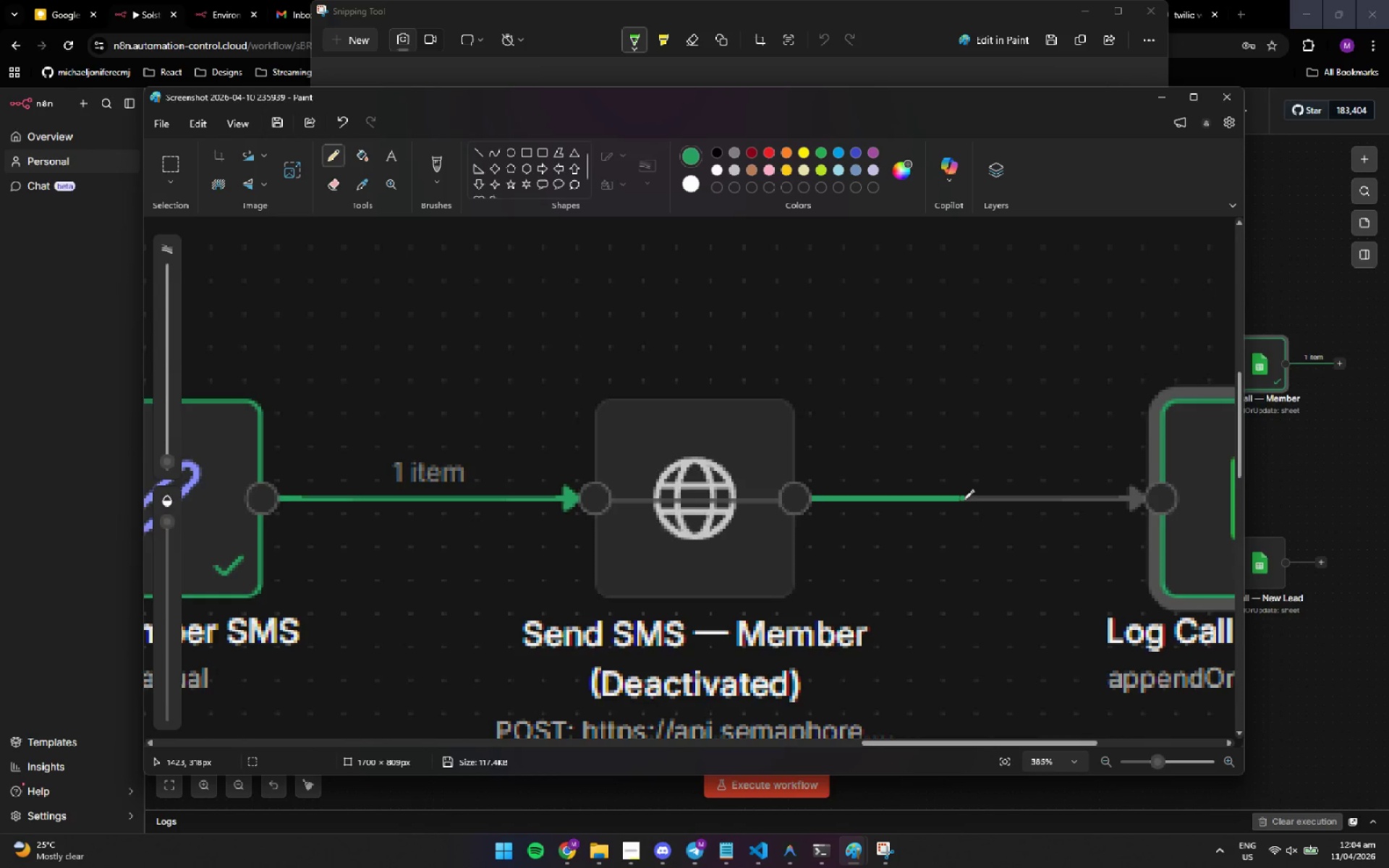 
left_click([964, 500])
 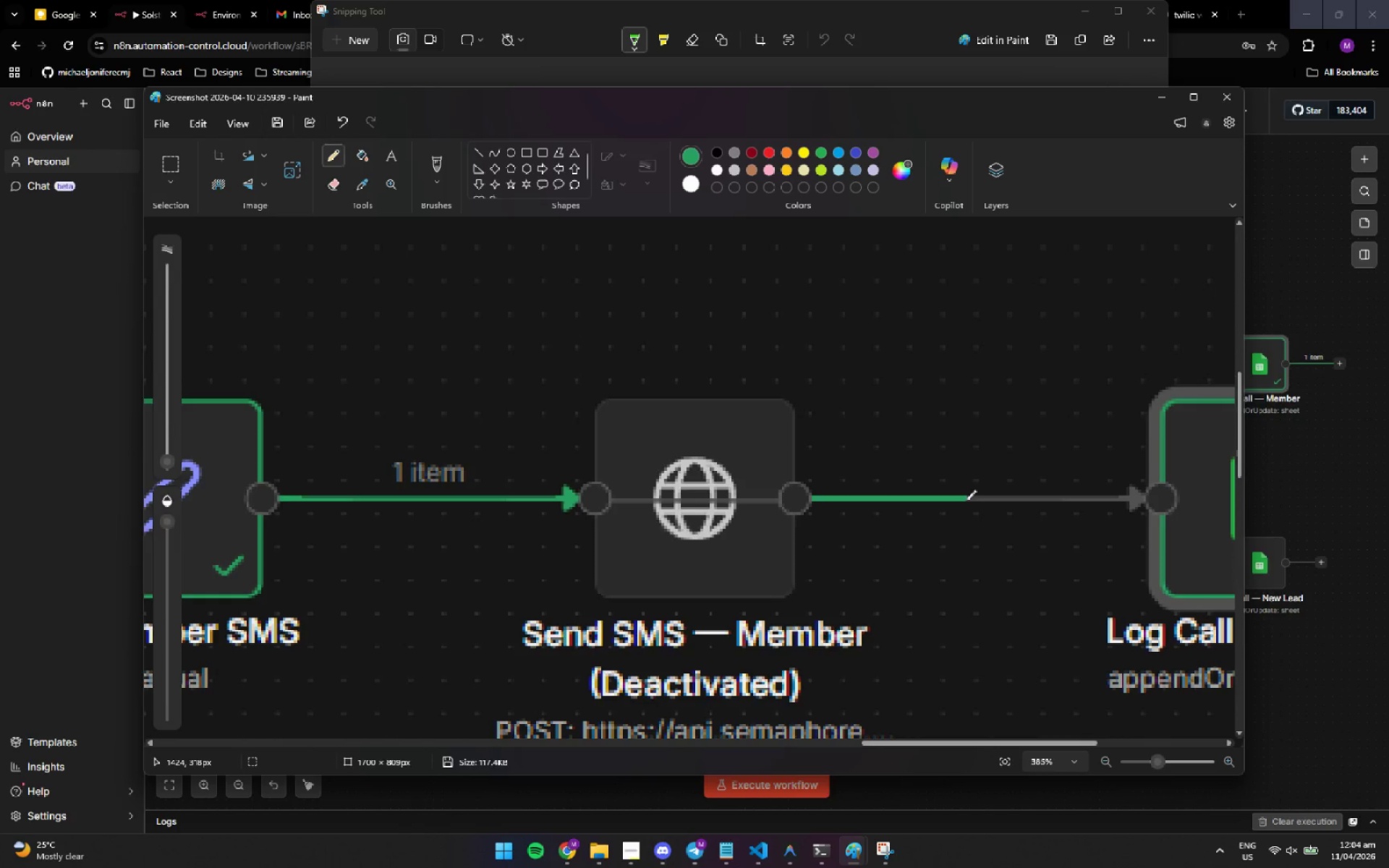 
left_click([966, 501])
 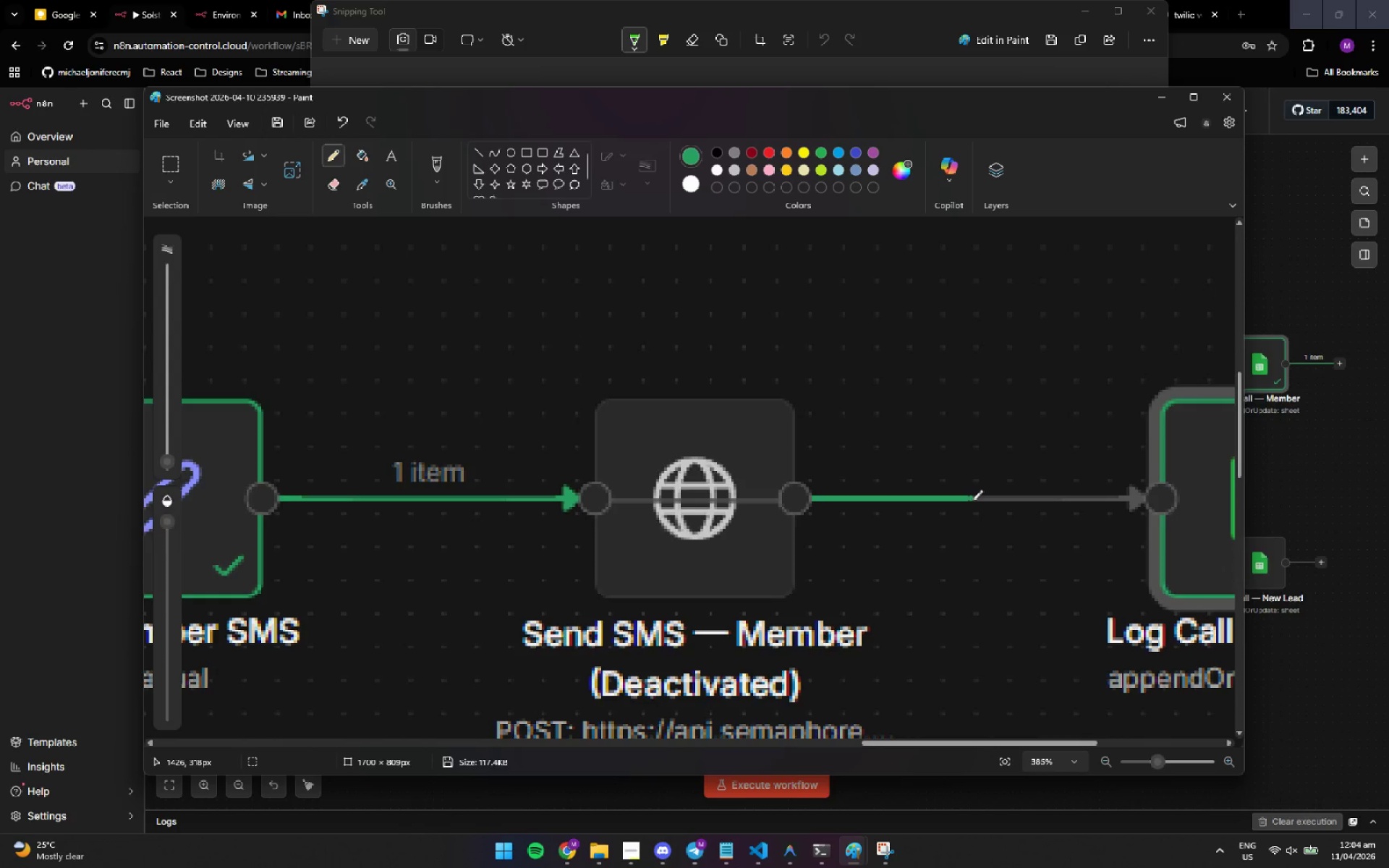 
left_click([972, 501])
 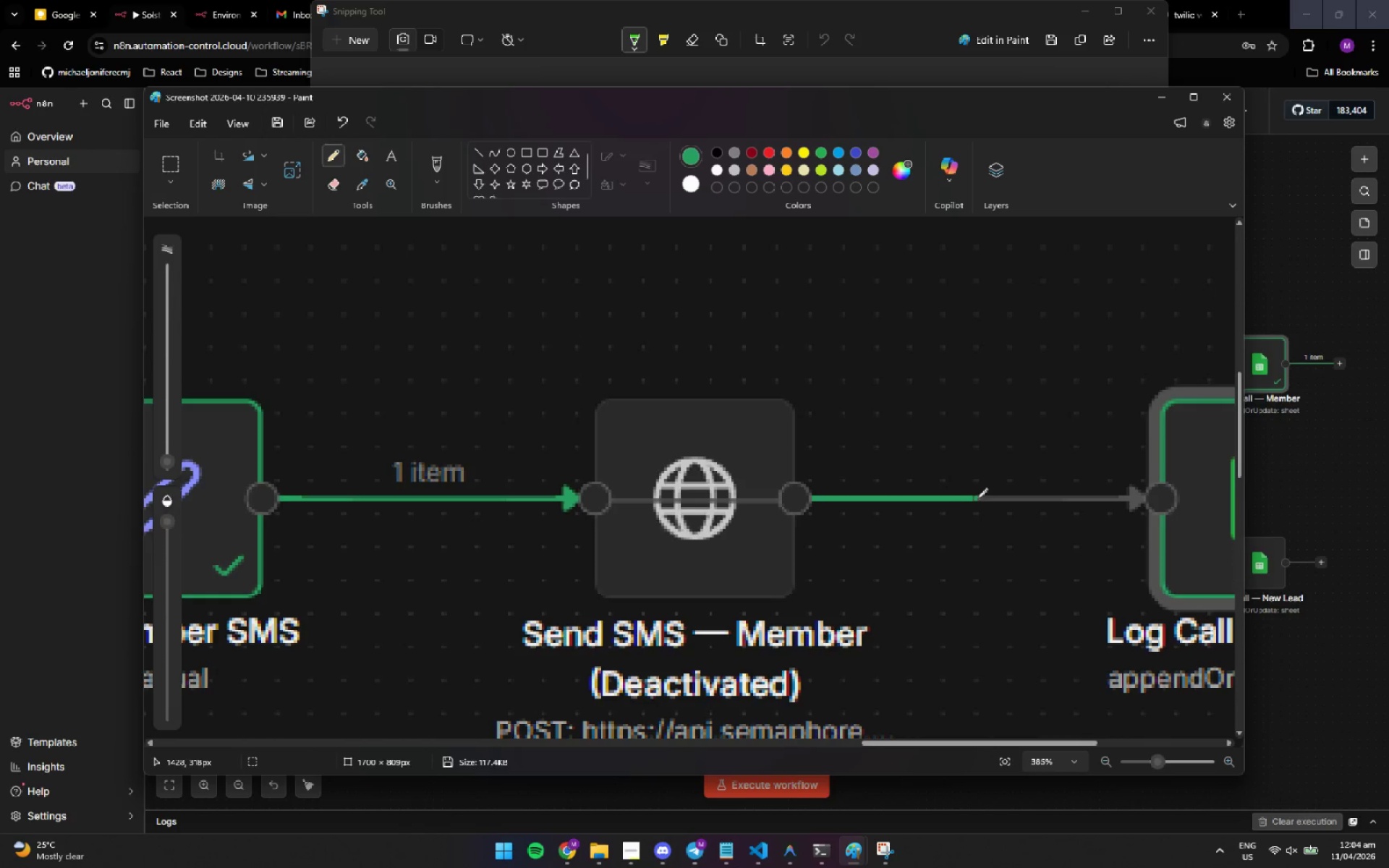 
left_click([976, 498])
 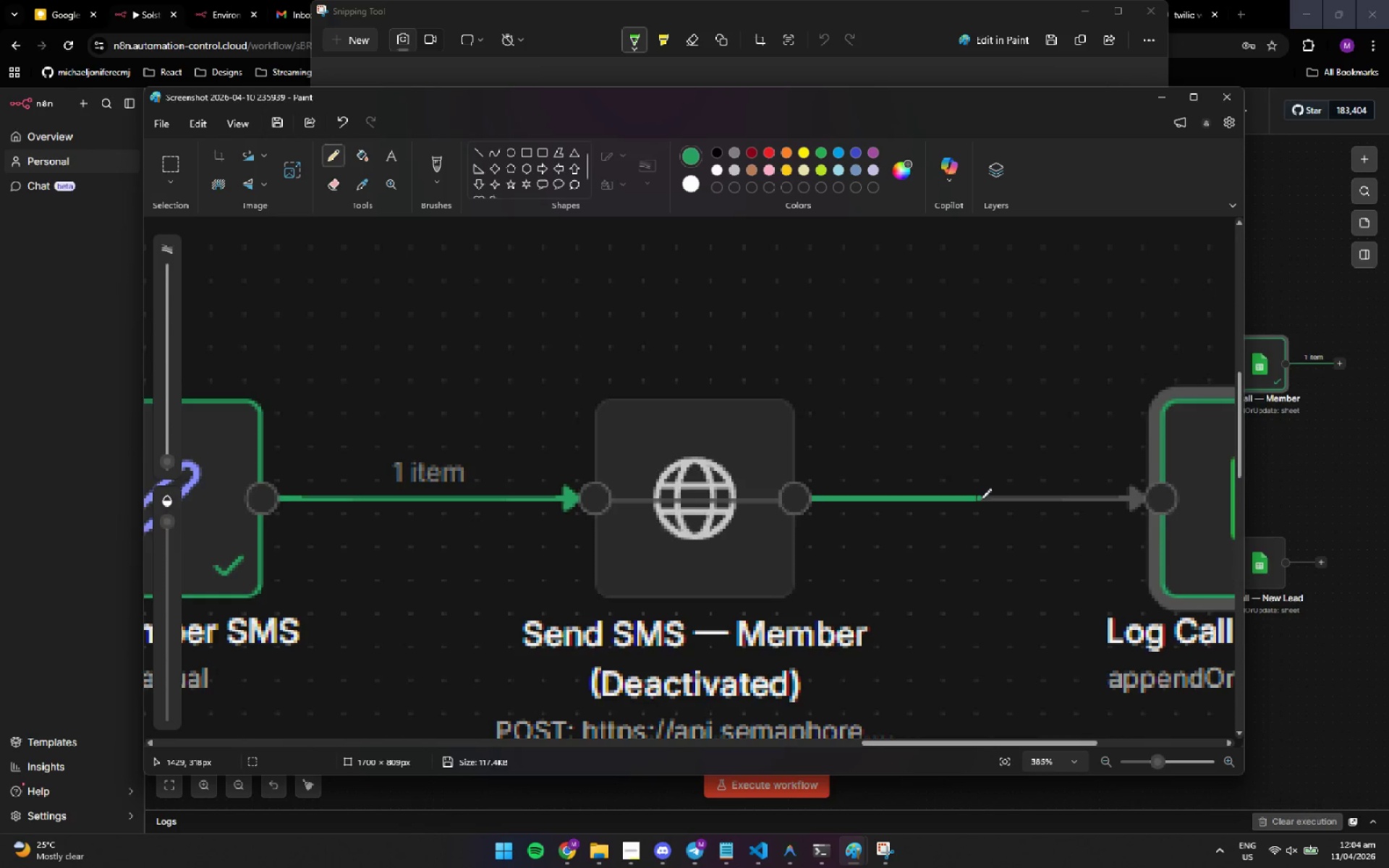 
left_click([981, 499])
 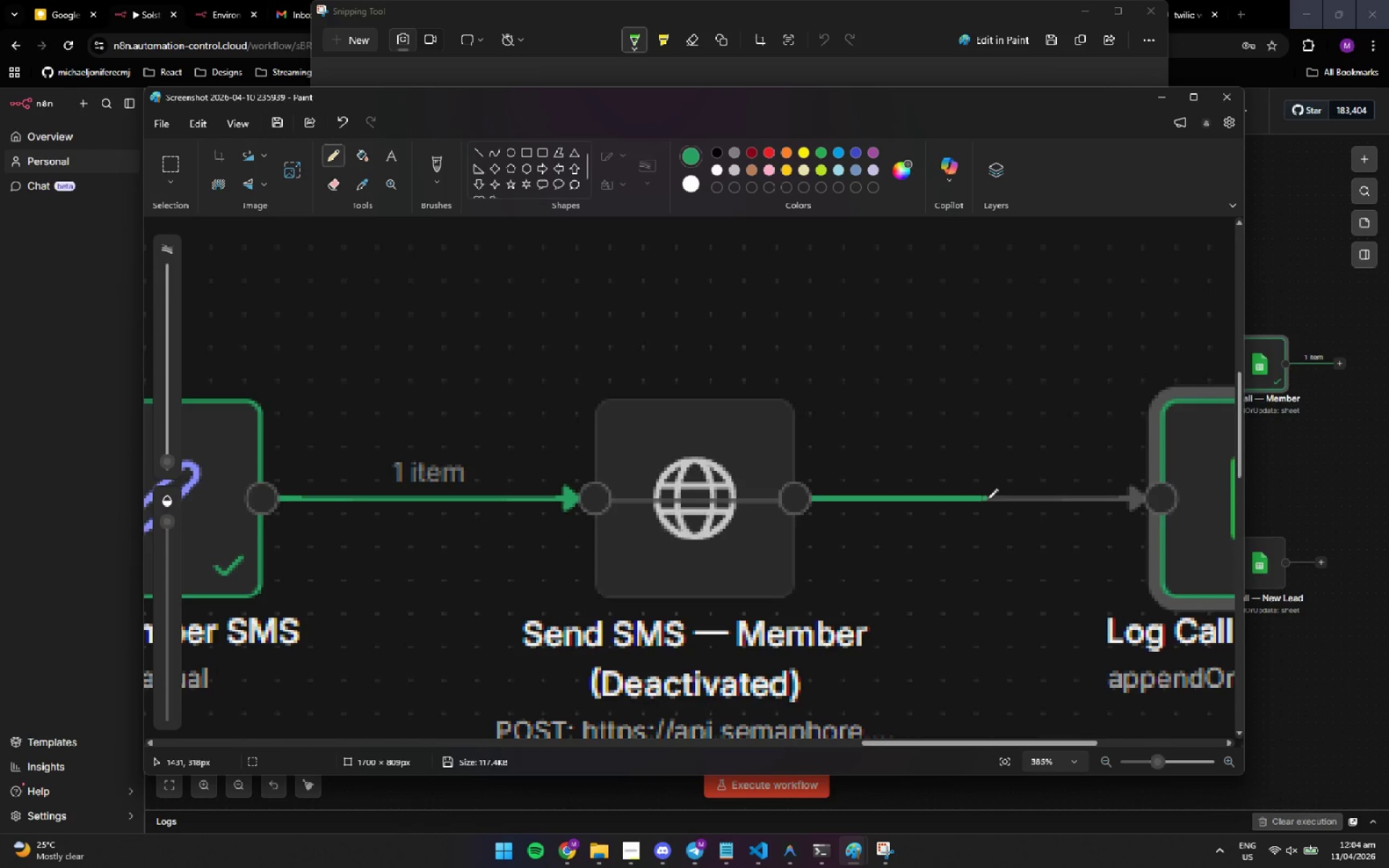 
left_click([987, 499])
 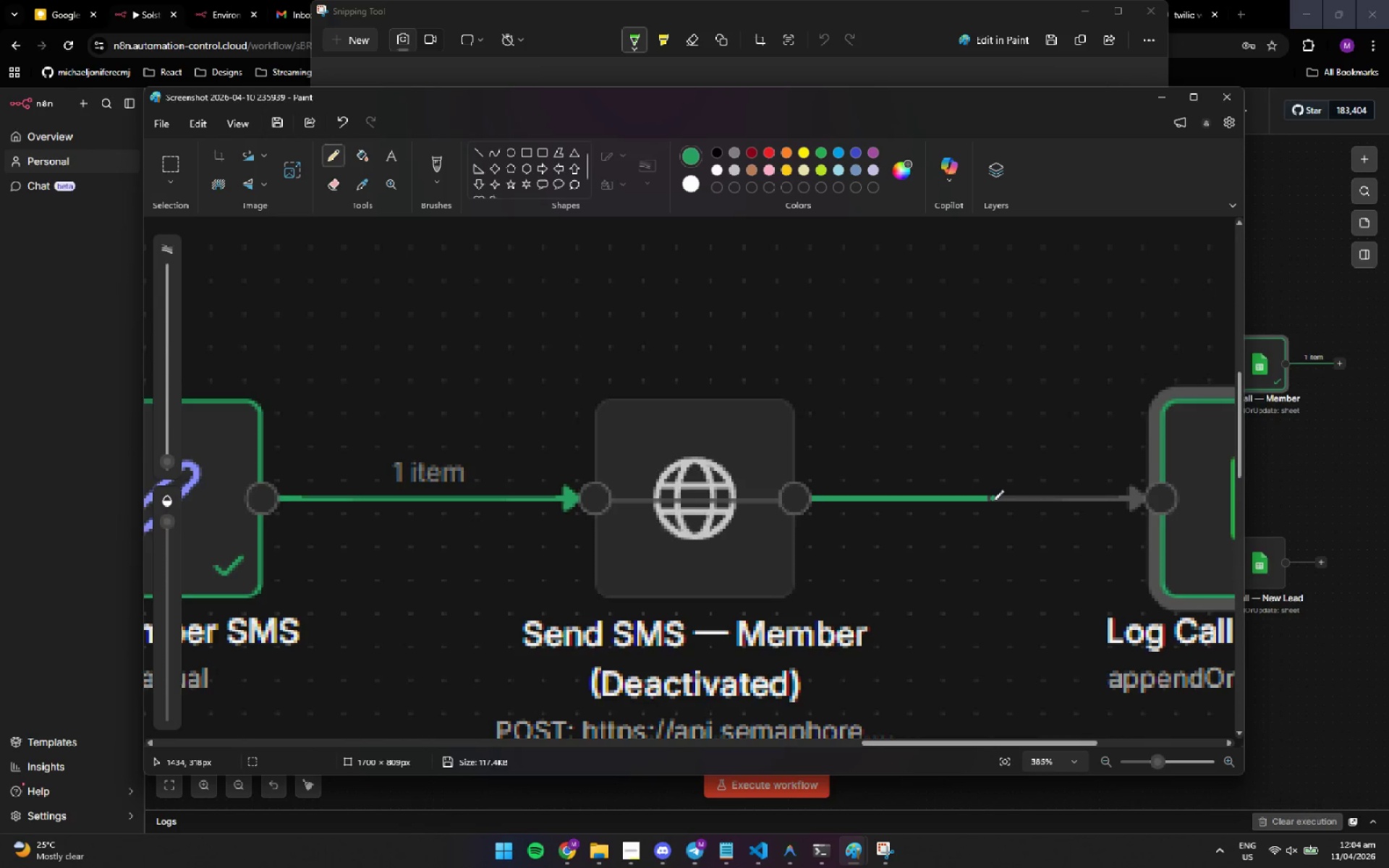 
left_click([993, 501])
 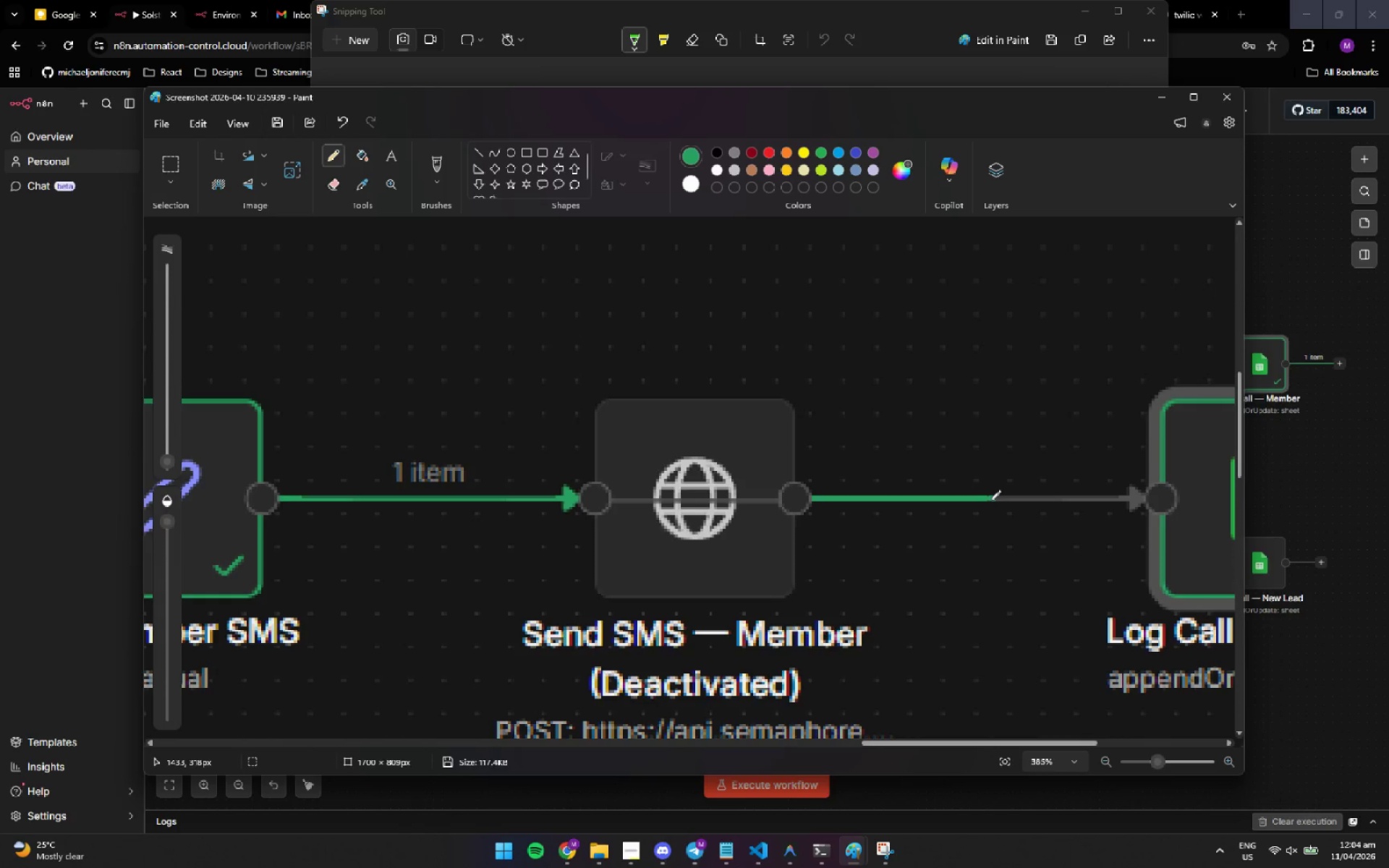 
left_click([990, 501])
 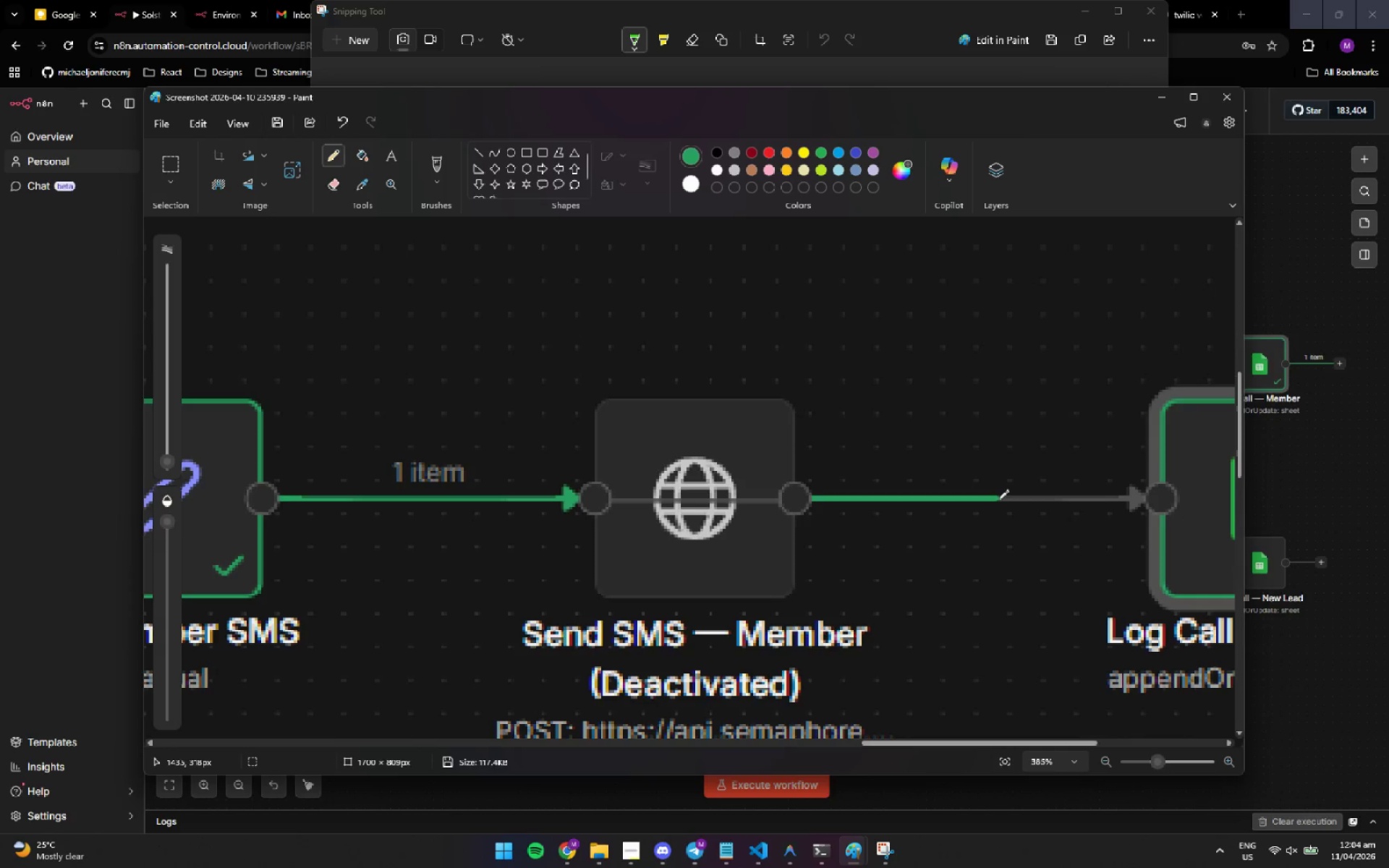 
left_click([999, 500])
 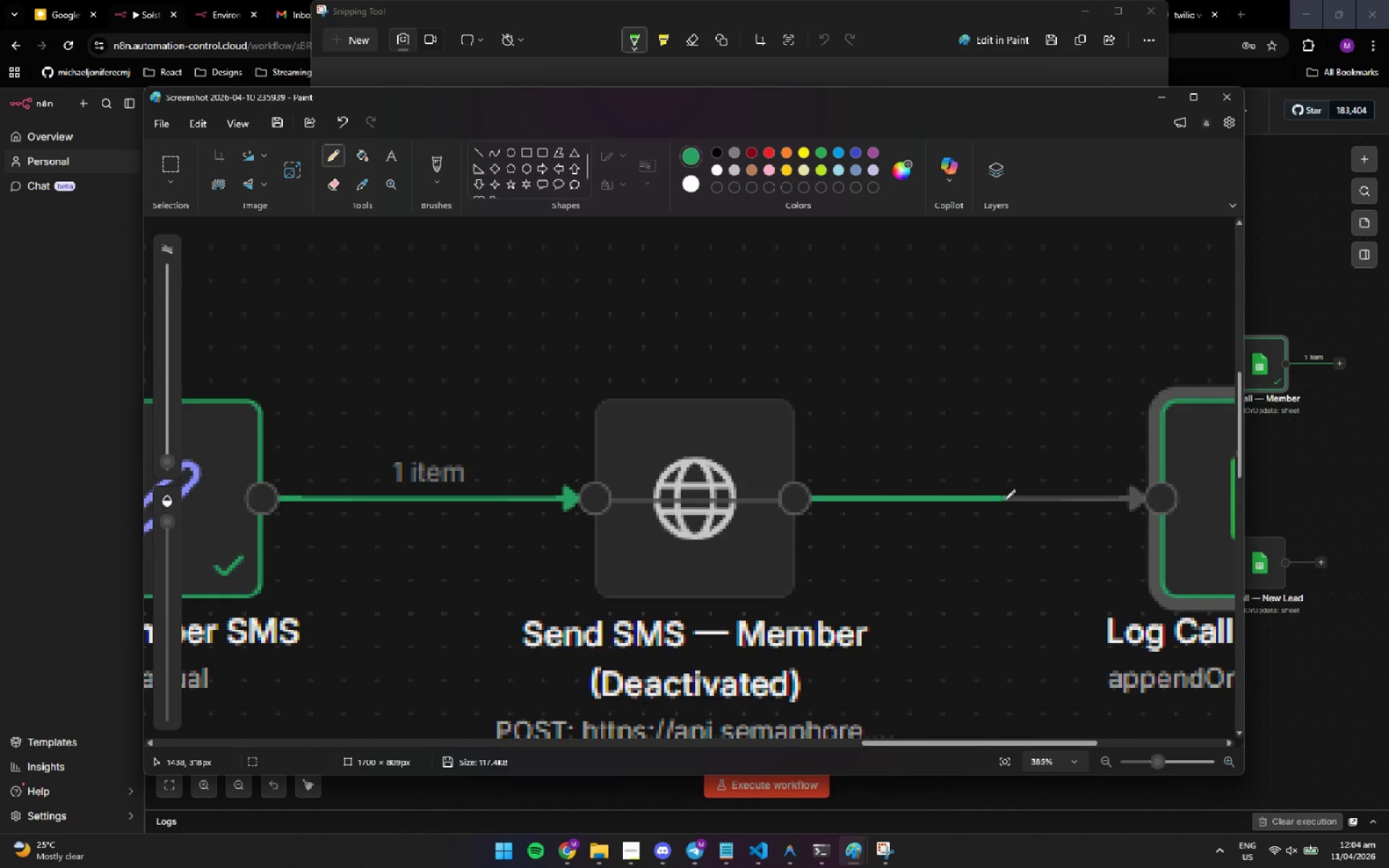 
left_click([1005, 500])
 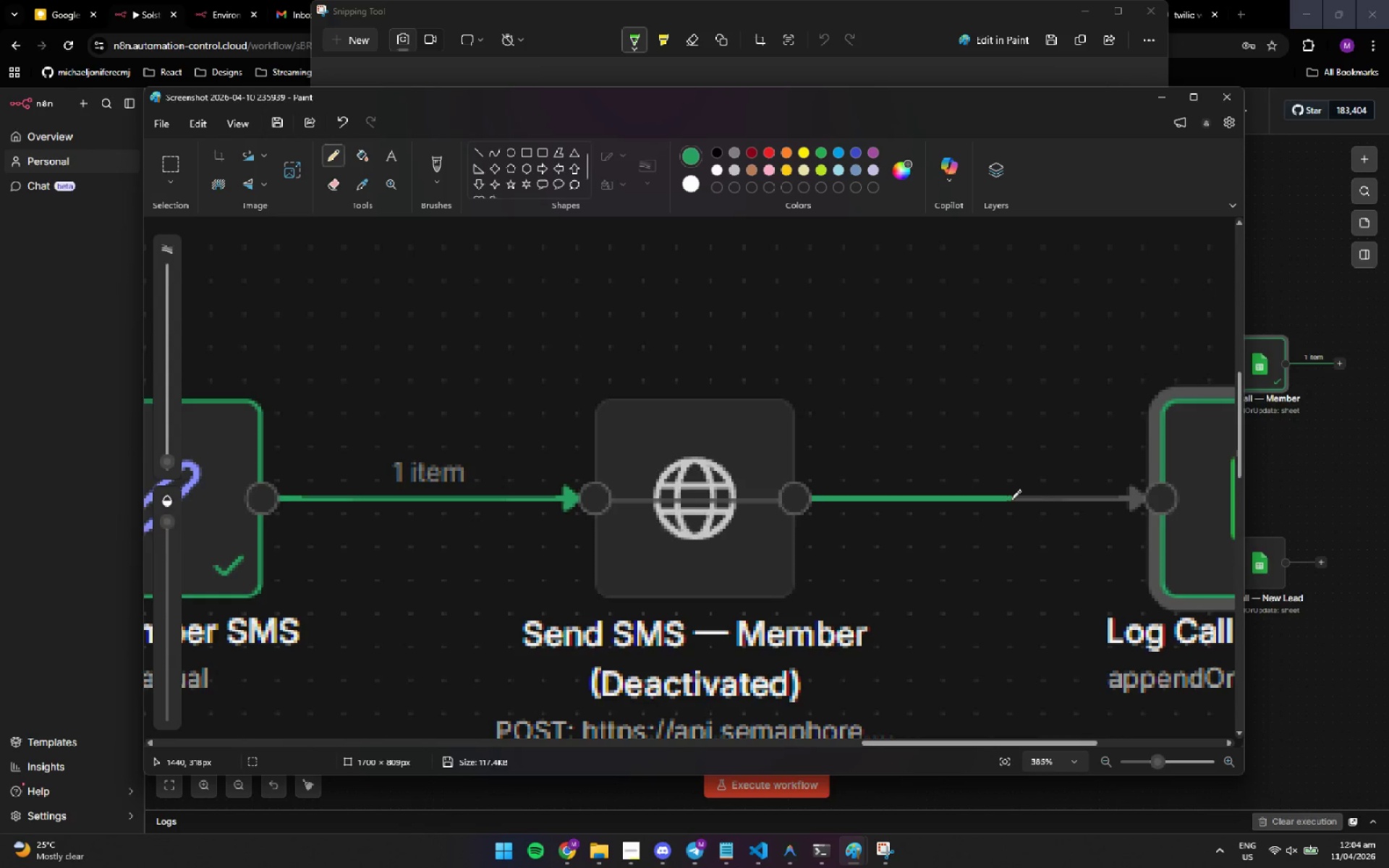 
left_click([1011, 500])
 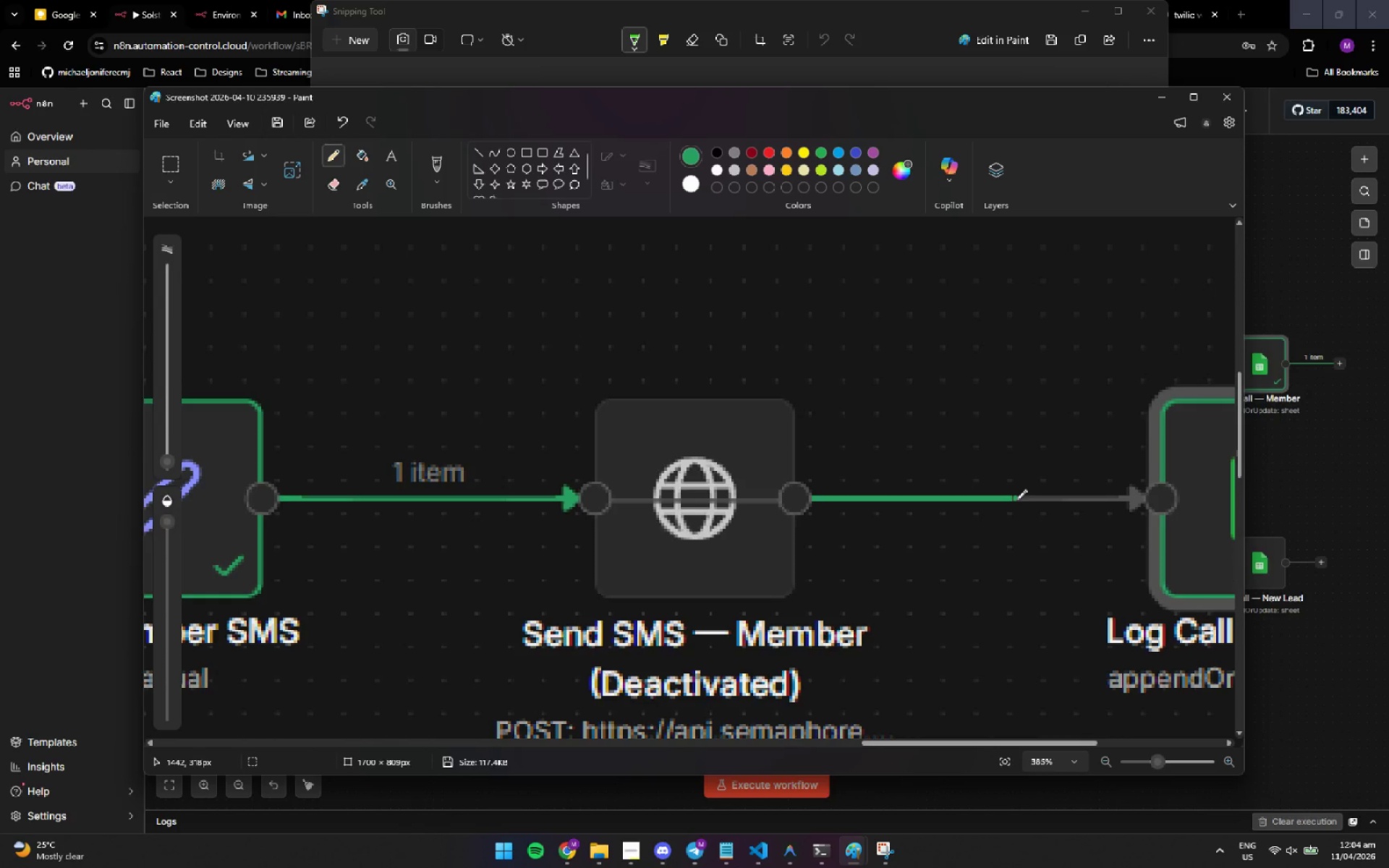 
left_click([1016, 500])
 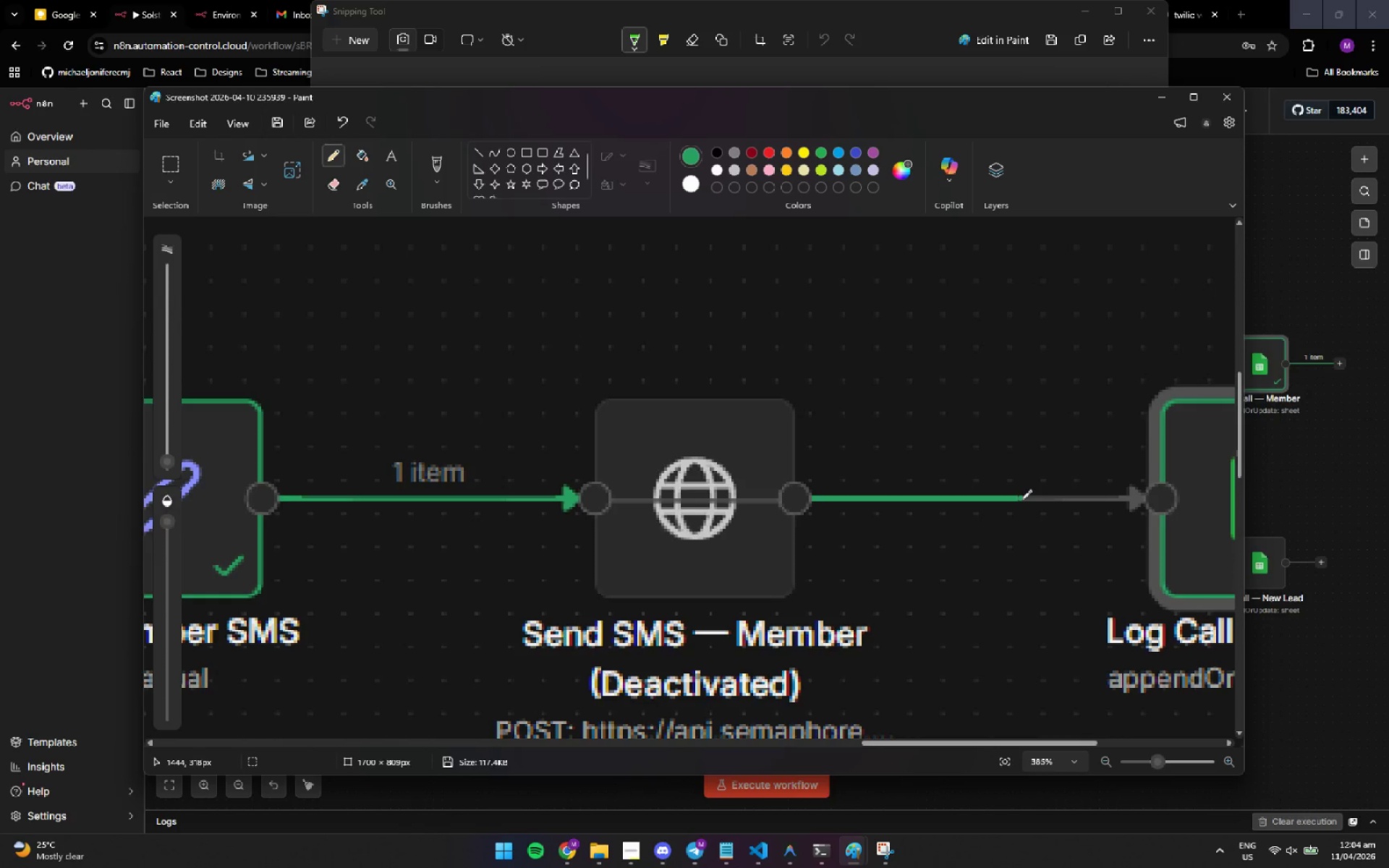 
left_click([1021, 501])
 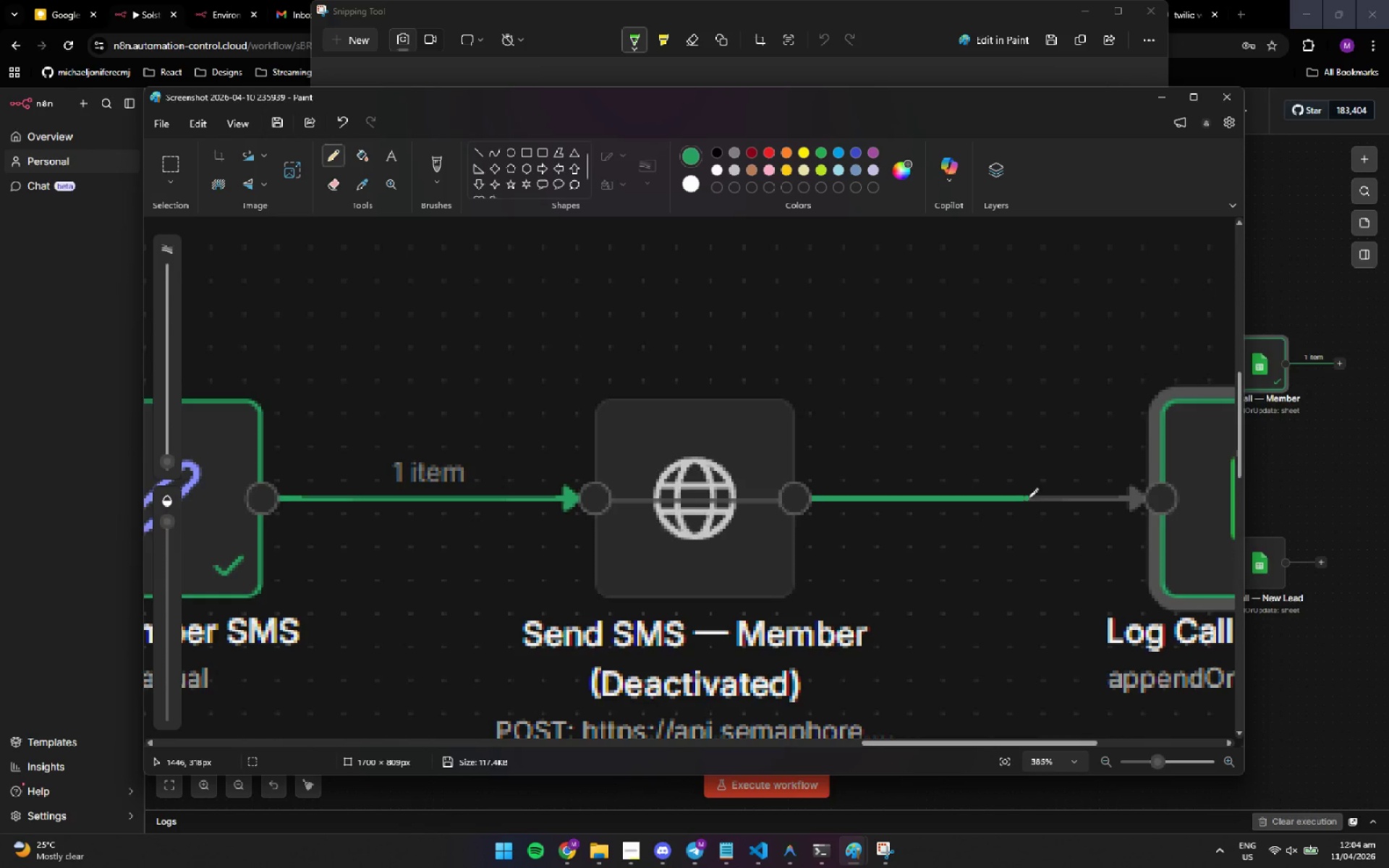 
left_click([1028, 498])
 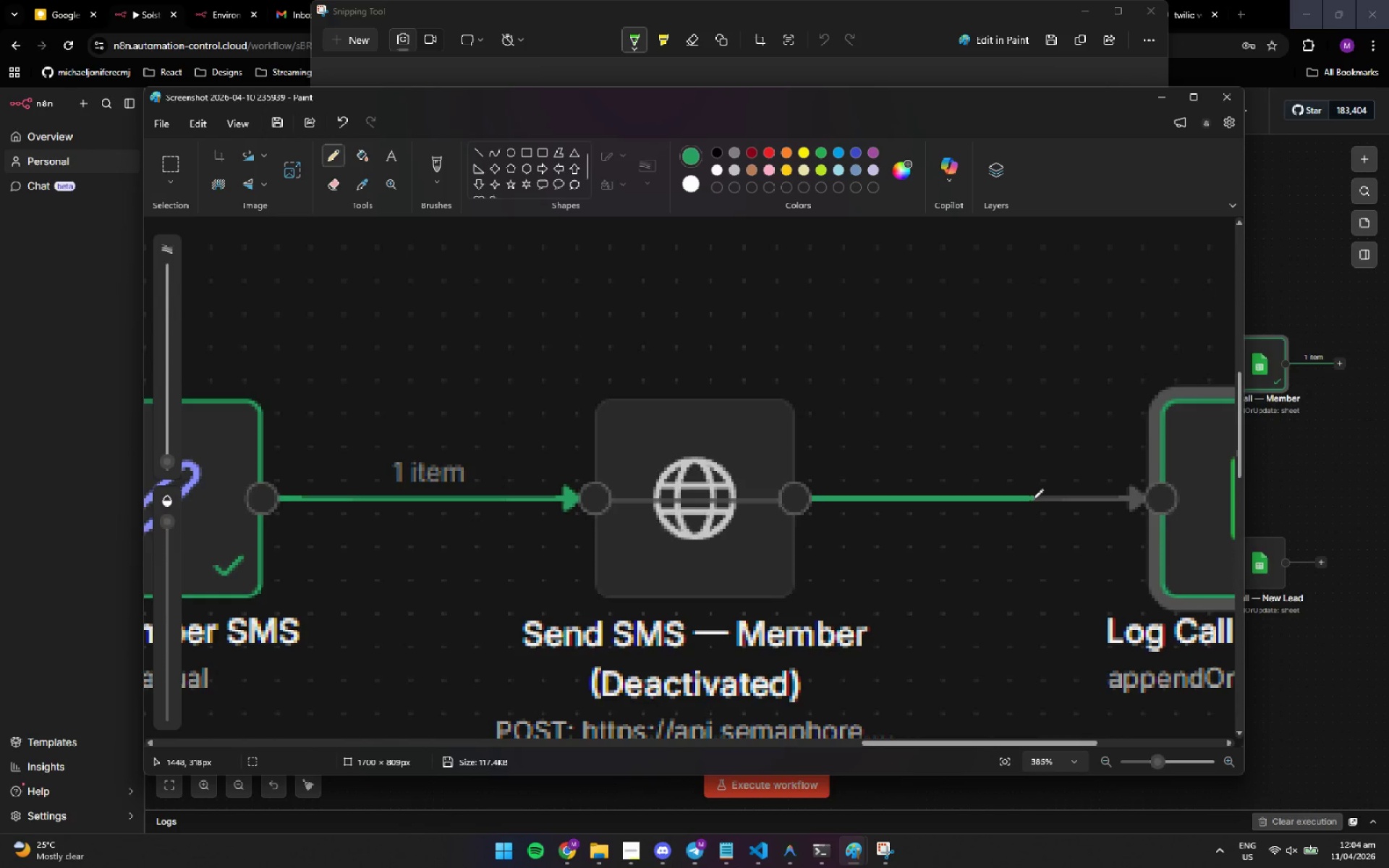 
left_click([1033, 499])
 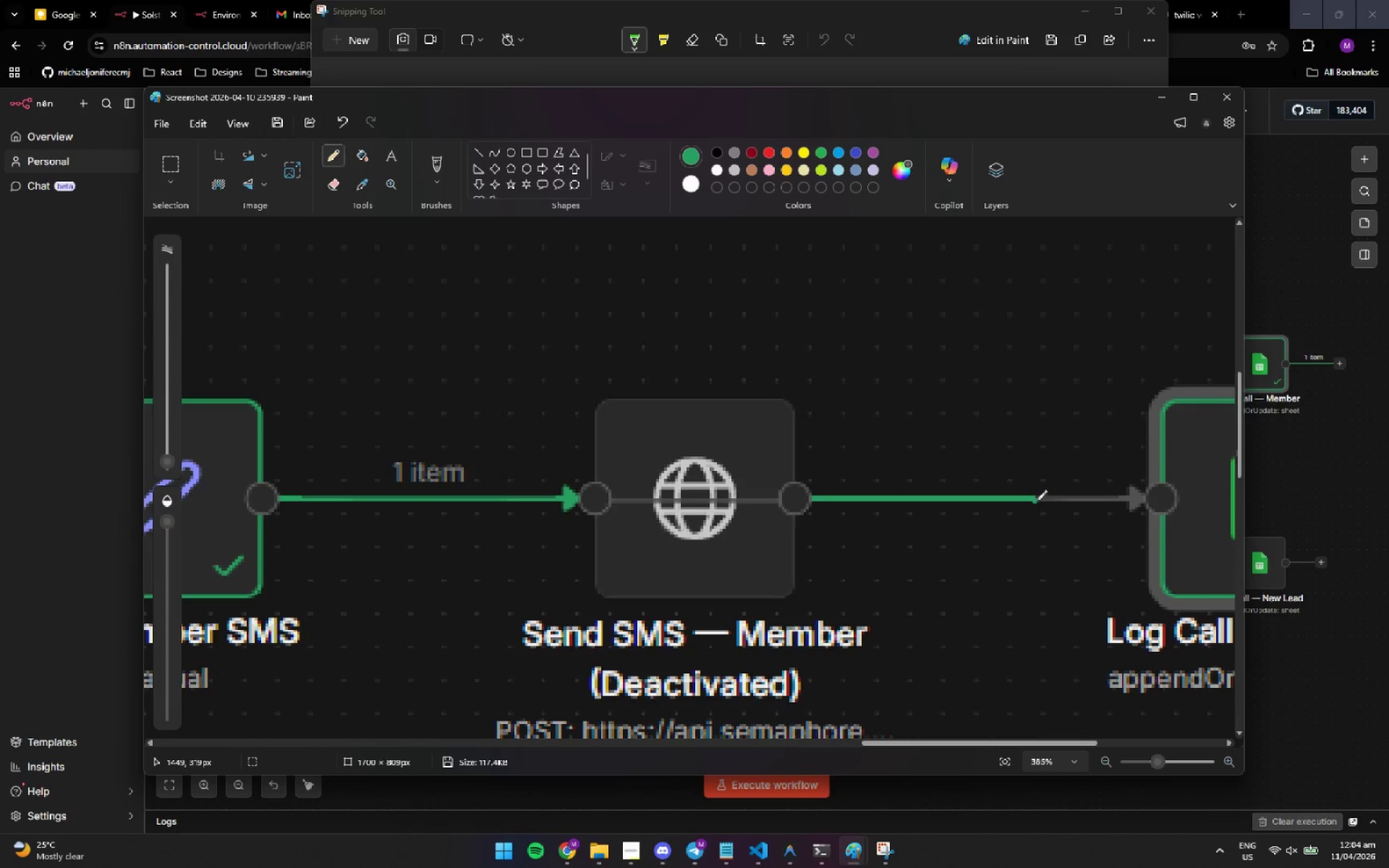 
left_click([1037, 500])
 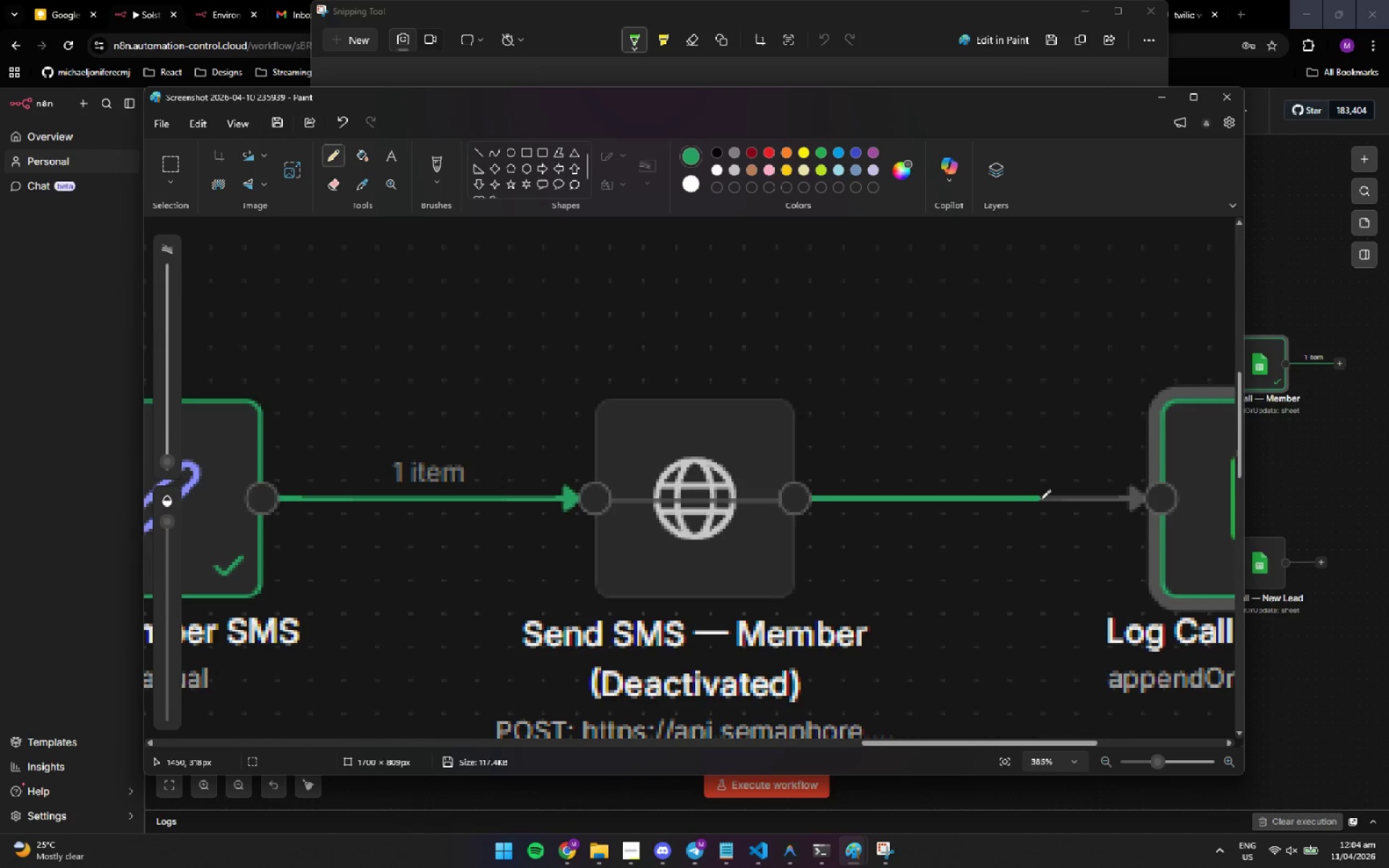 
left_click([1040, 500])
 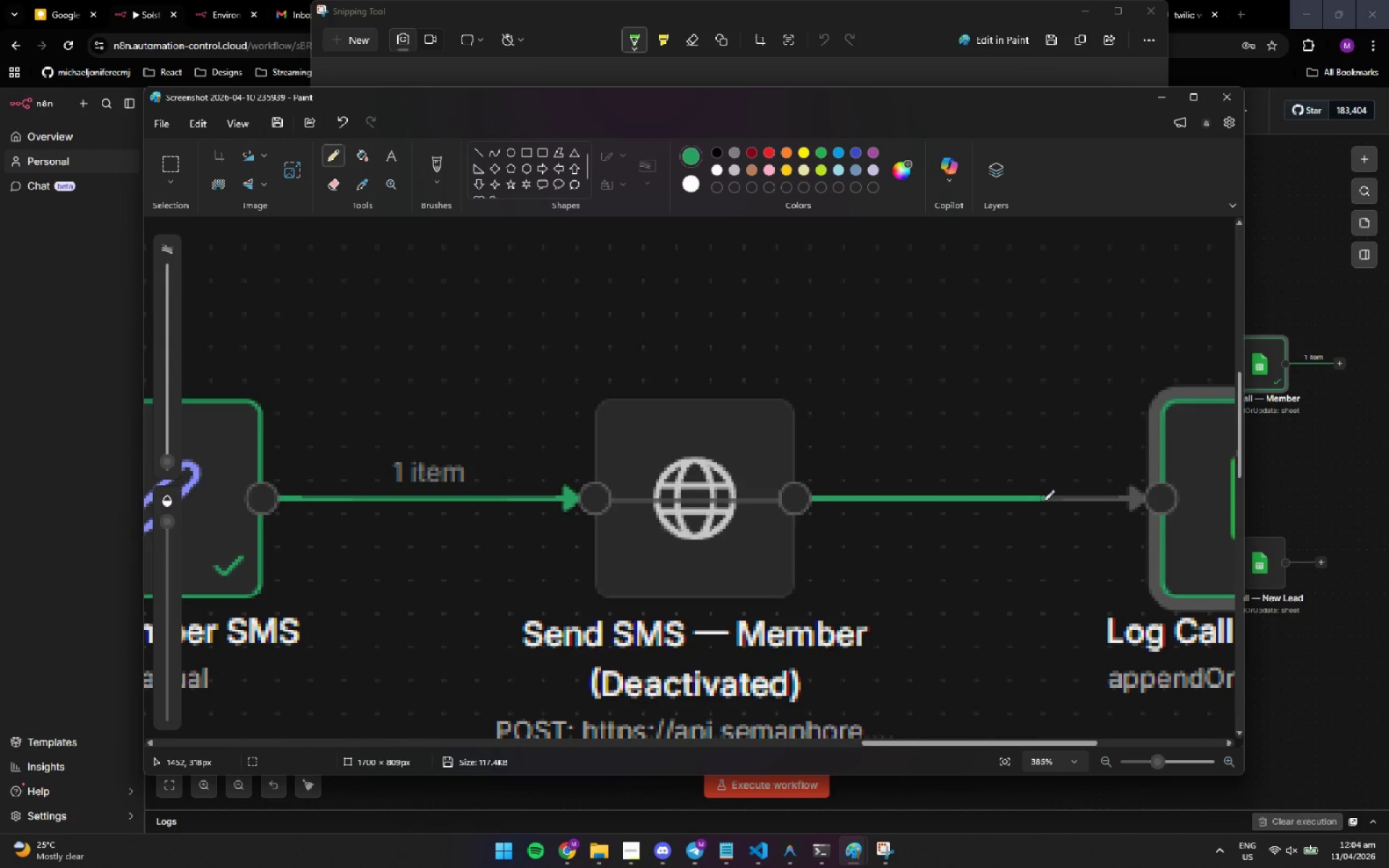 
left_click([1044, 501])
 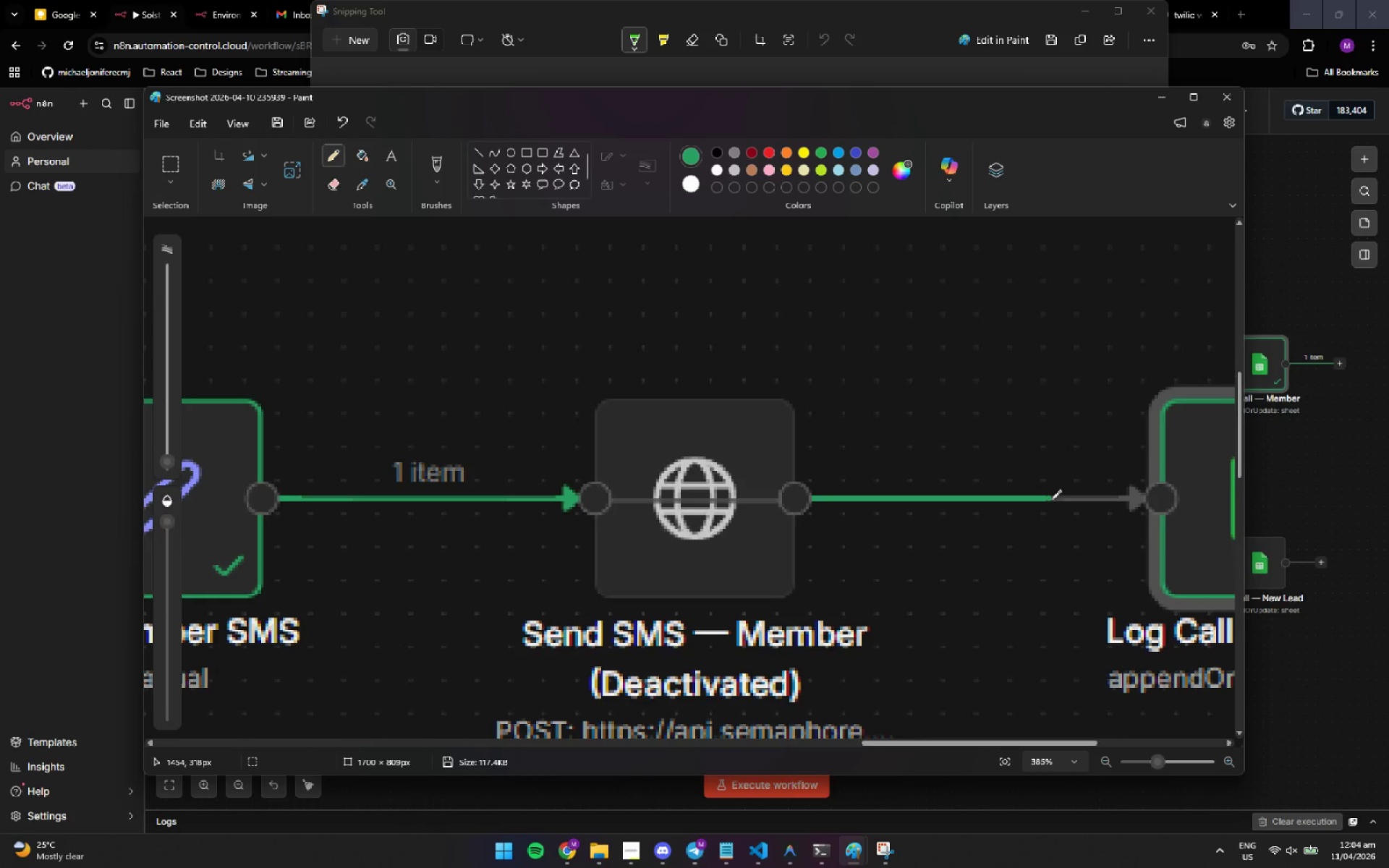 
left_click([1051, 500])
 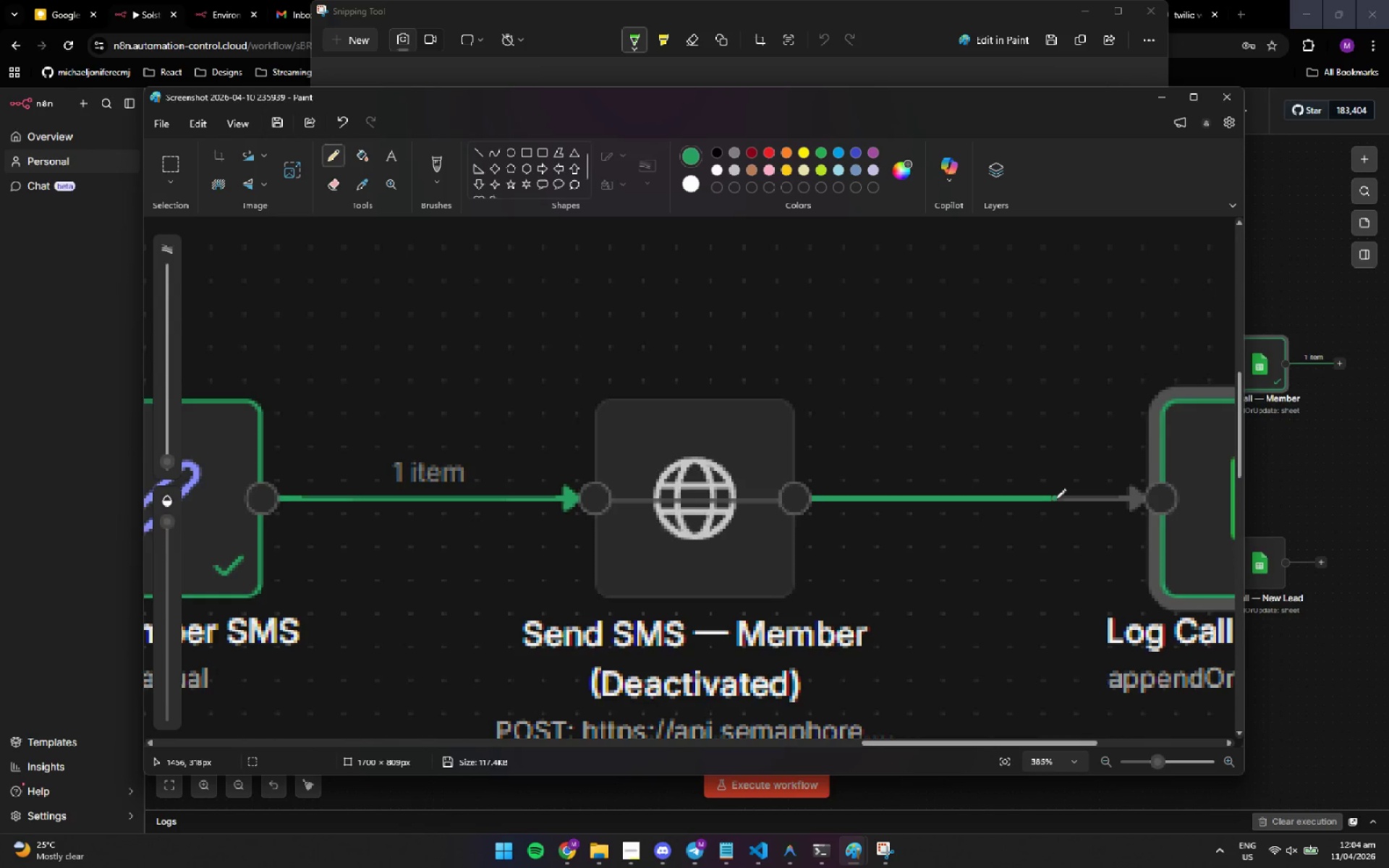 
left_click([1055, 499])
 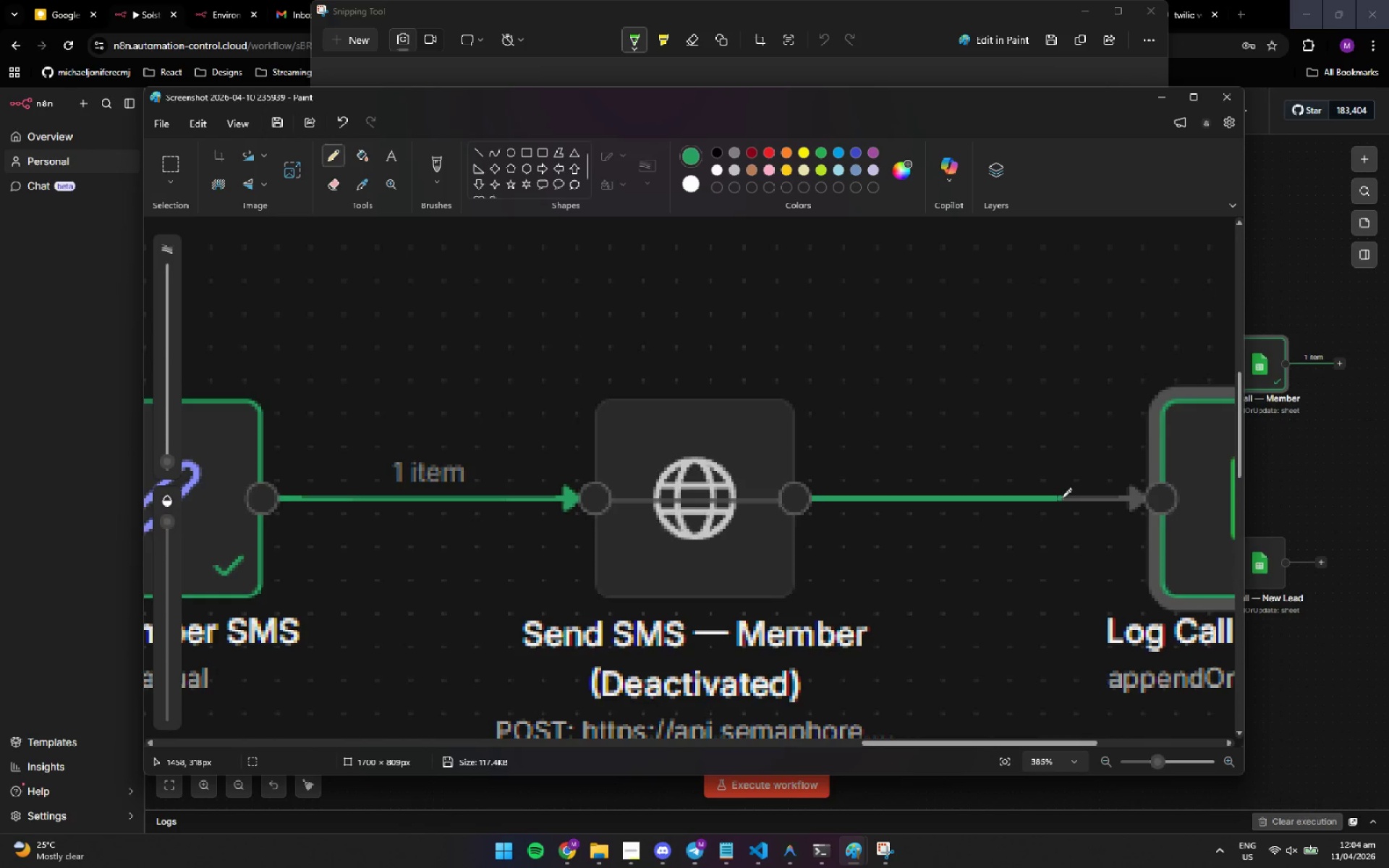 
left_click([1061, 498])
 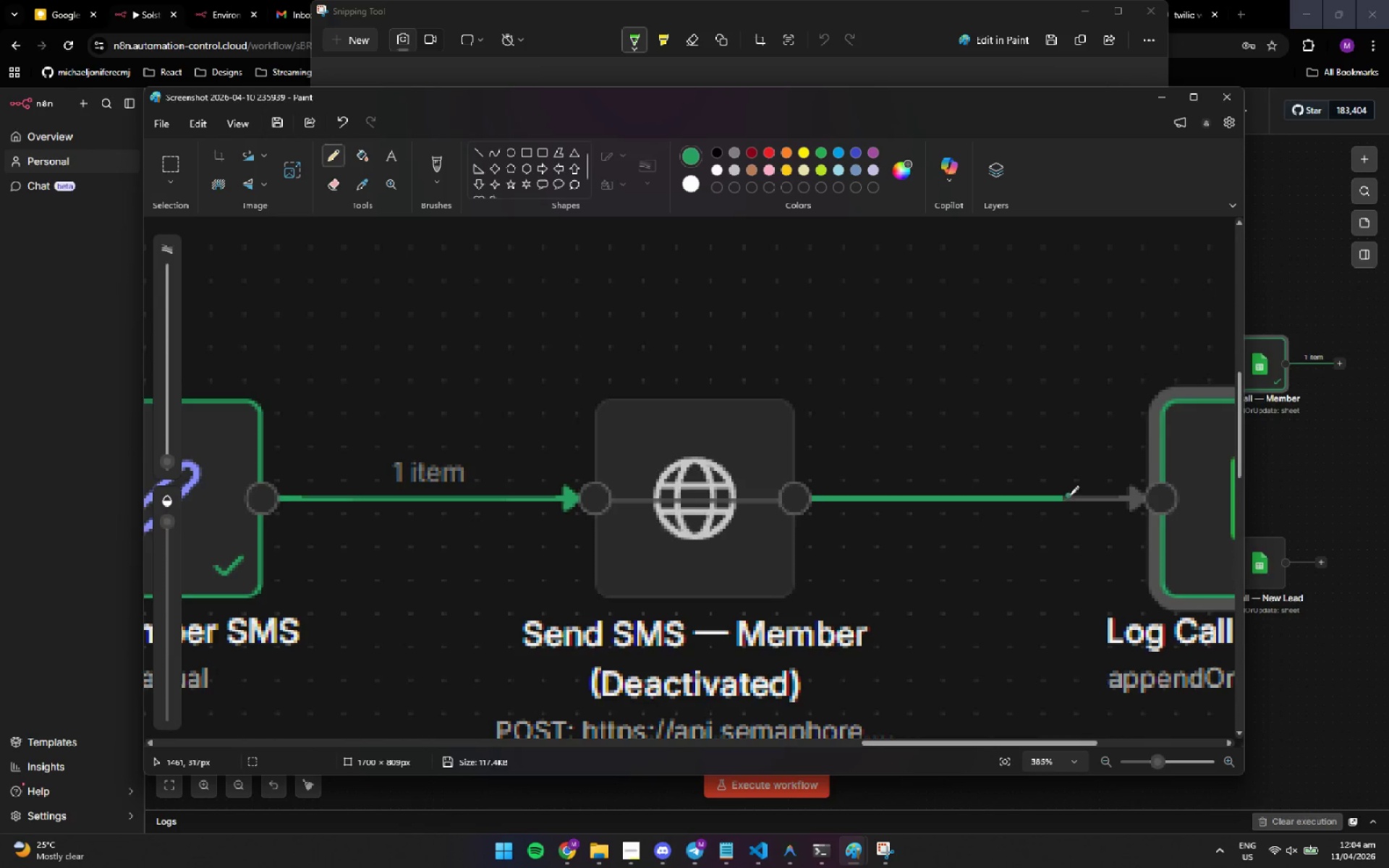 
left_click([1067, 501])
 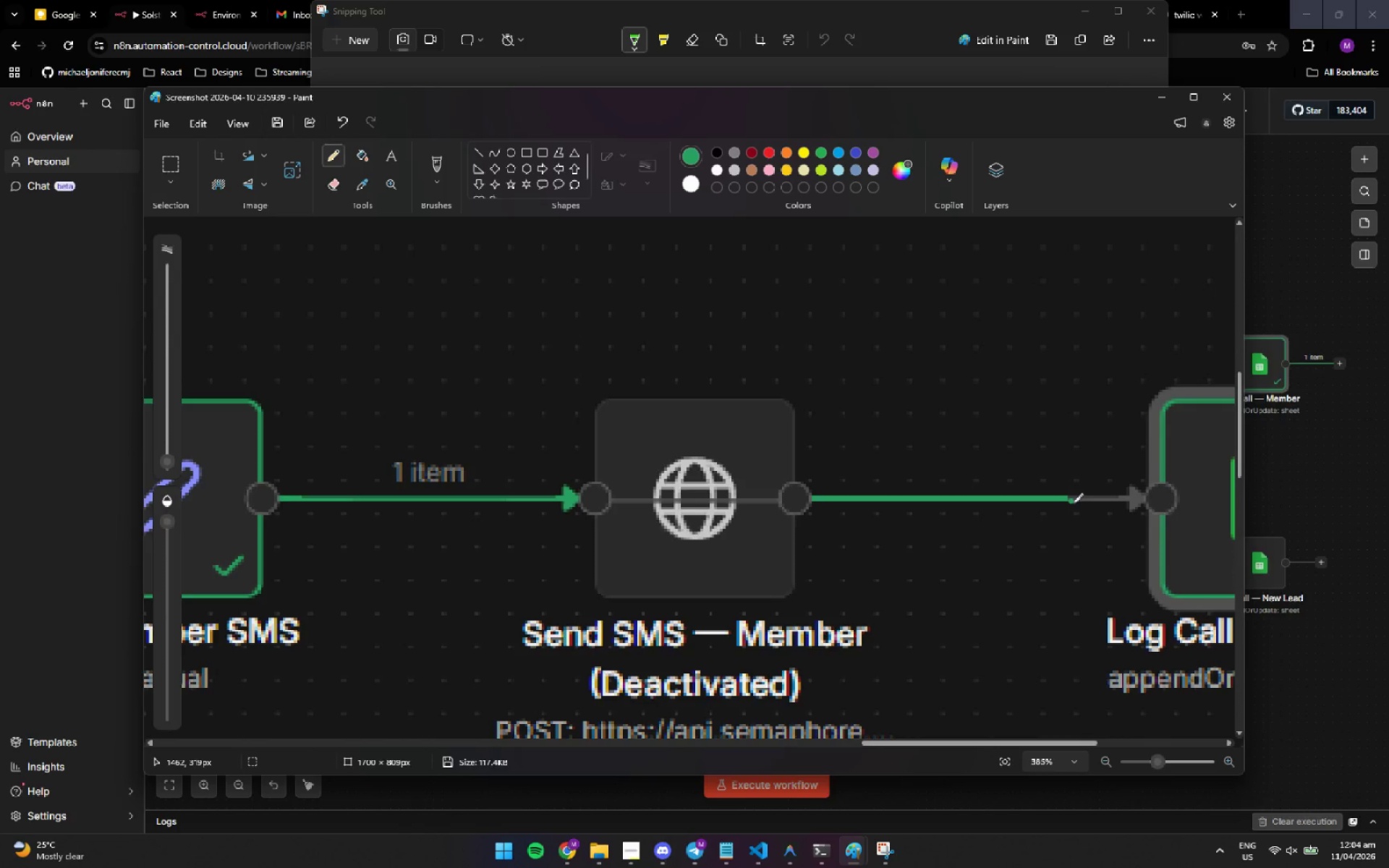 
left_click([1073, 500])
 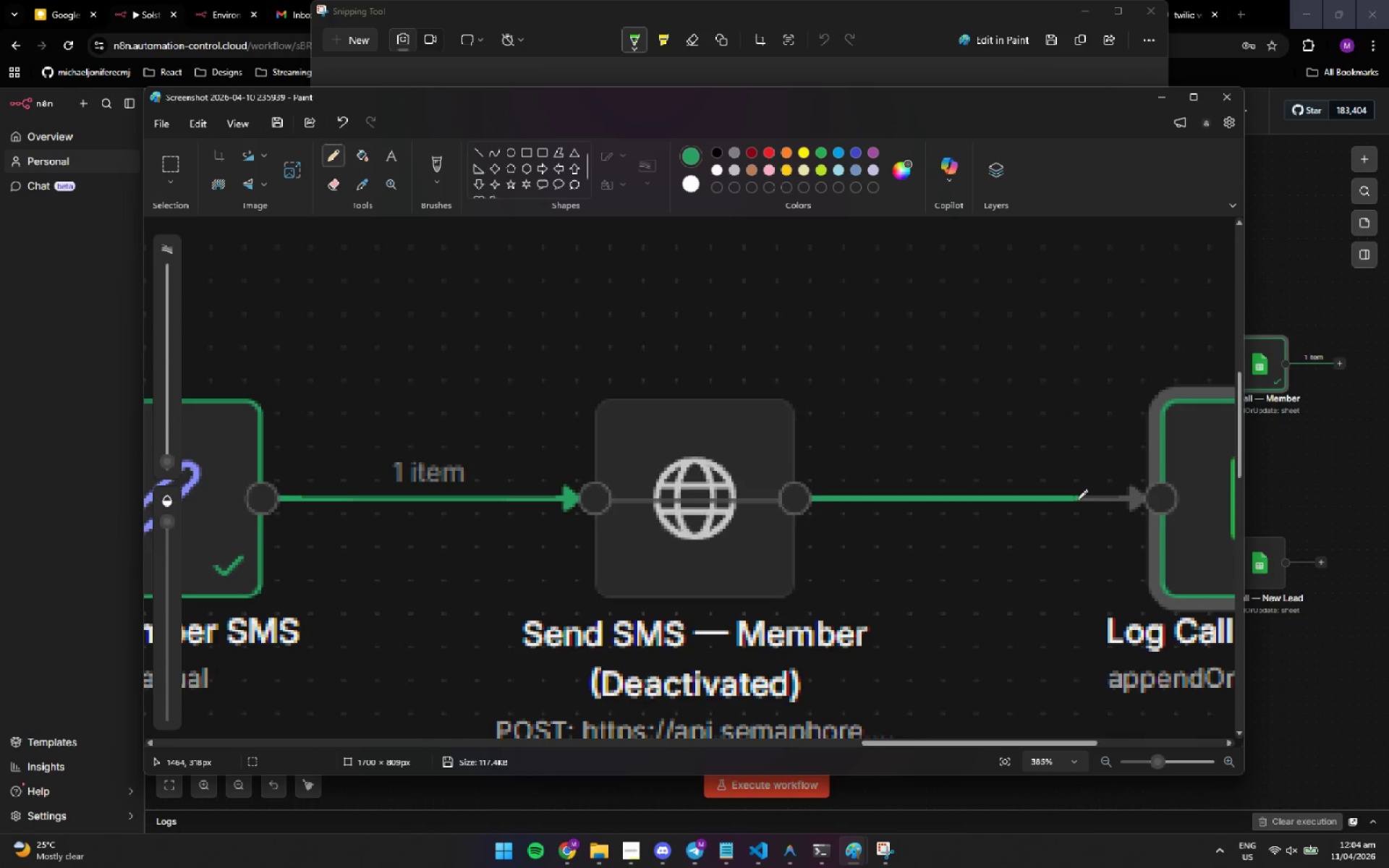 
left_click([1077, 500])
 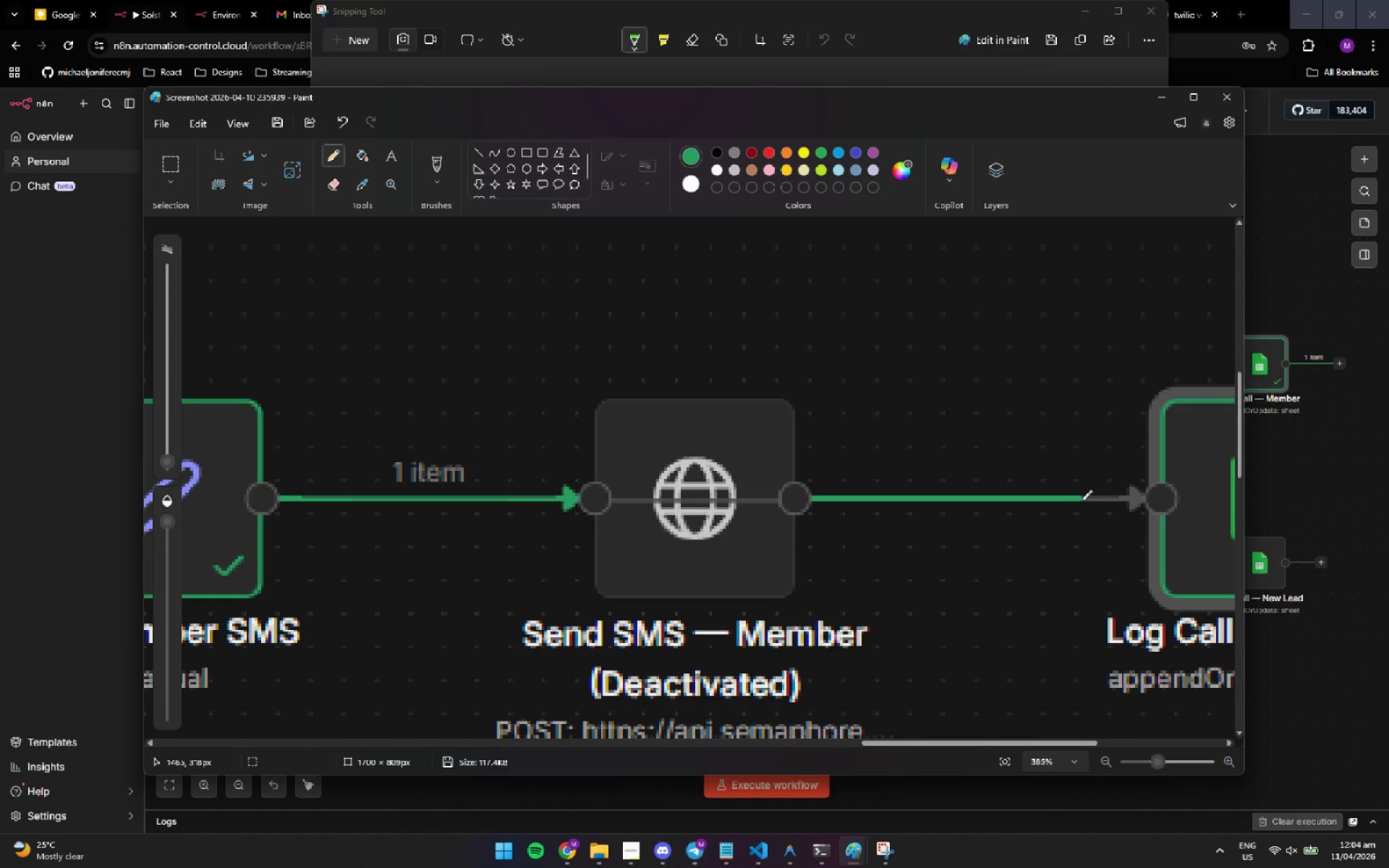 
left_click([1082, 501])
 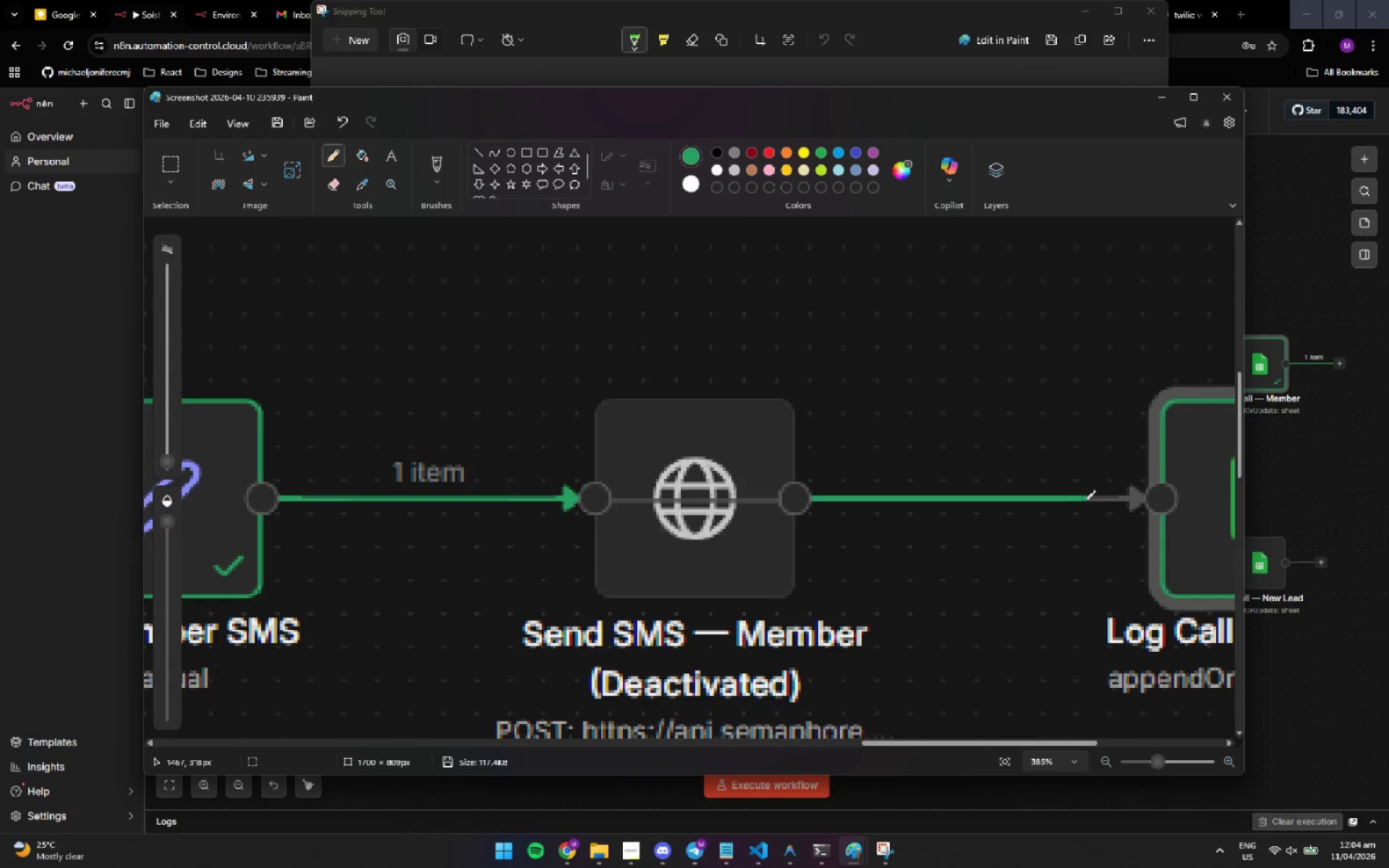 
left_click([1086, 501])
 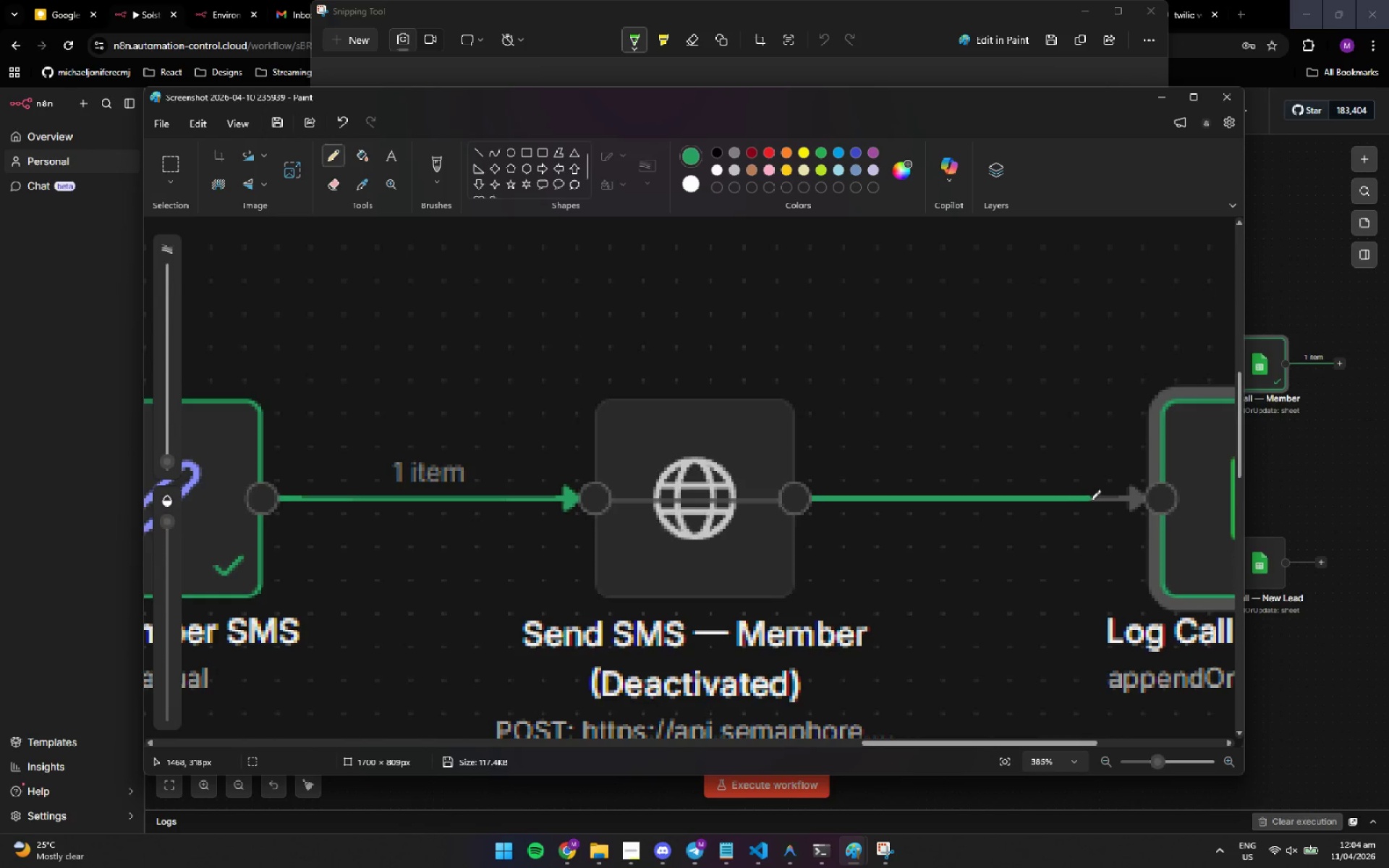 
left_click([1092, 501])
 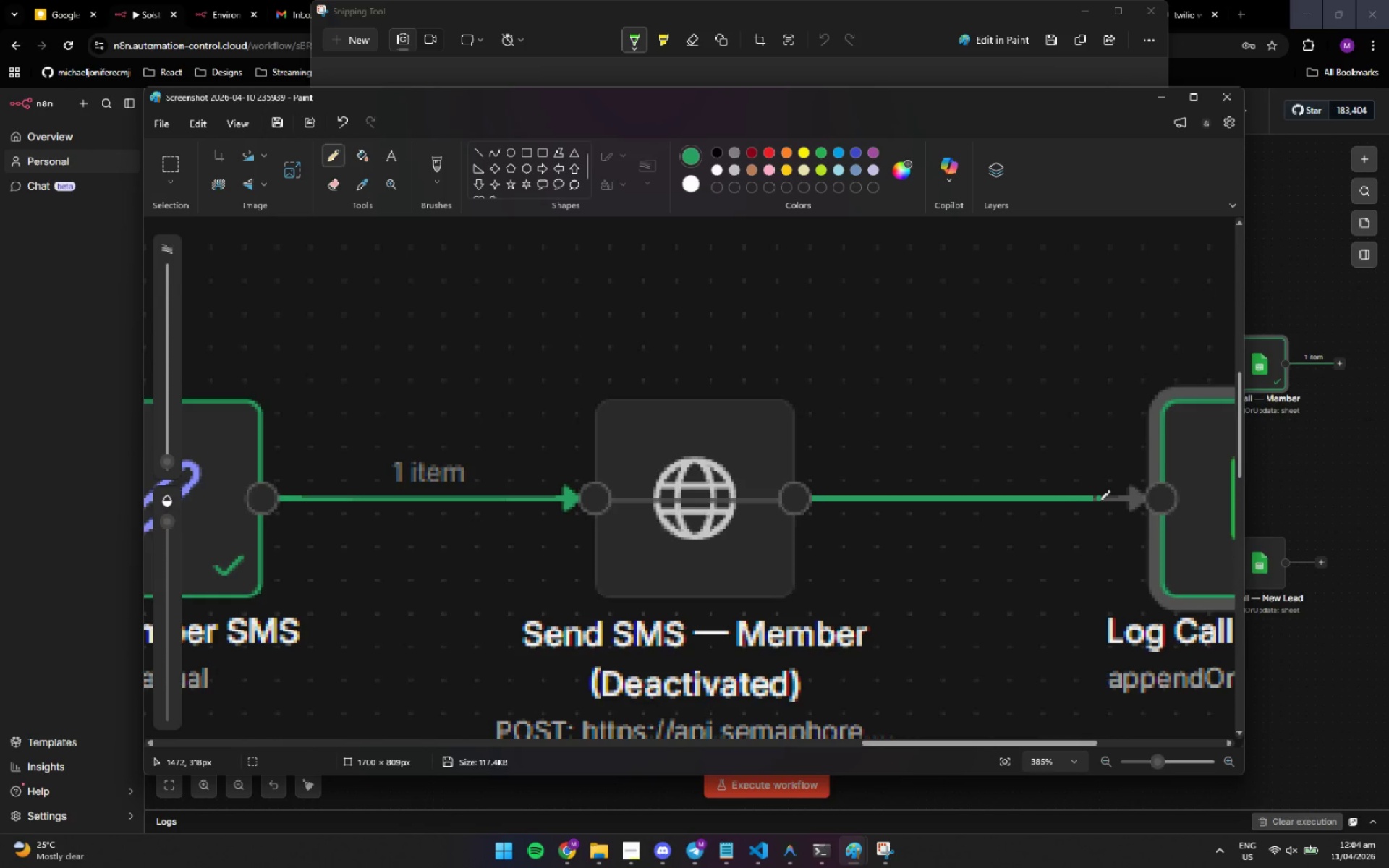 
left_click([1100, 501])
 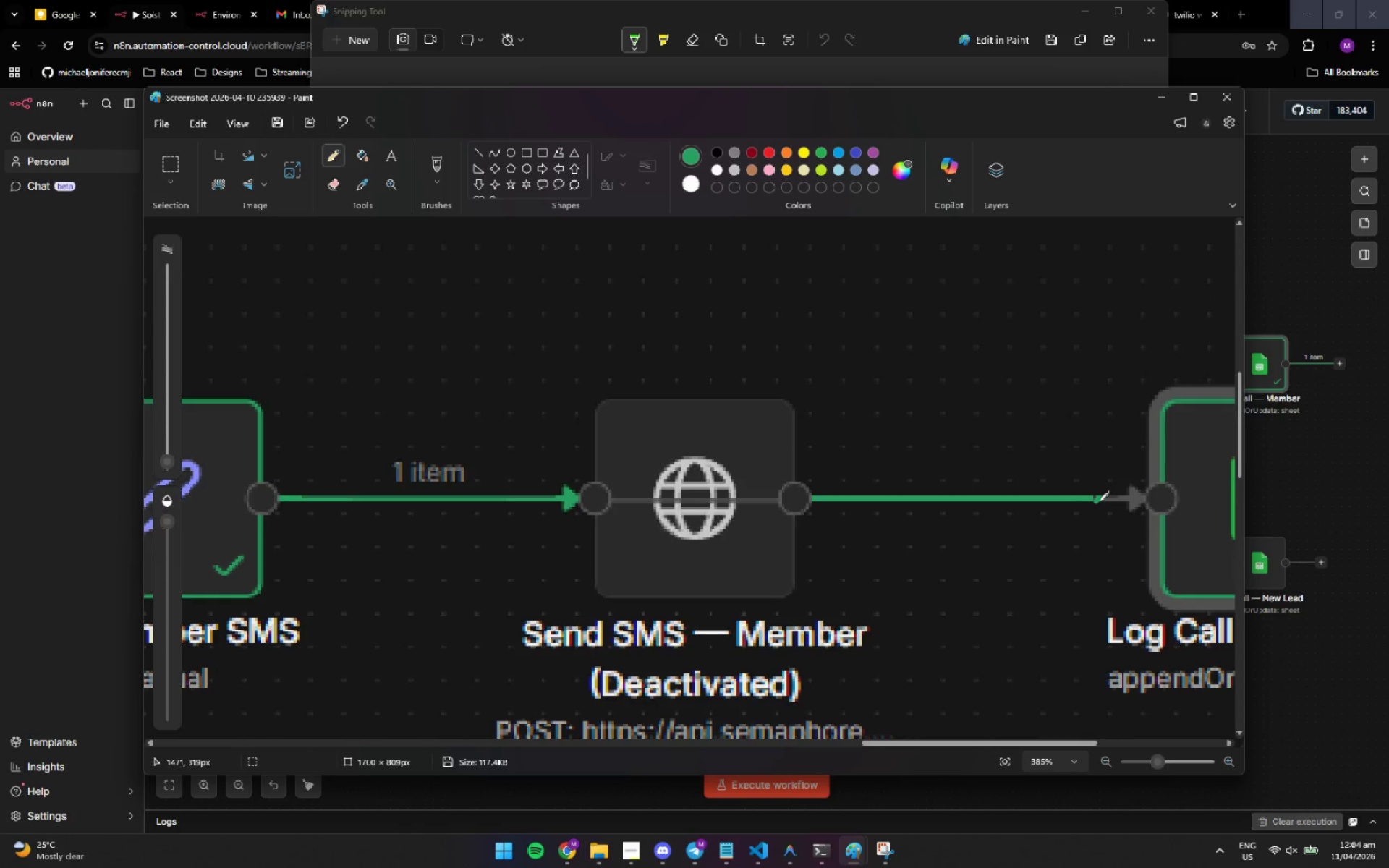 
scroll: coordinate [1093, 506], scroll_direction: up, amount: 2.0
 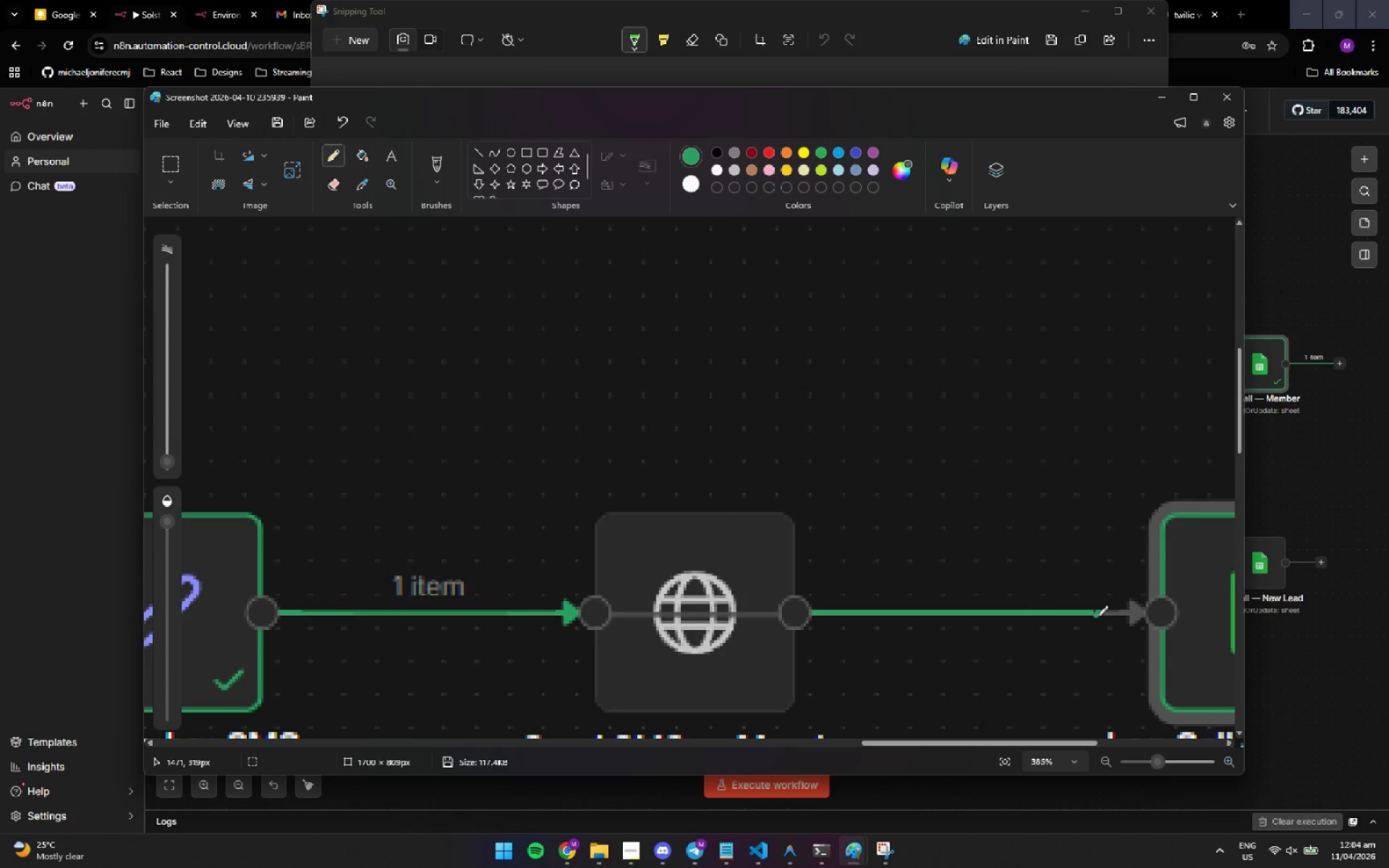 
wait(5.22)
 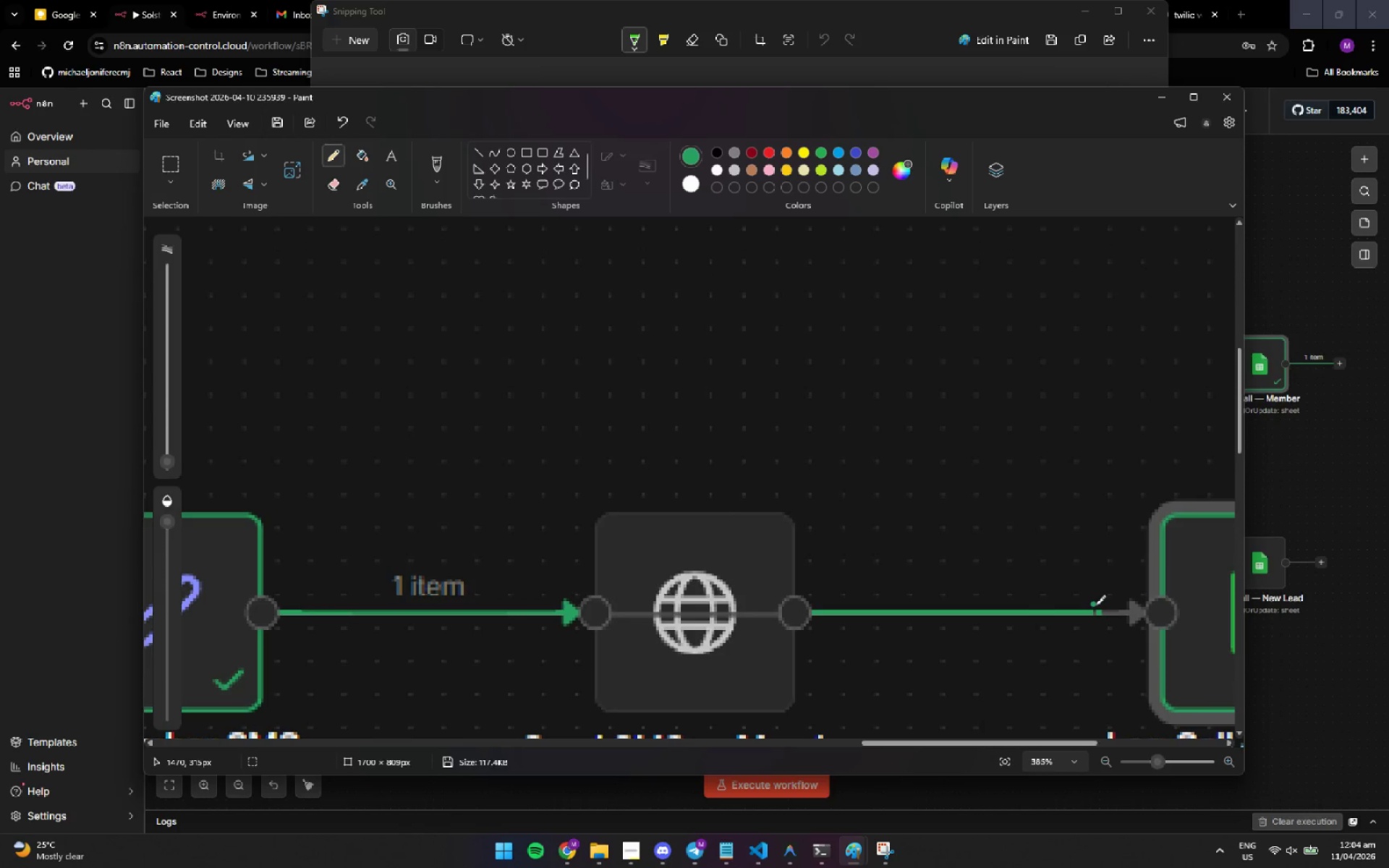 
left_click([1096, 614])
 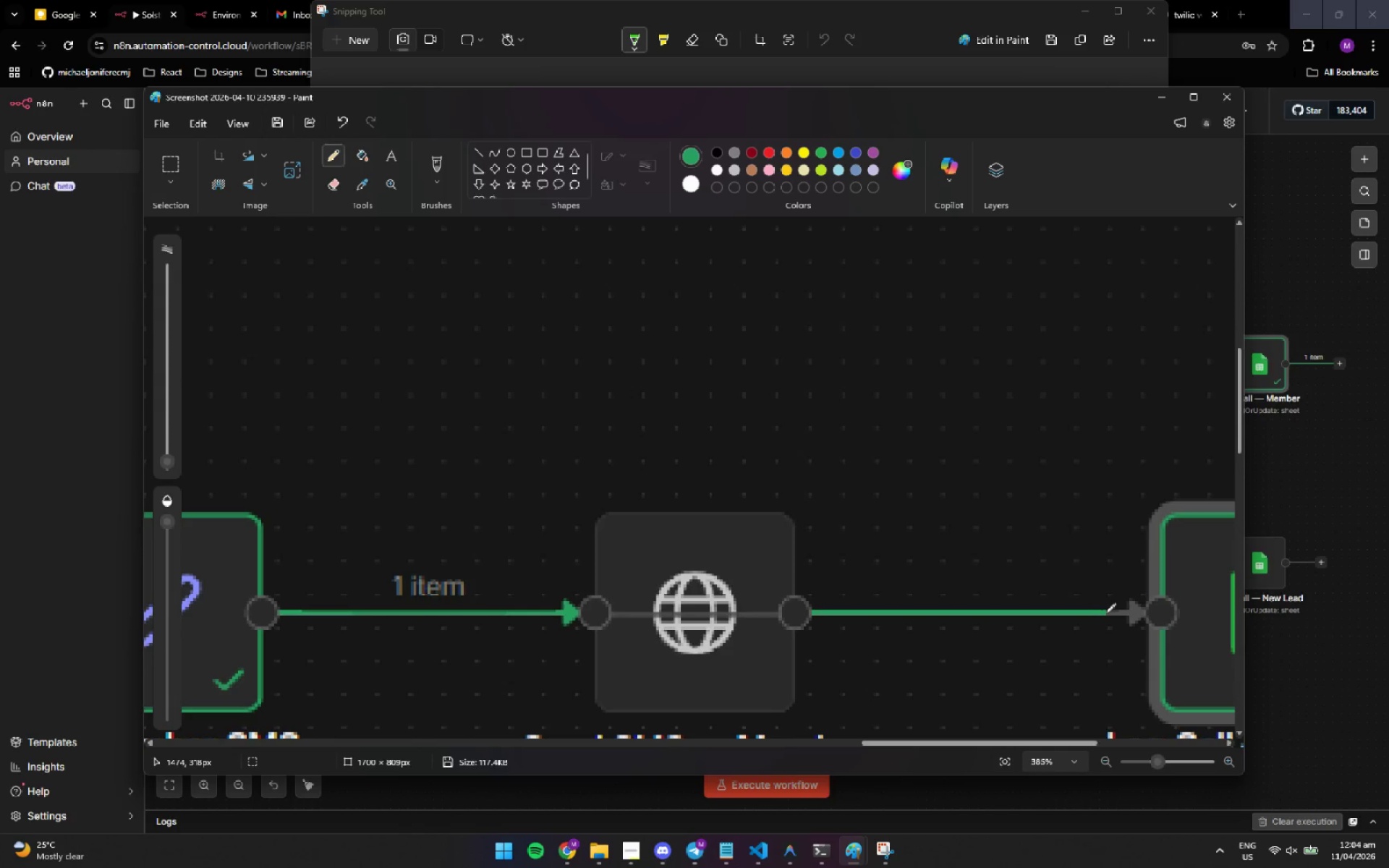 
left_click([1105, 613])
 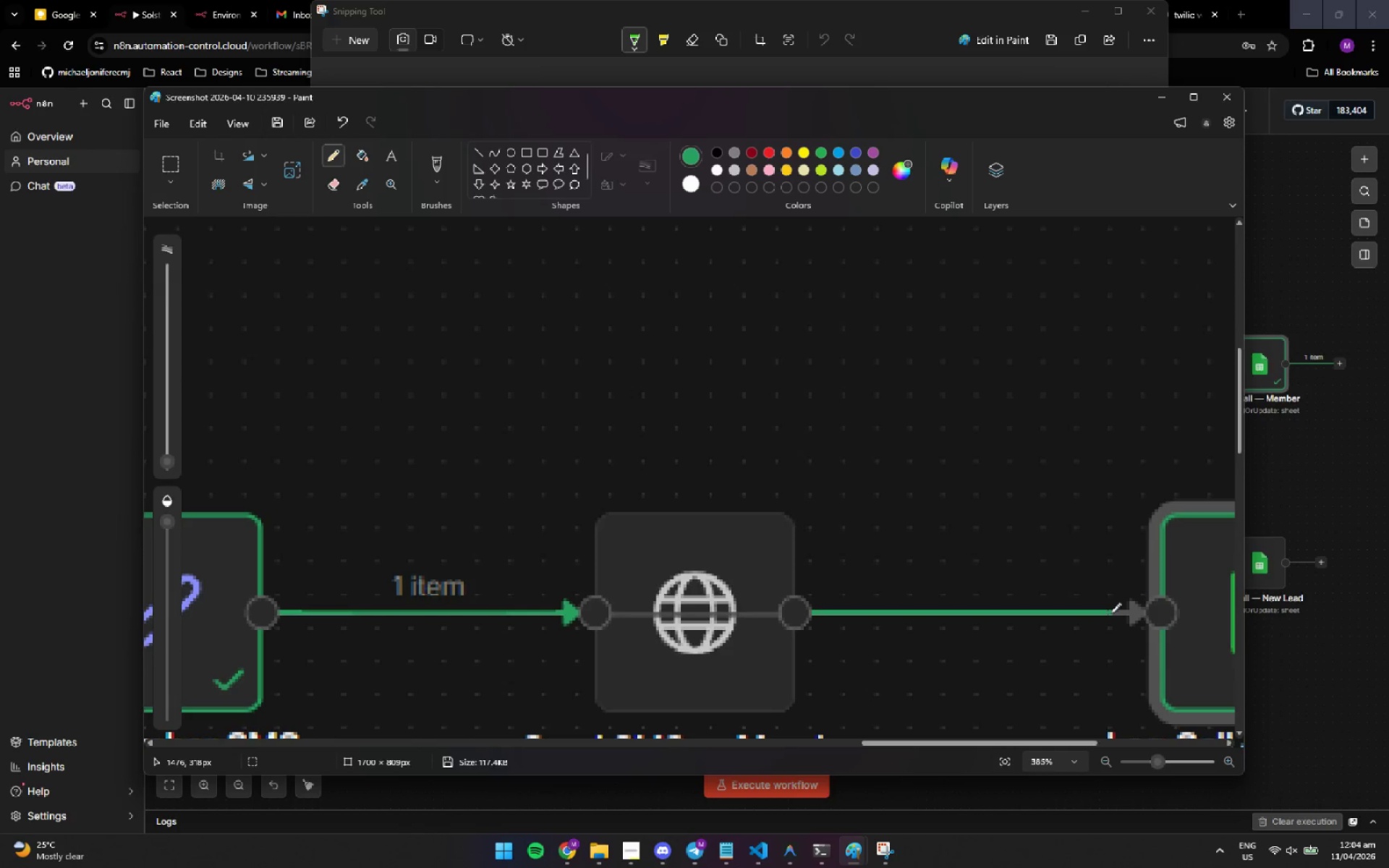 
left_click([1110, 613])
 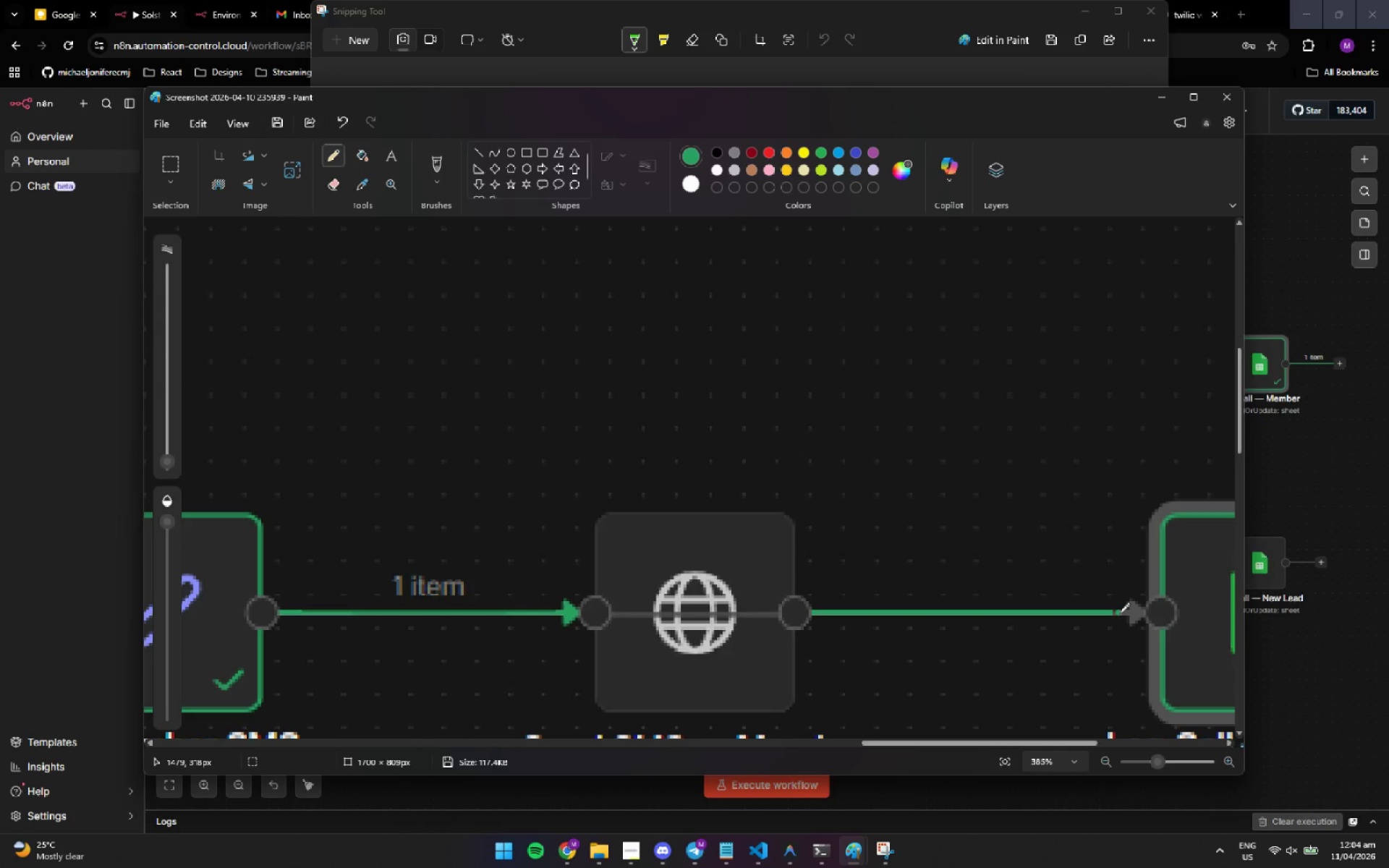 
left_click([1119, 613])
 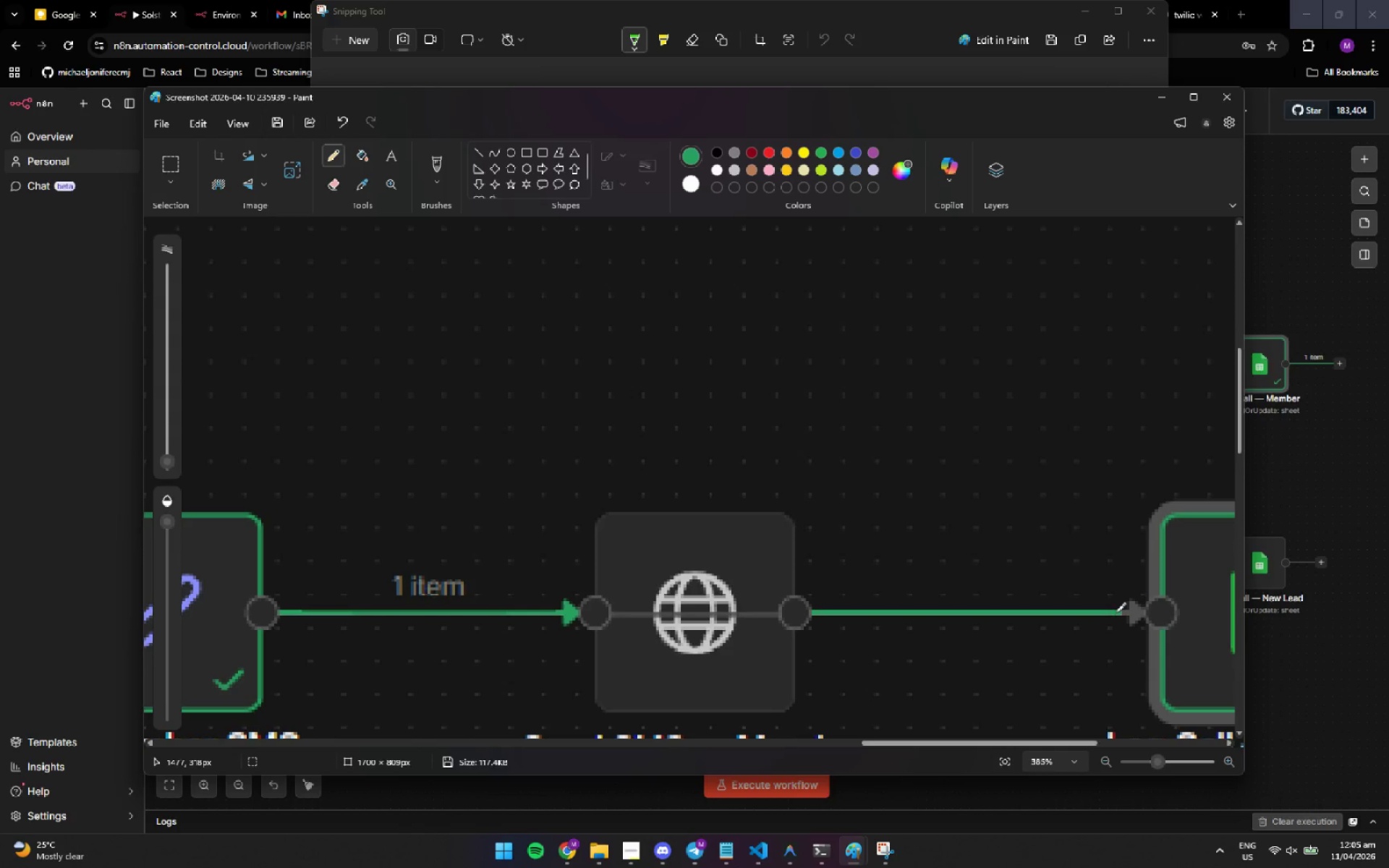 
left_click([1116, 613])
 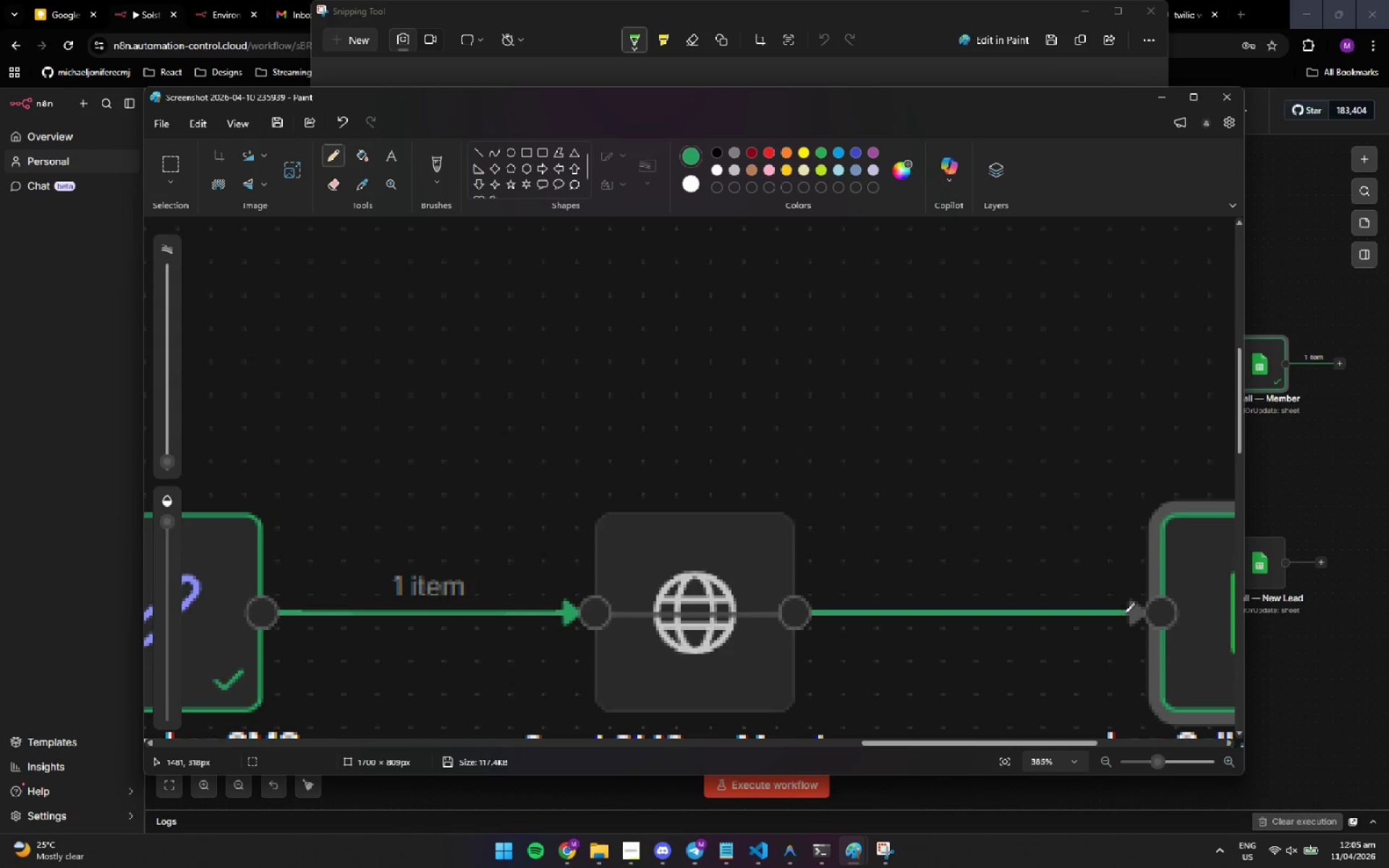 
left_click([1124, 613])
 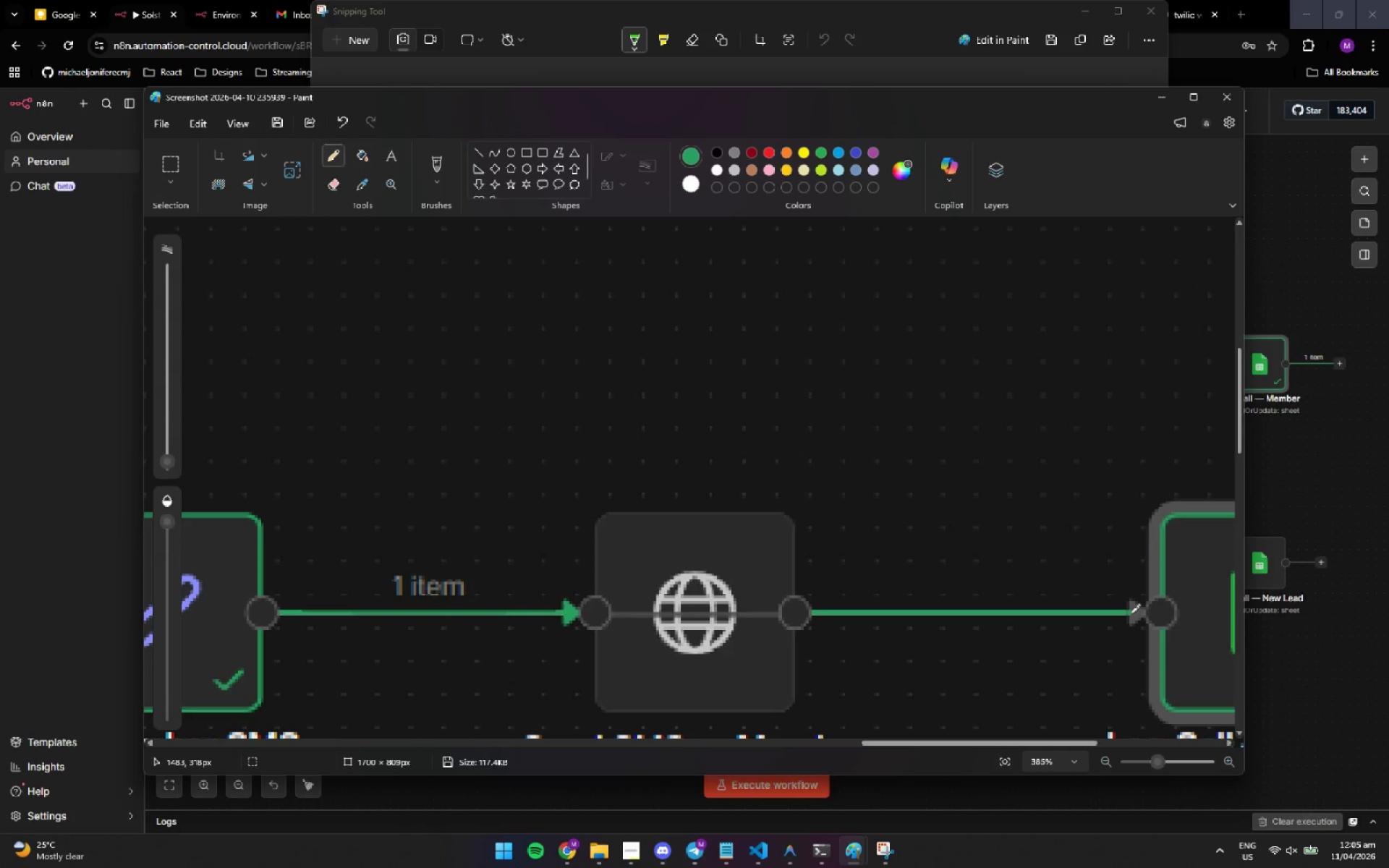 
left_click([1130, 614])
 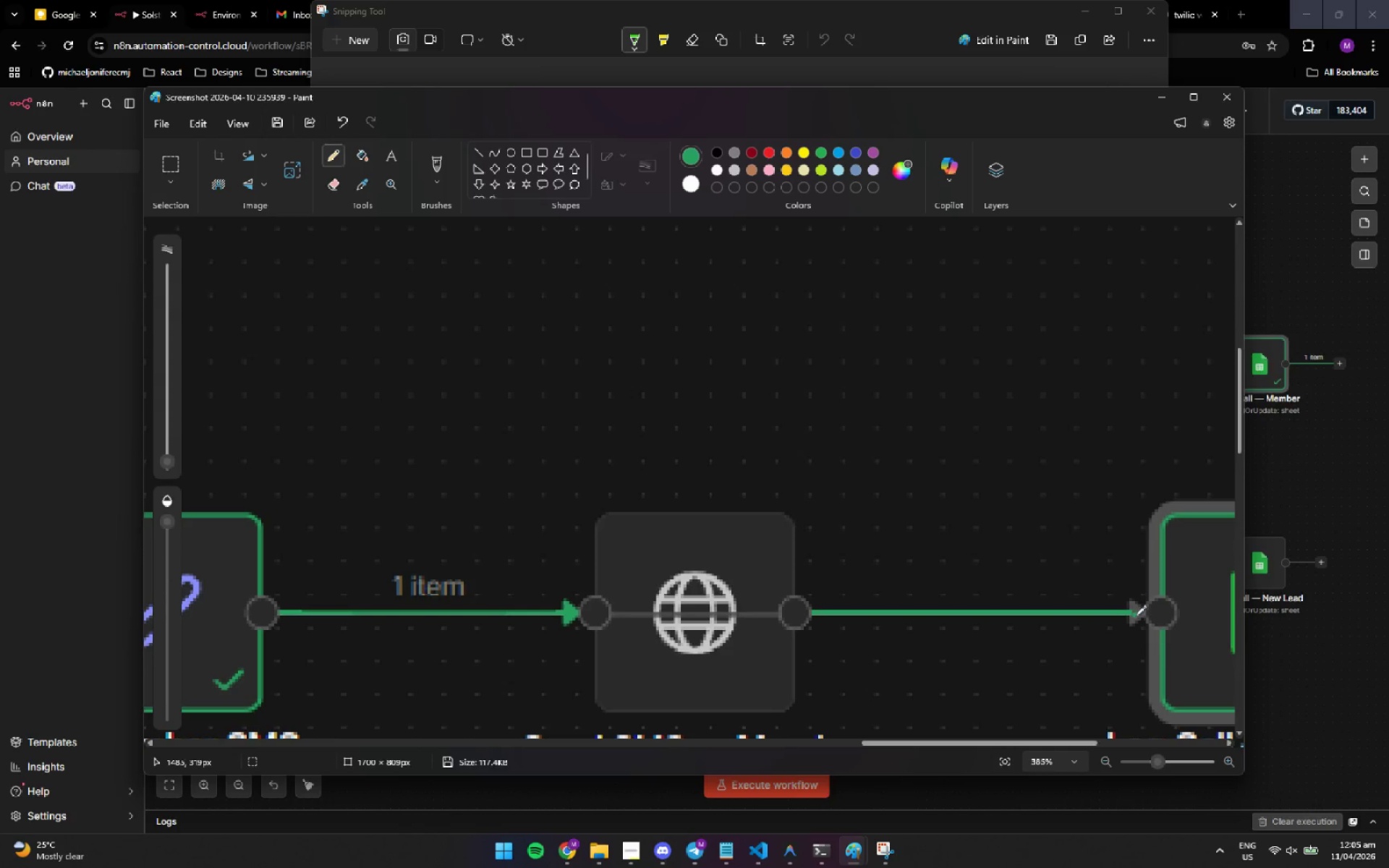 
left_click([1136, 616])
 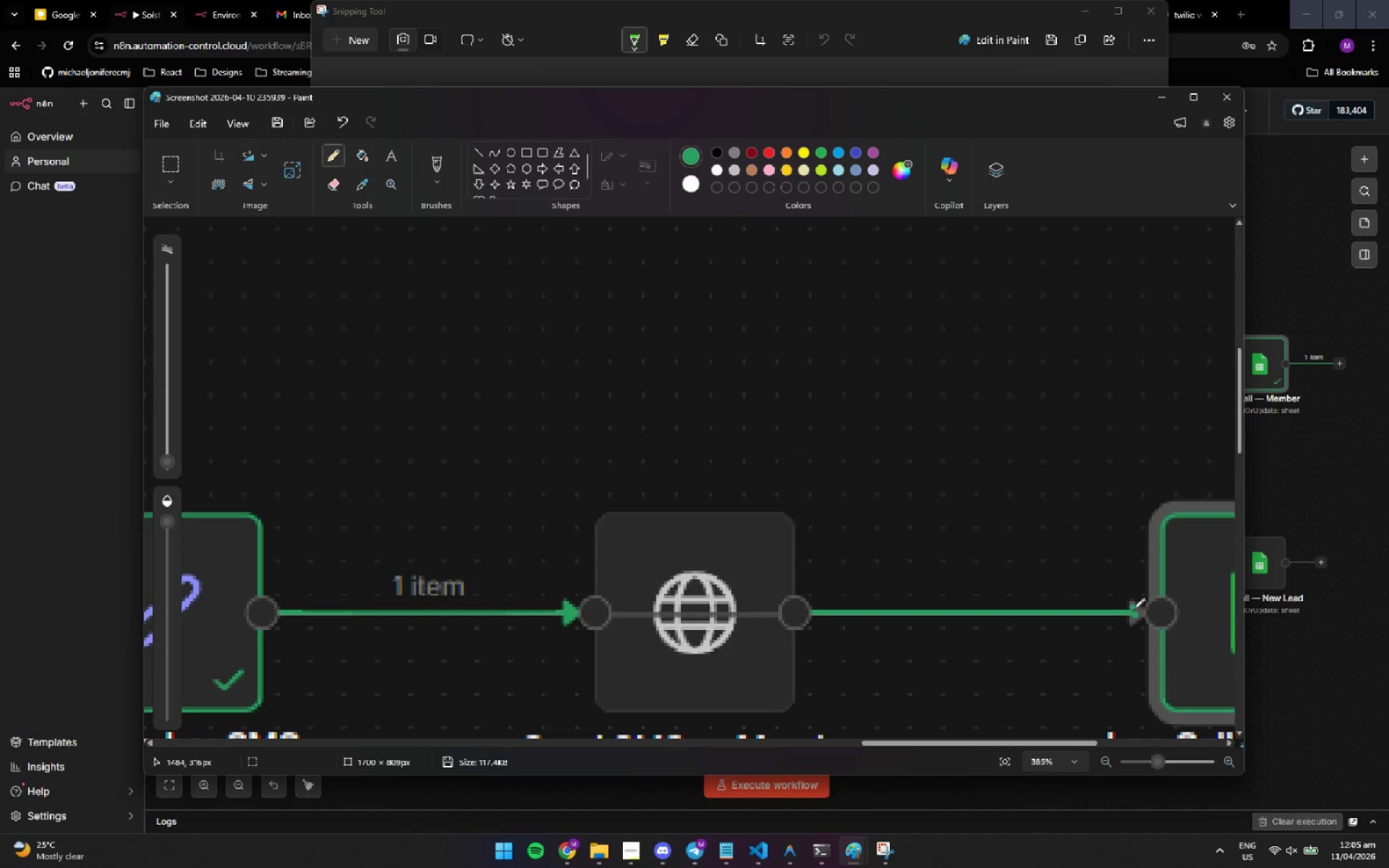 
left_click([1134, 608])
 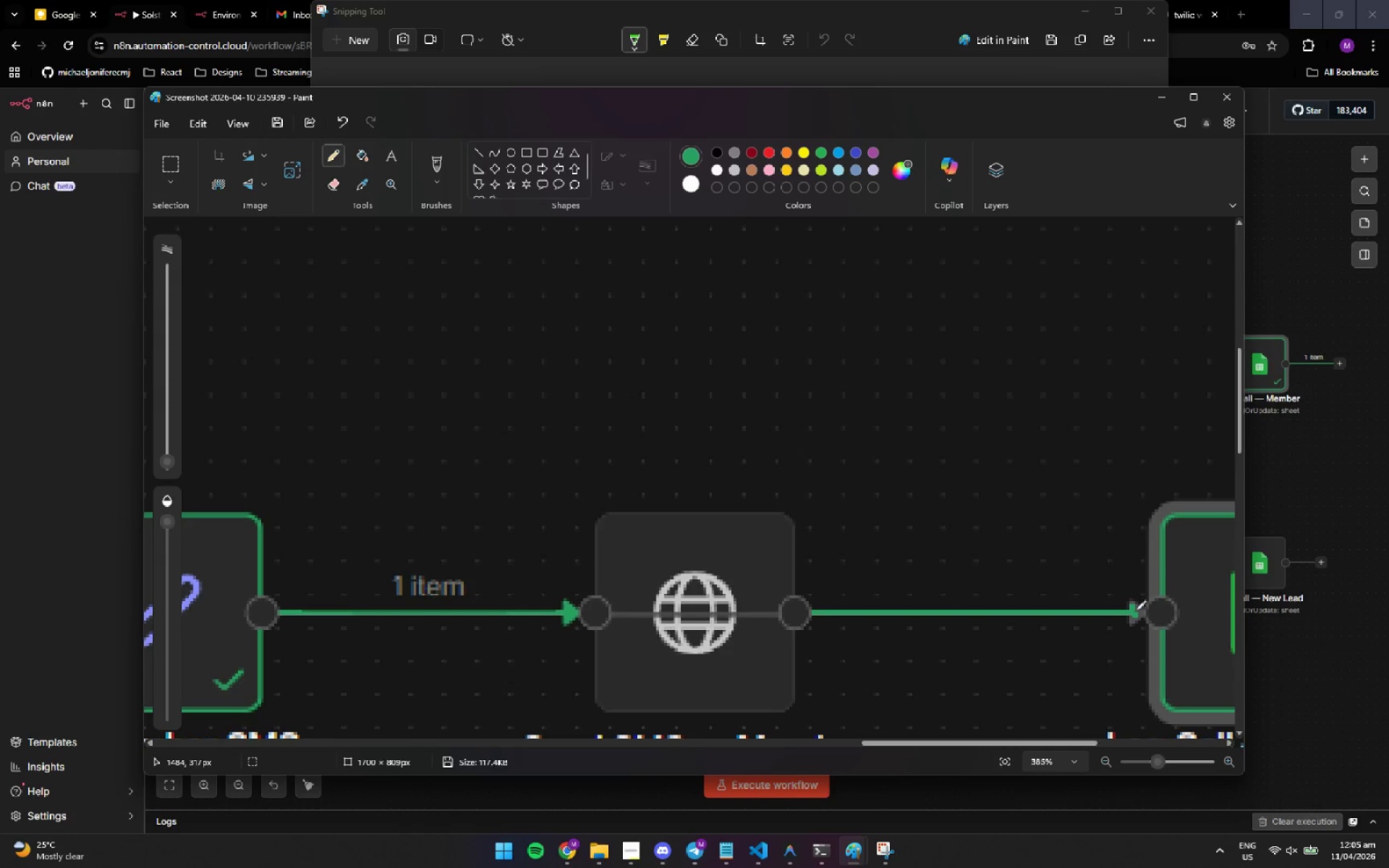 
left_click([1136, 611])
 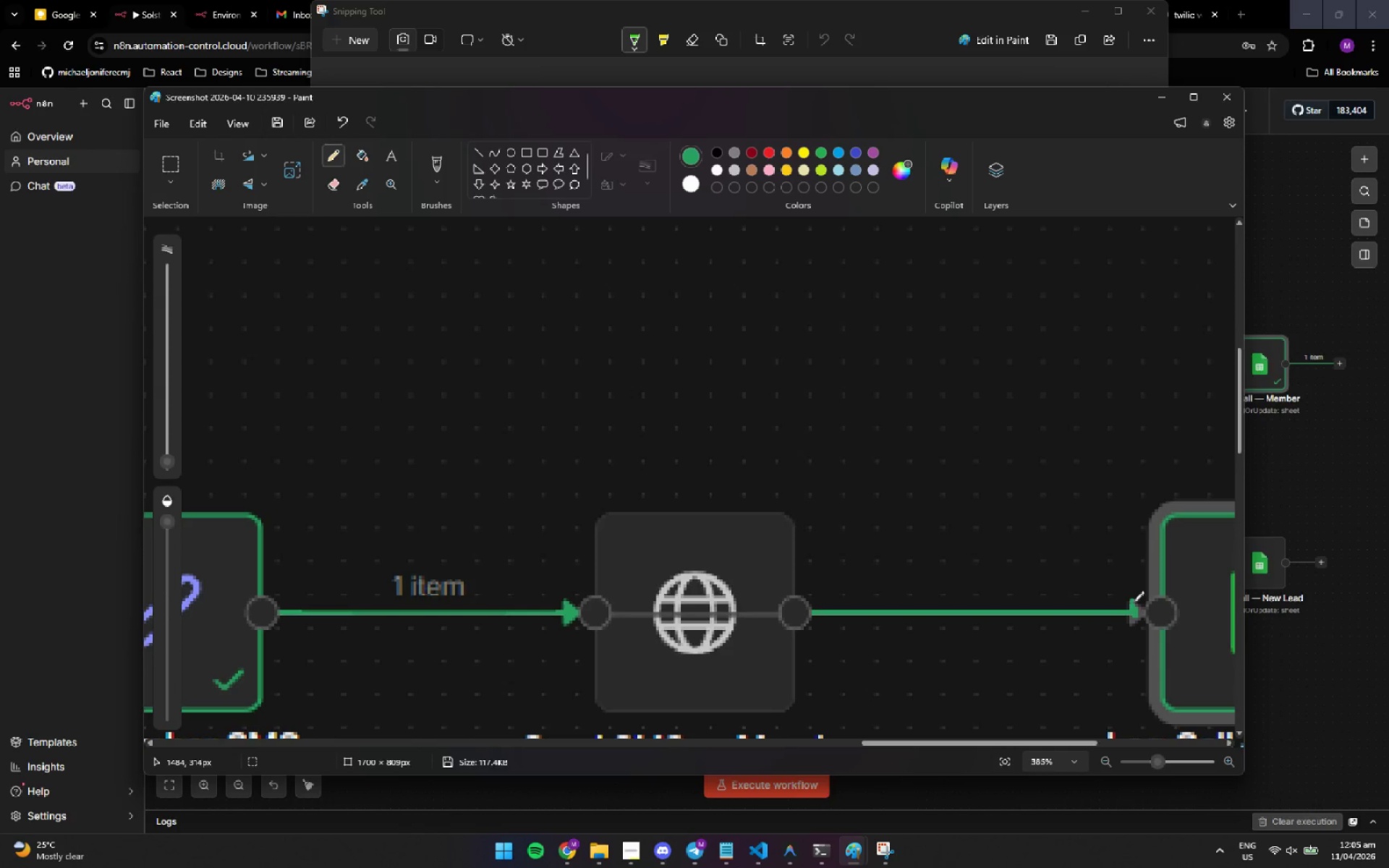 
left_click([1134, 602])
 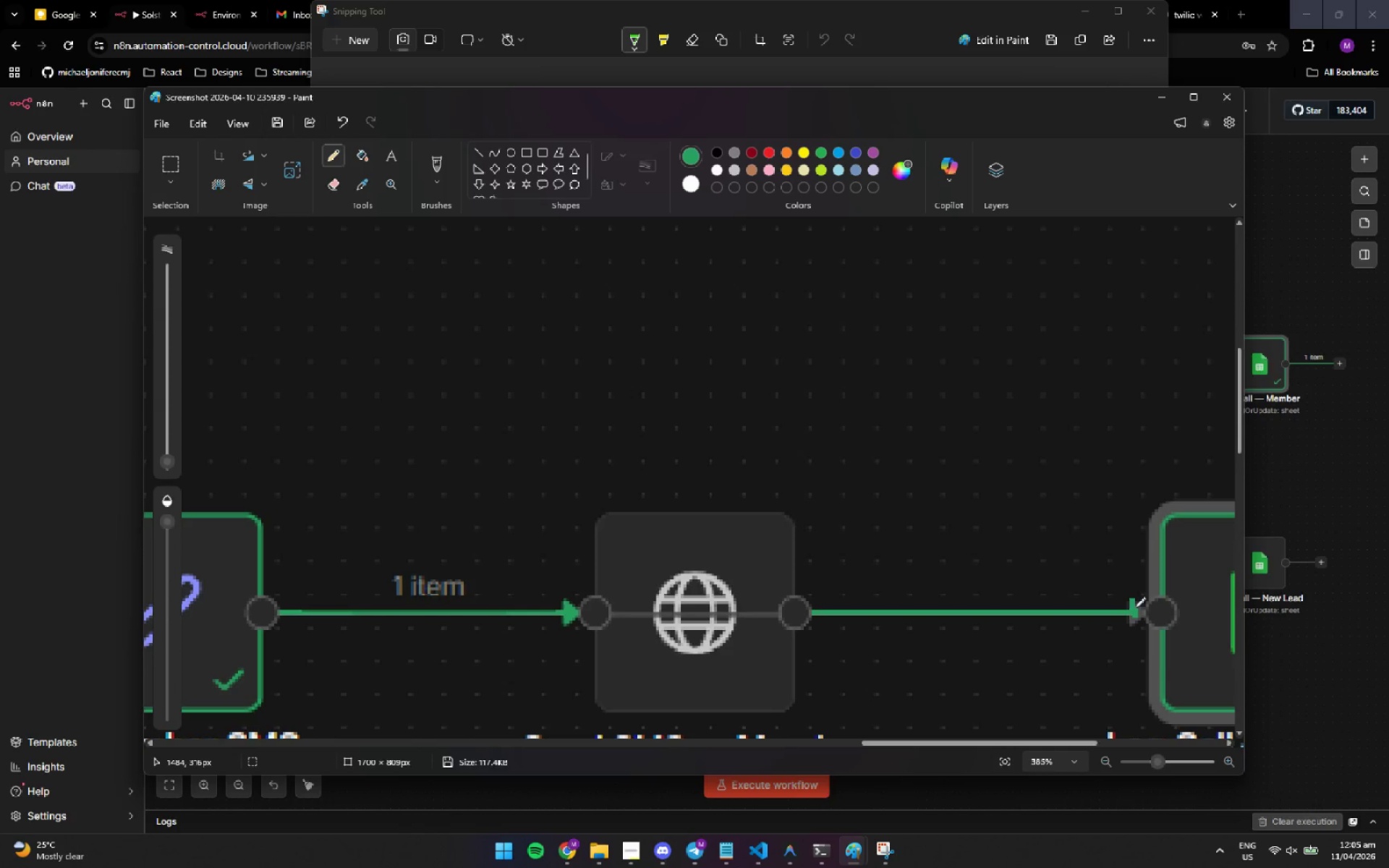 
left_click([1135, 608])
 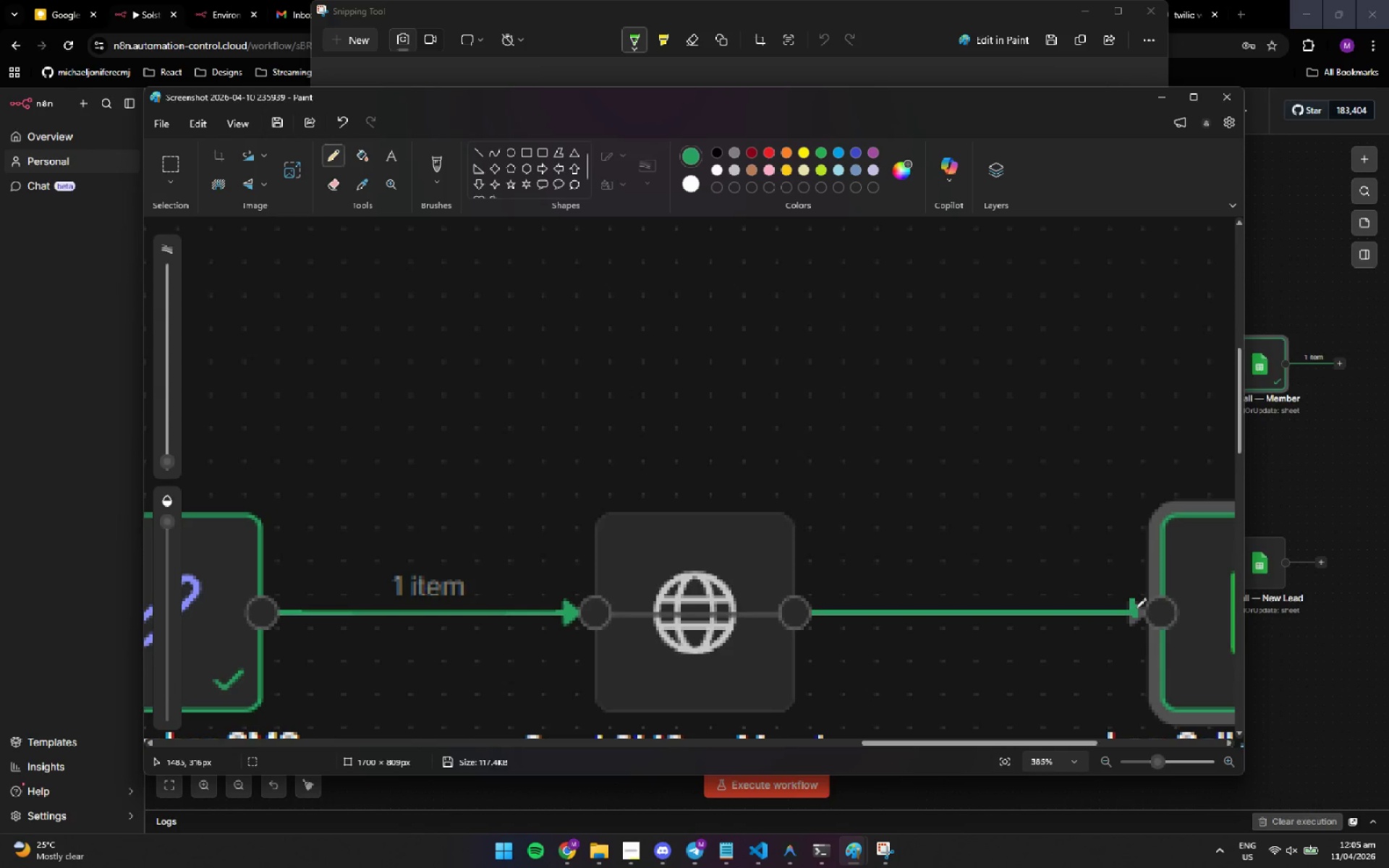 
double_click([1139, 610])
 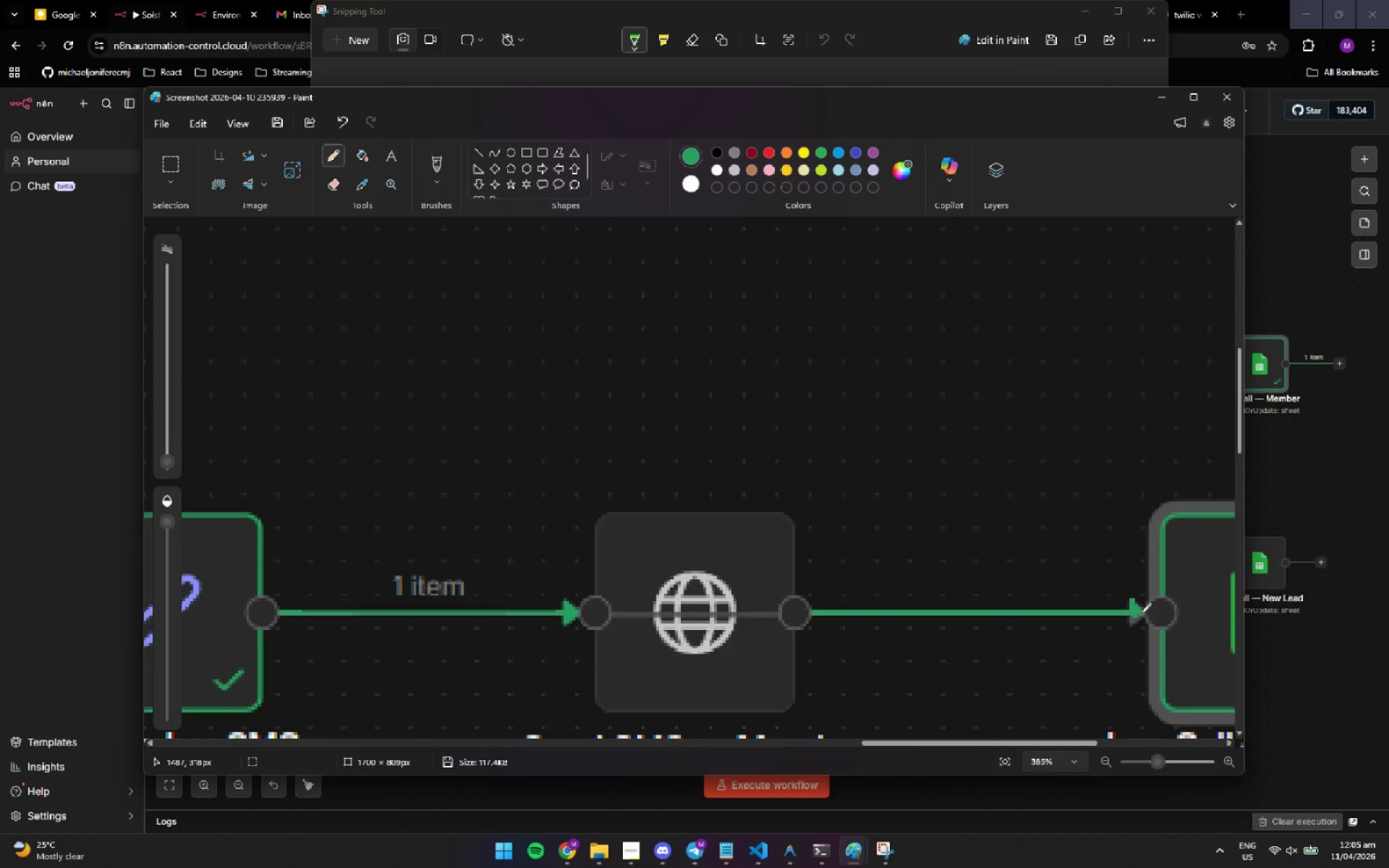 
triple_click([1141, 613])
 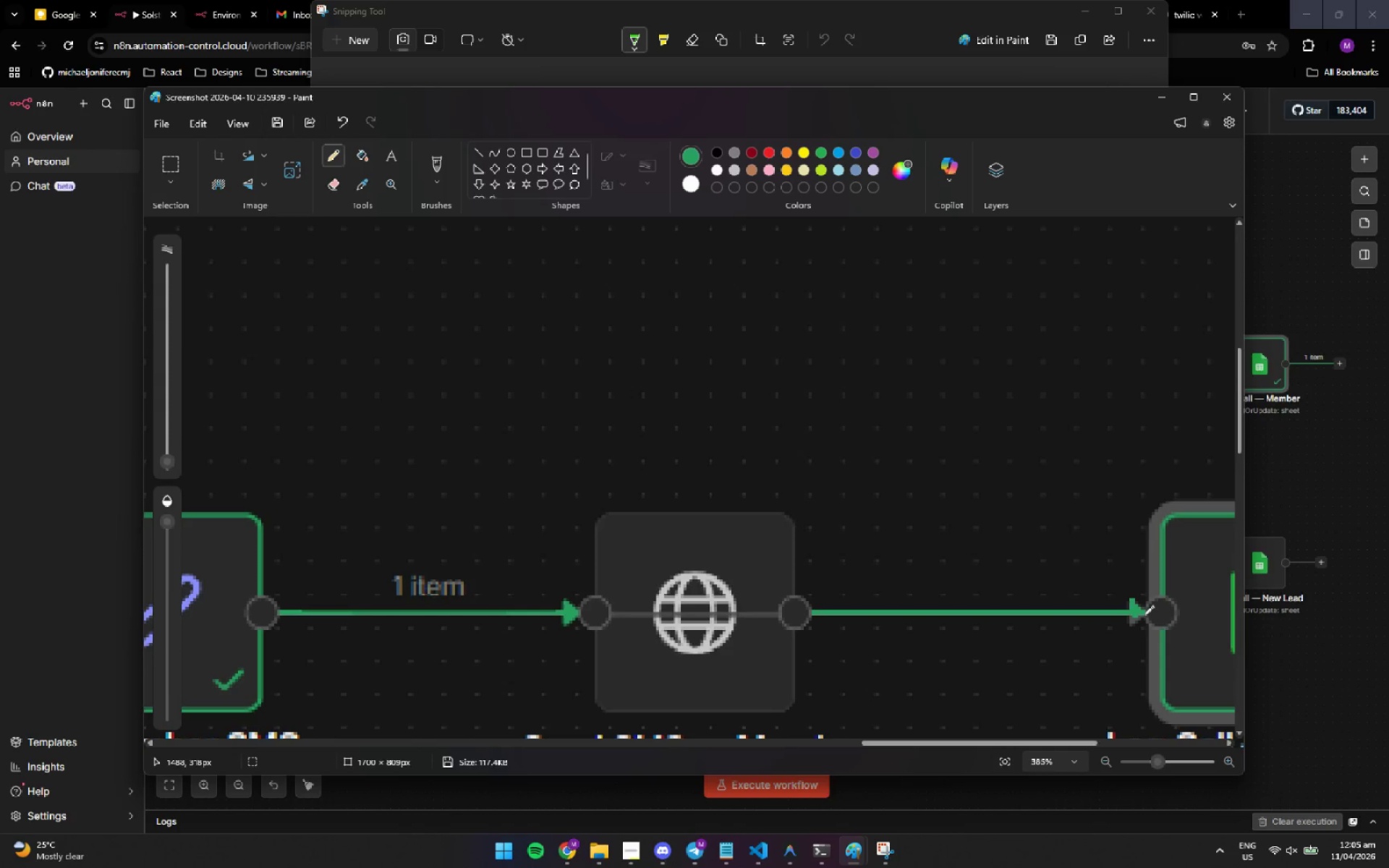 
double_click([1140, 618])
 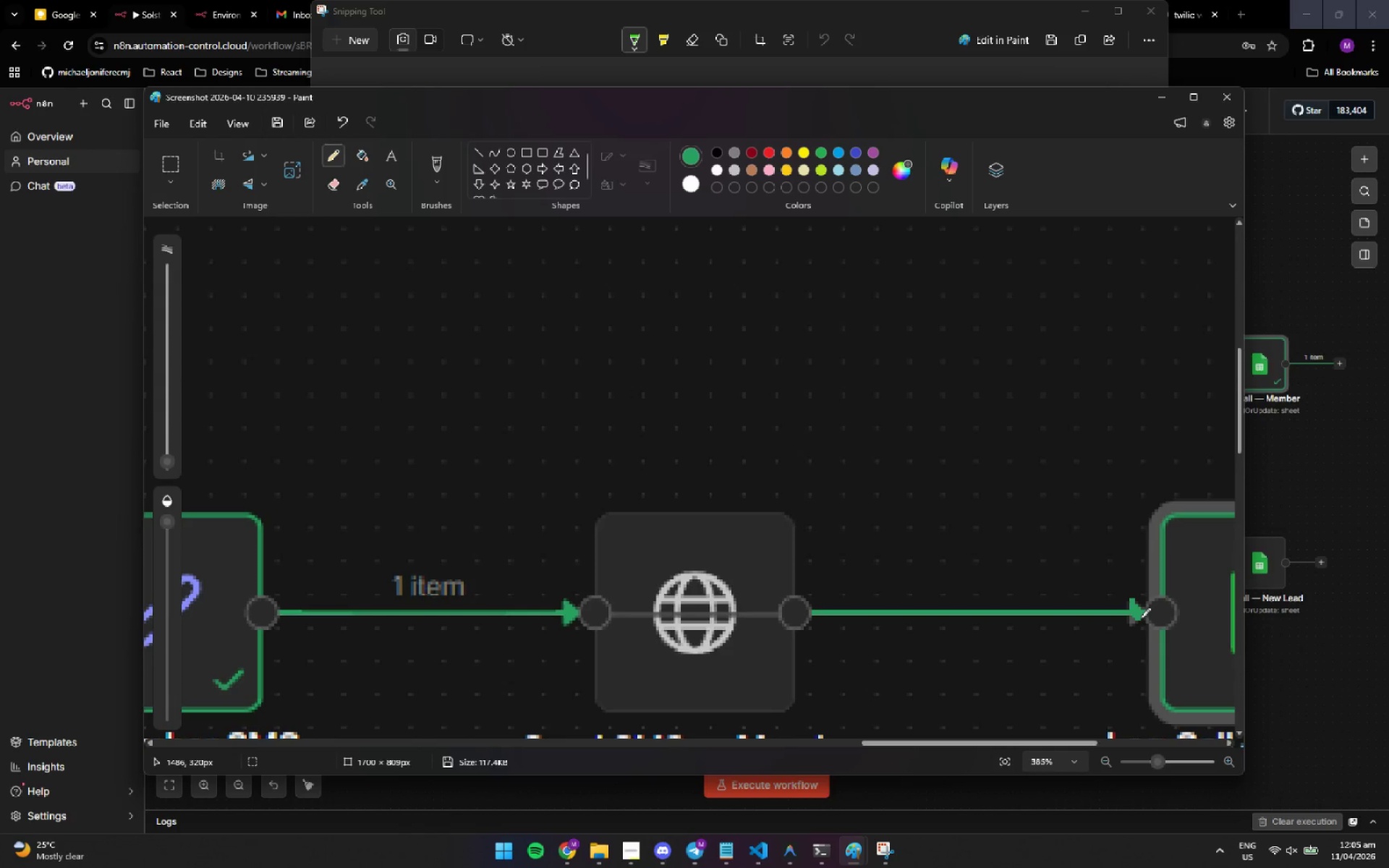 
triple_click([1140, 618])
 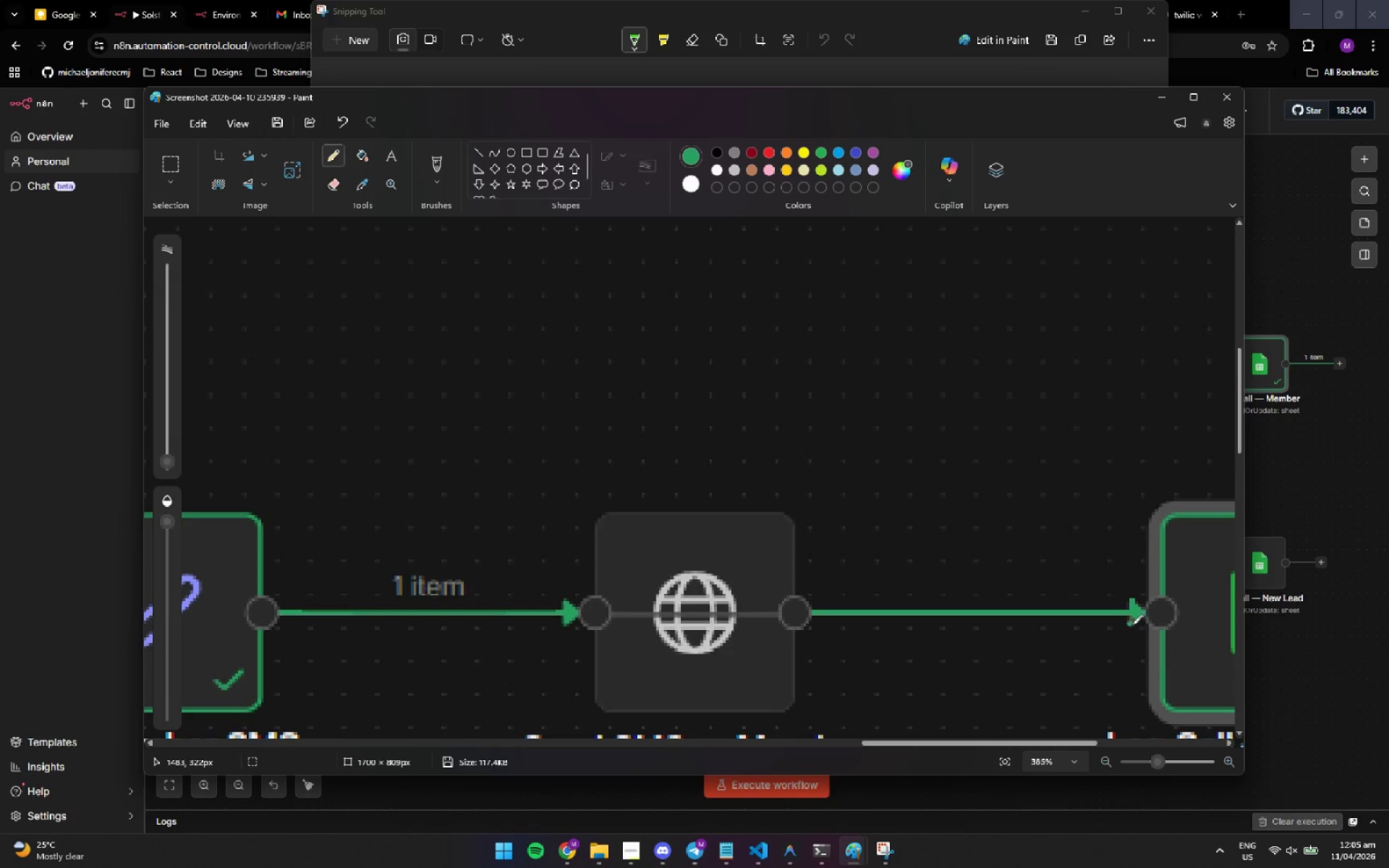 
left_click_drag(start_coordinate=[1132, 625], to_coordinate=[1130, 609])
 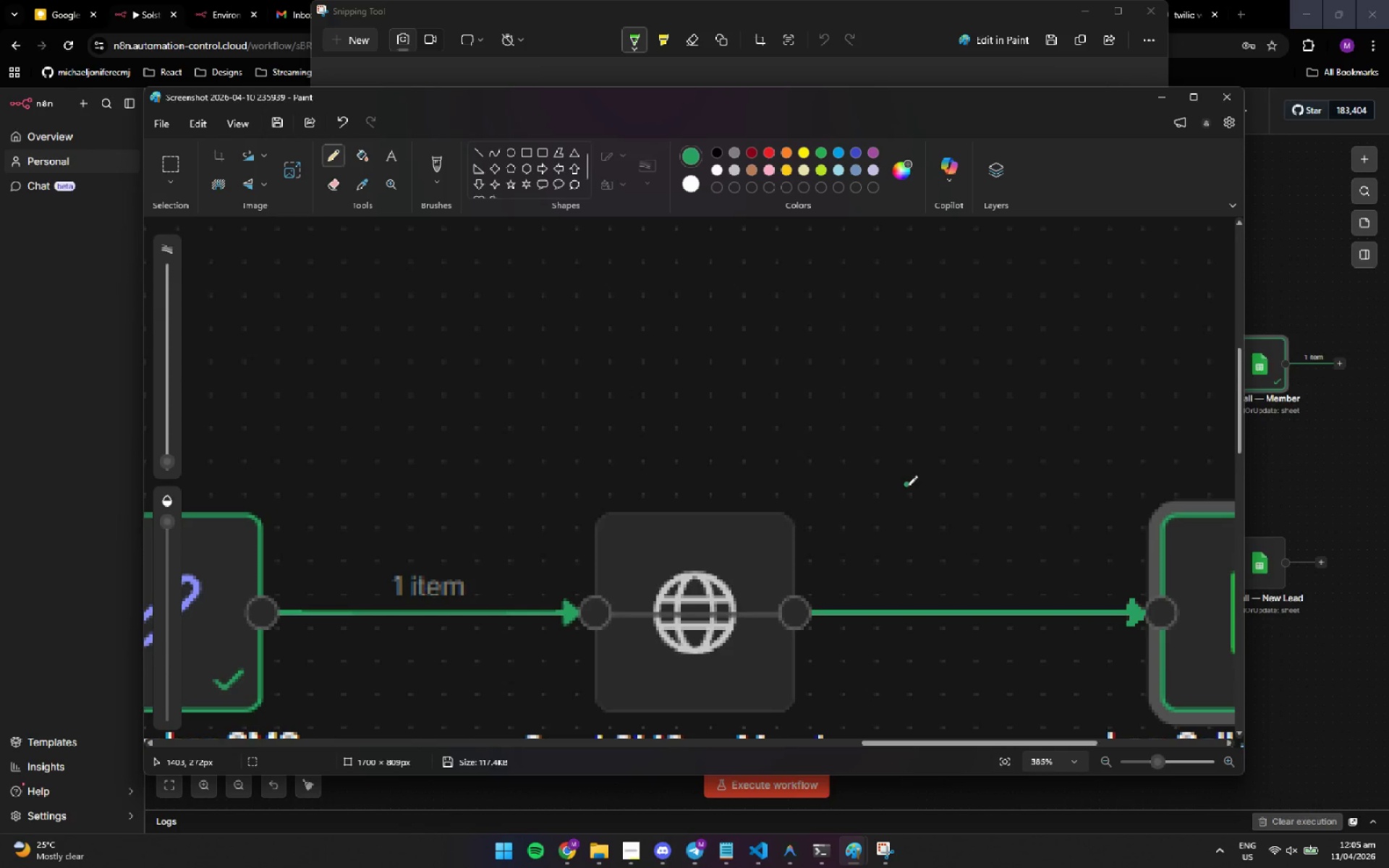 
key(Control+Z)
 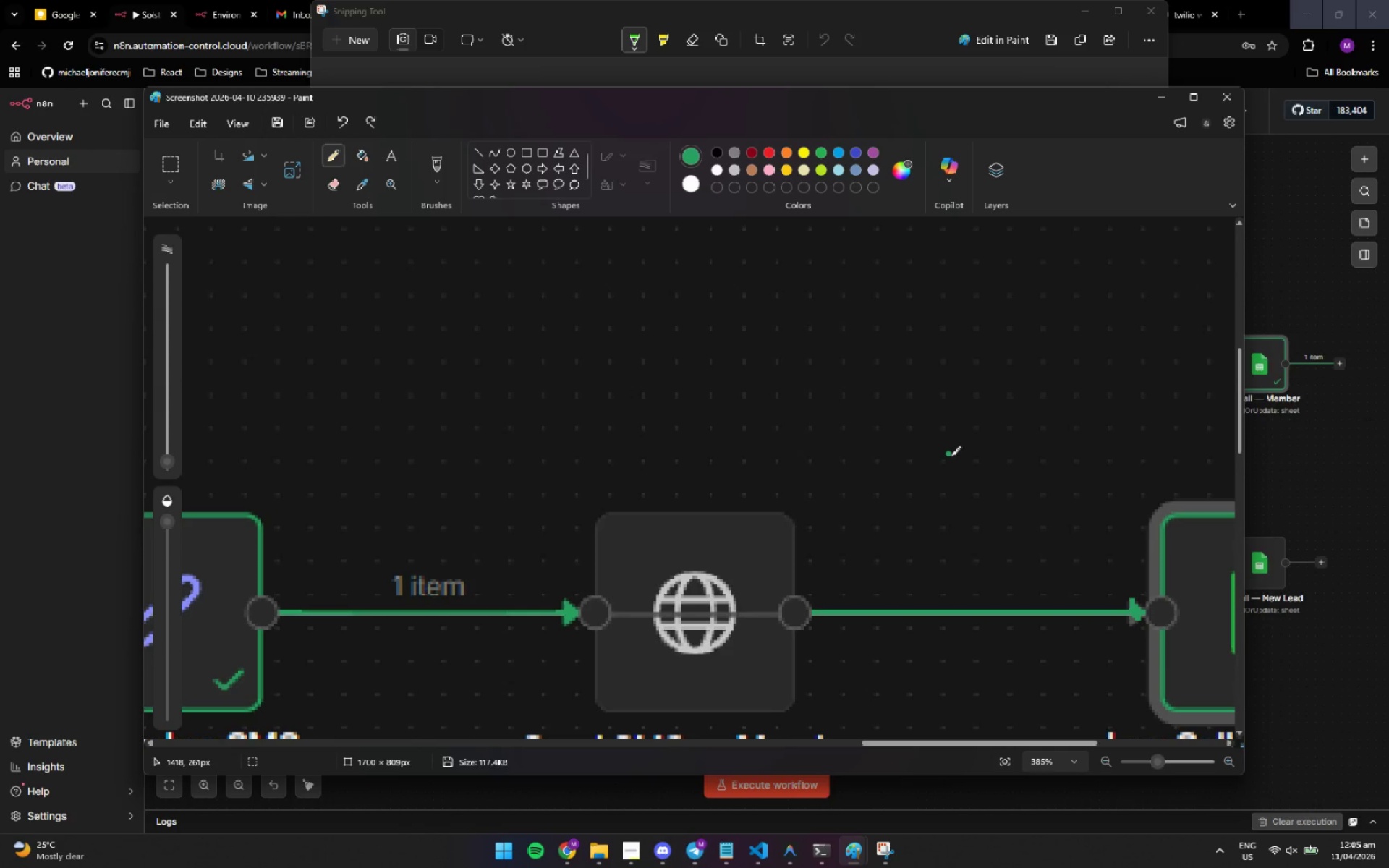 
key(Control+ControlLeft)
 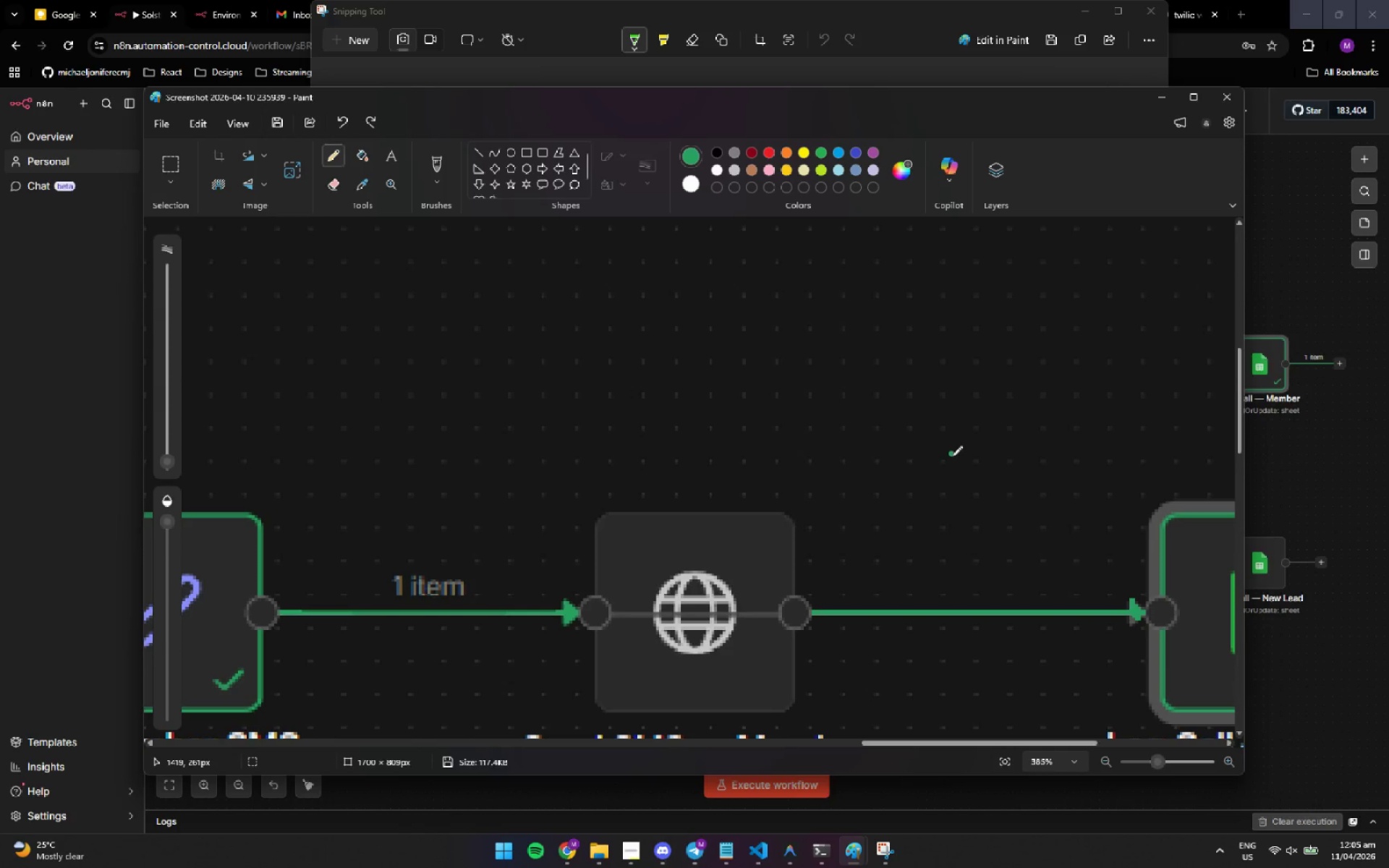 
key(Control+Z)
 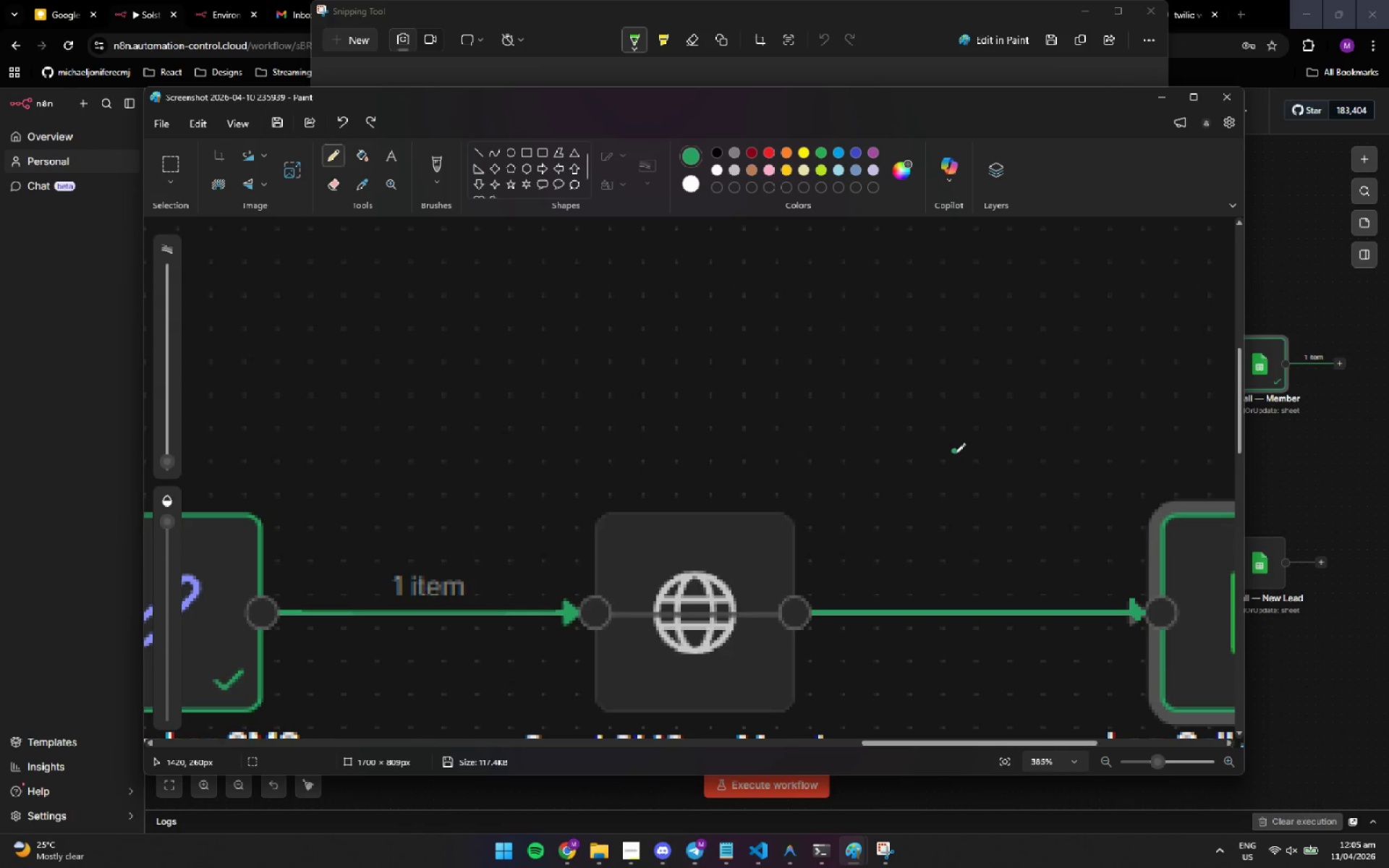 
key(Control+Z)
 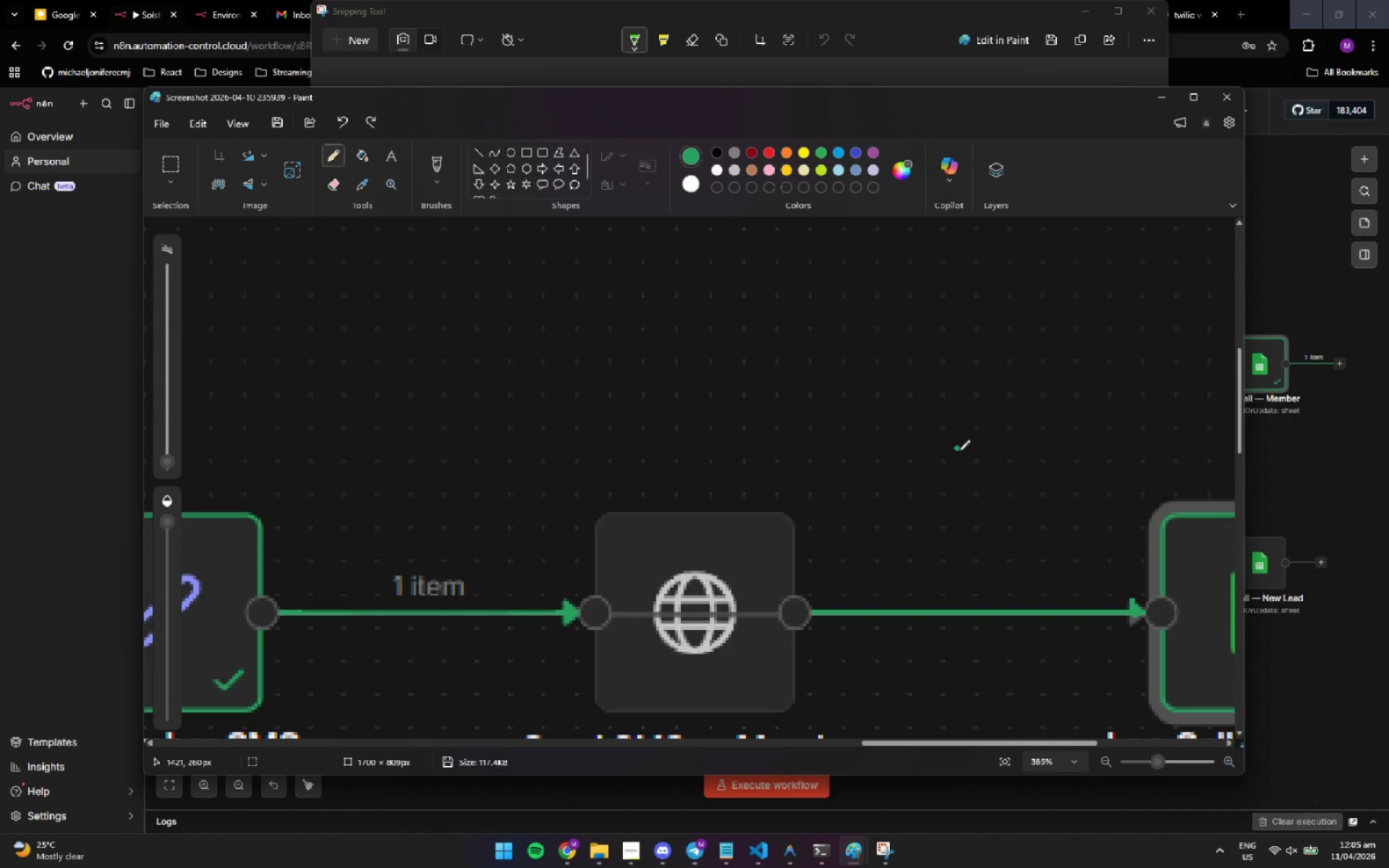 
key(Control+ControlLeft)
 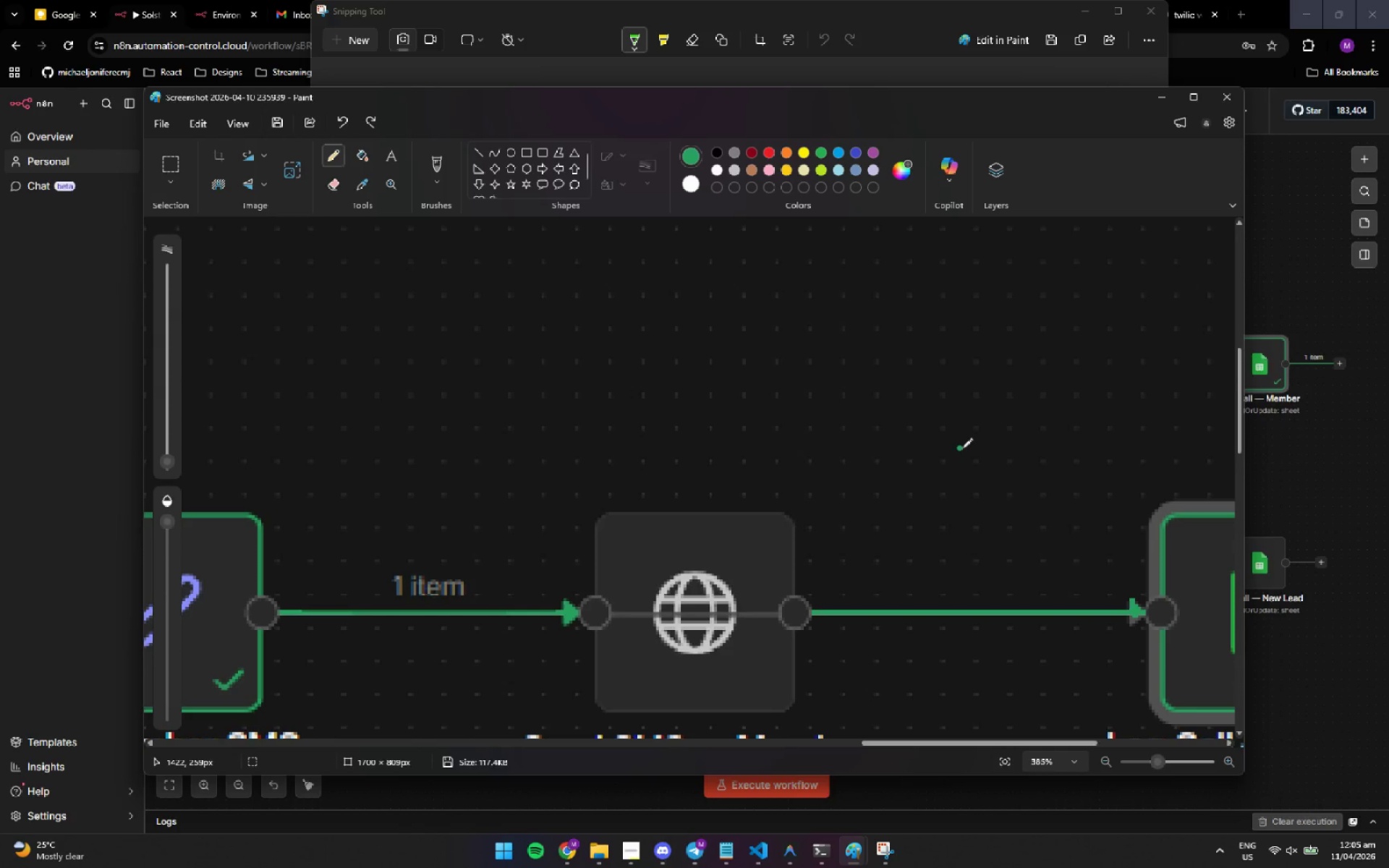 
key(Control+Z)
 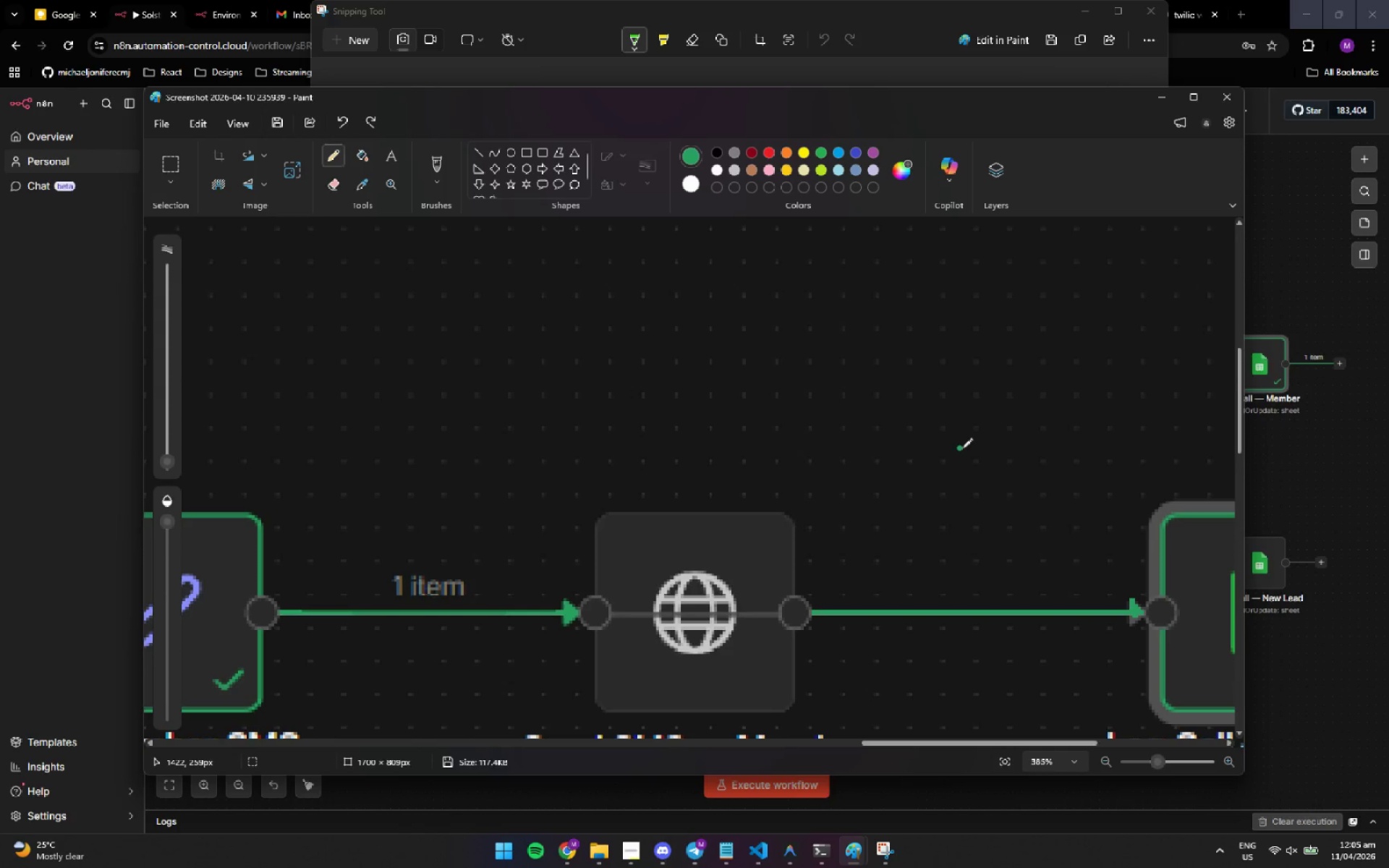 
key(Control+ControlLeft)
 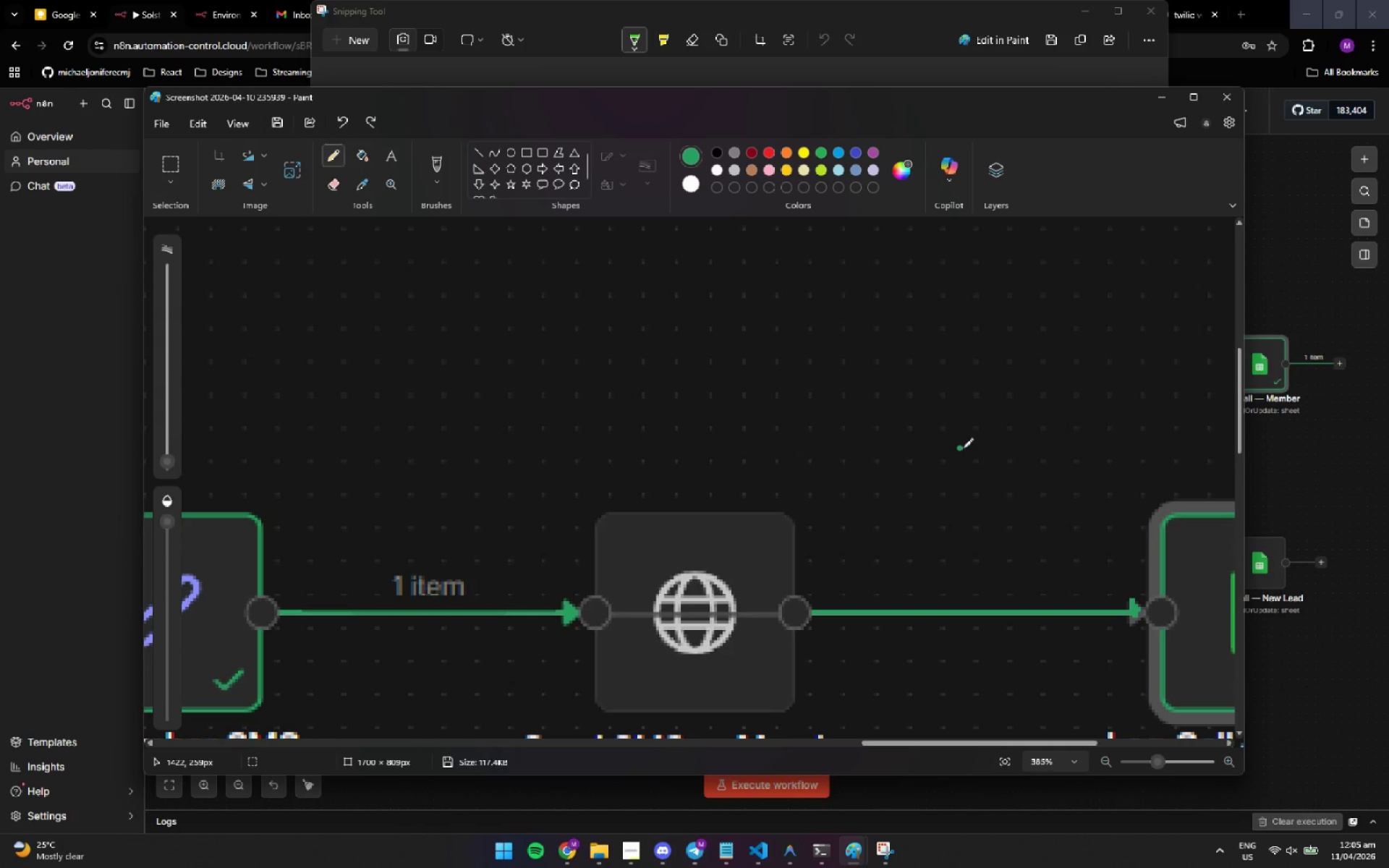 
key(Control+Z)
 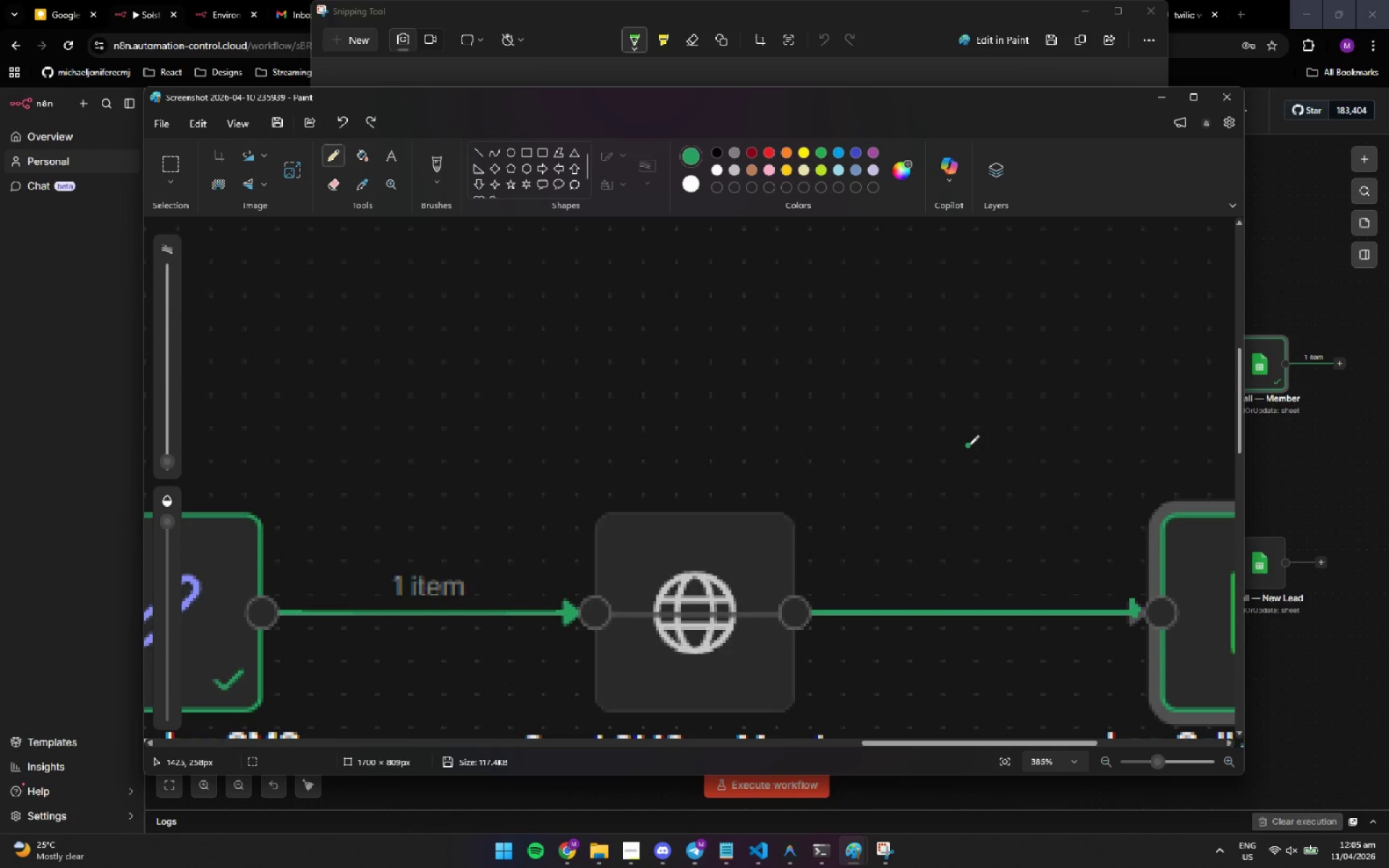 
key(Control+ControlLeft)
 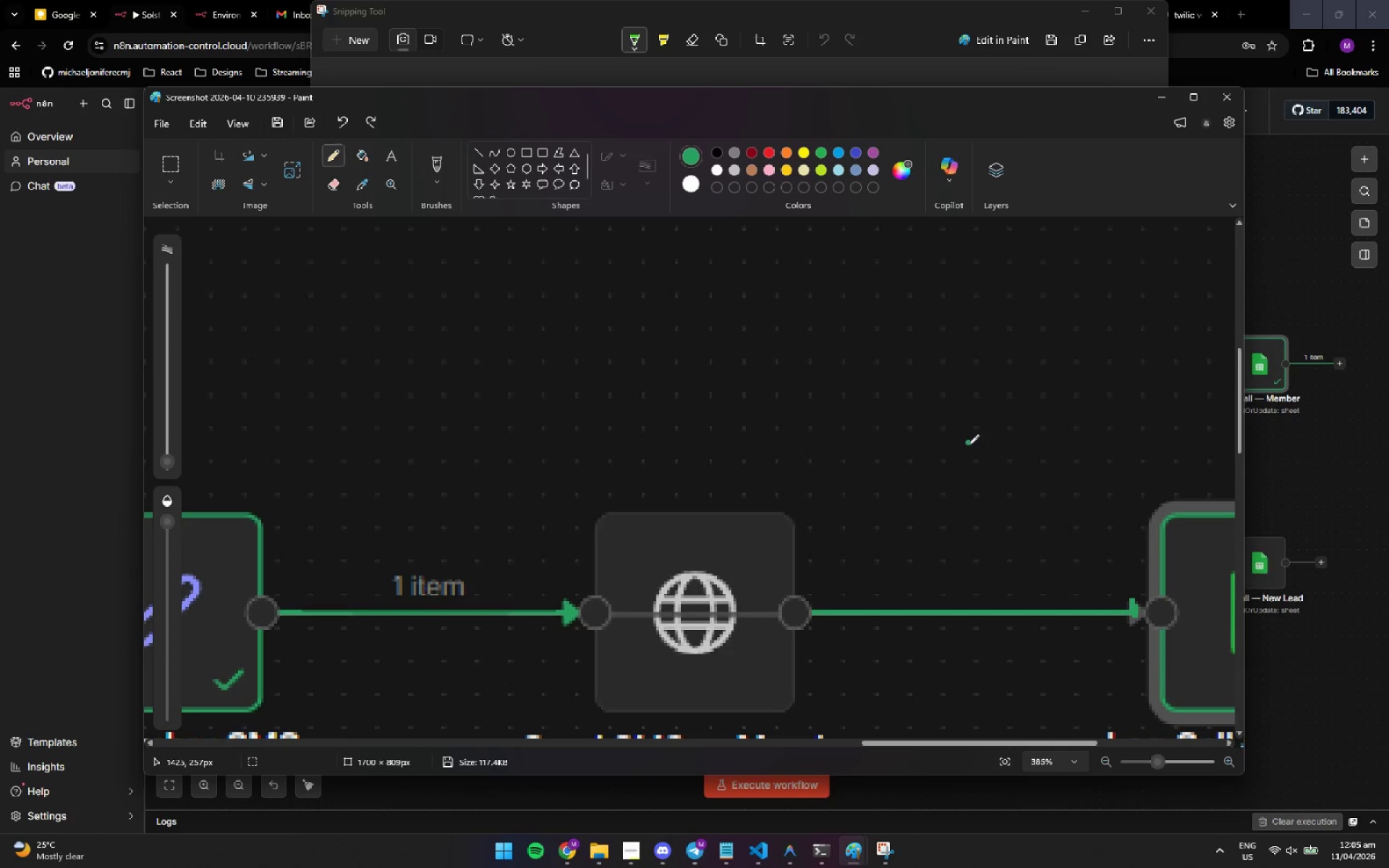 
key(Control+Z)
 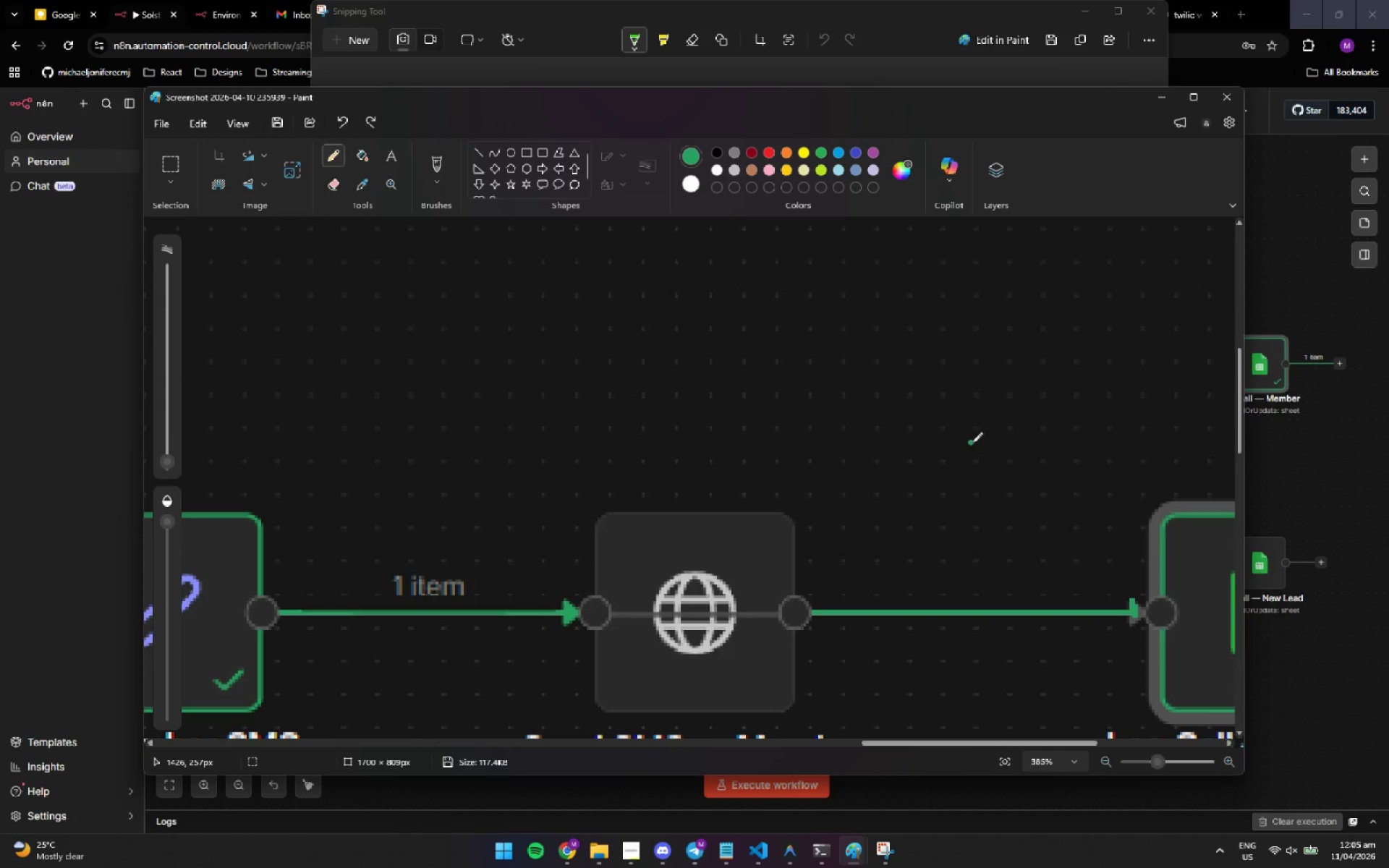 
key(Control+ControlLeft)
 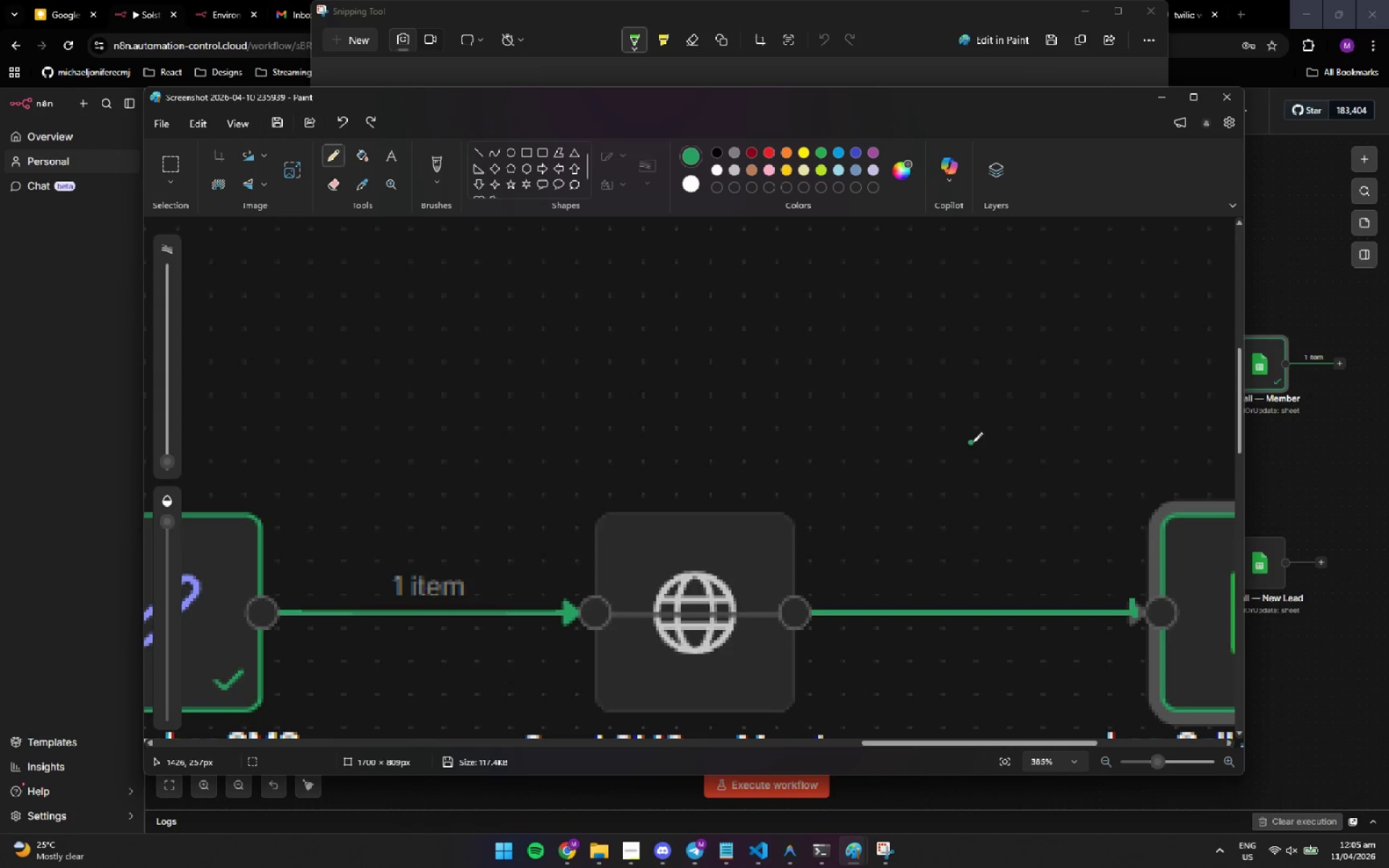 
key(Control+Z)
 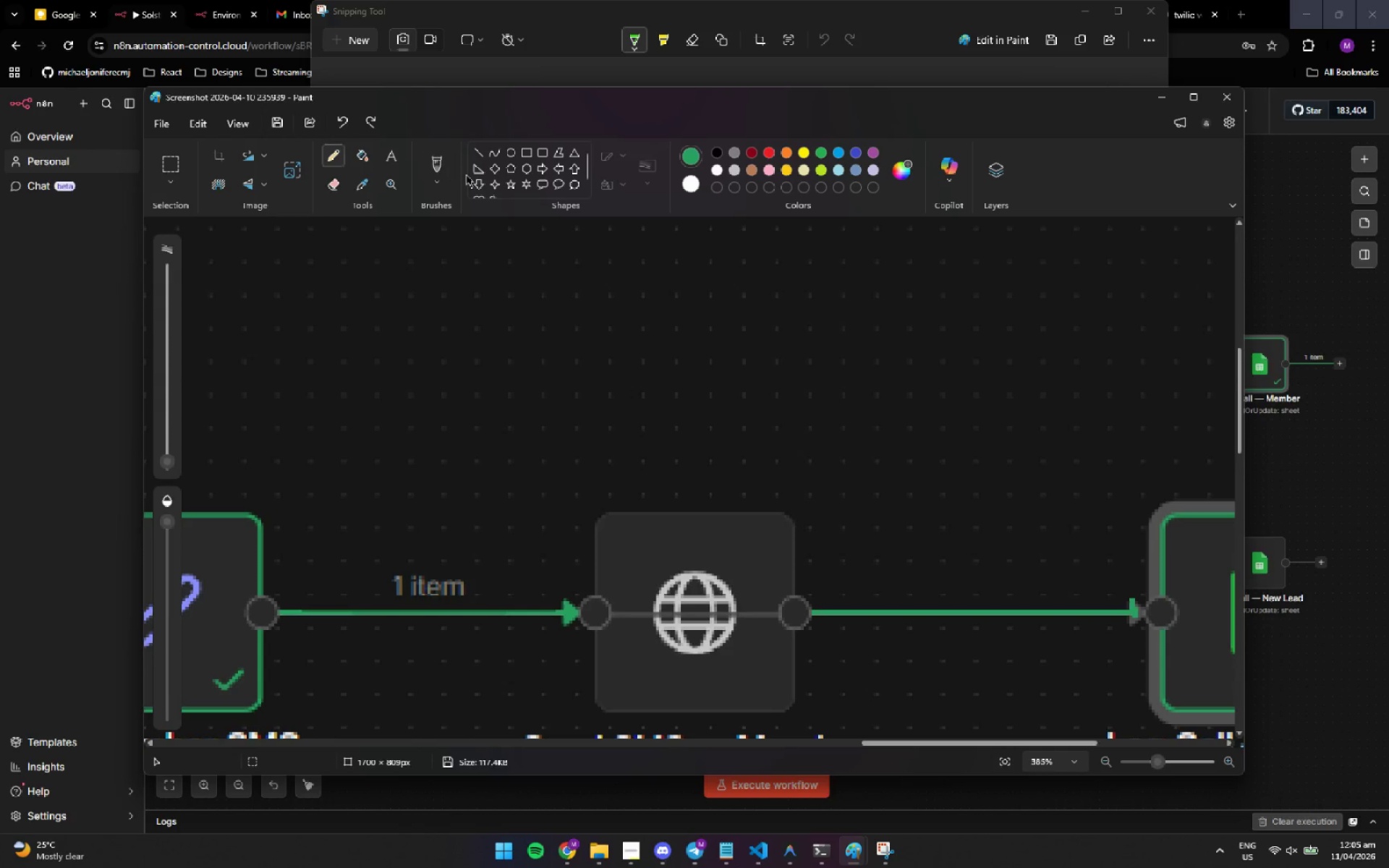 
left_click([480, 150])
 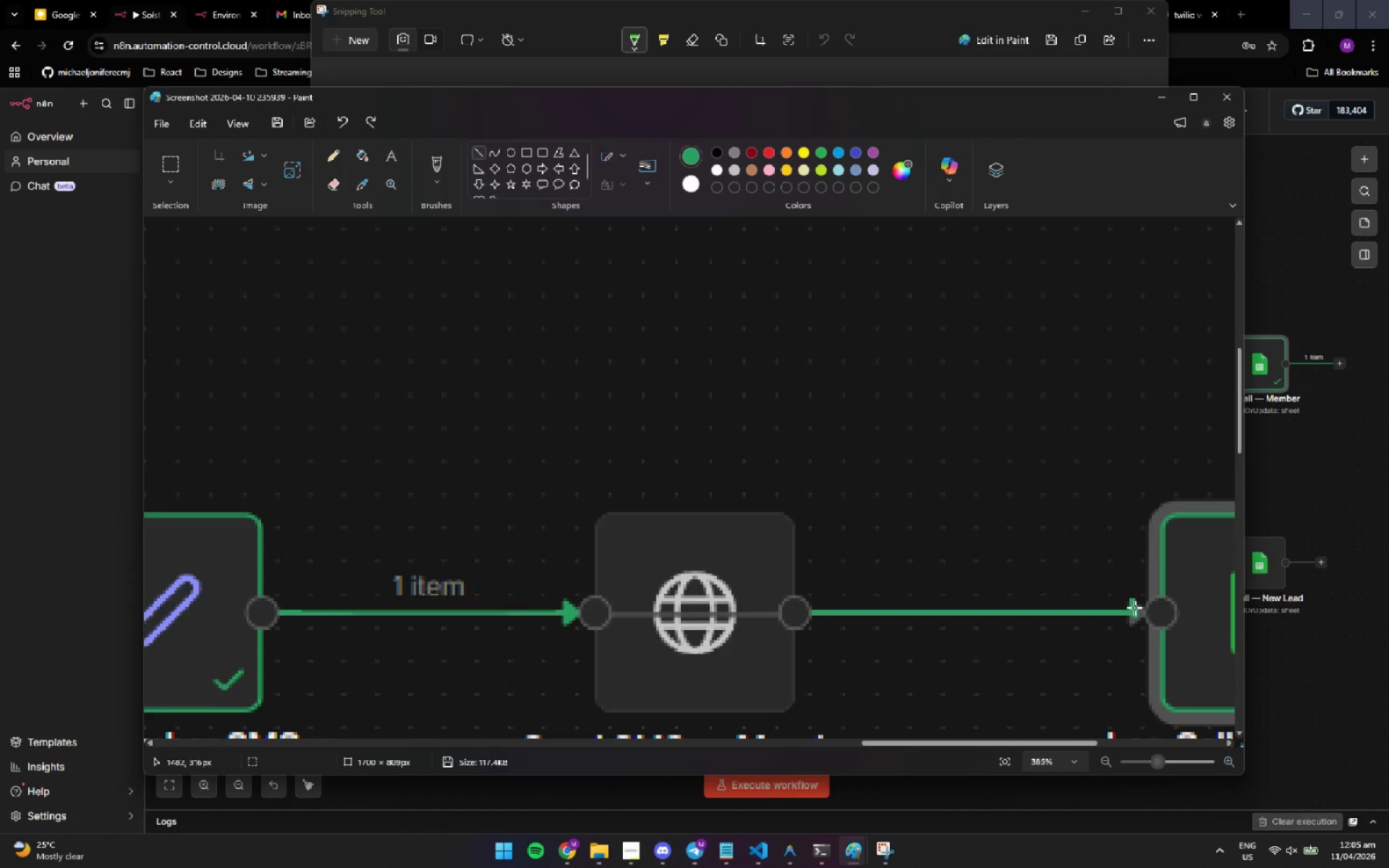 
left_click([1138, 610])
 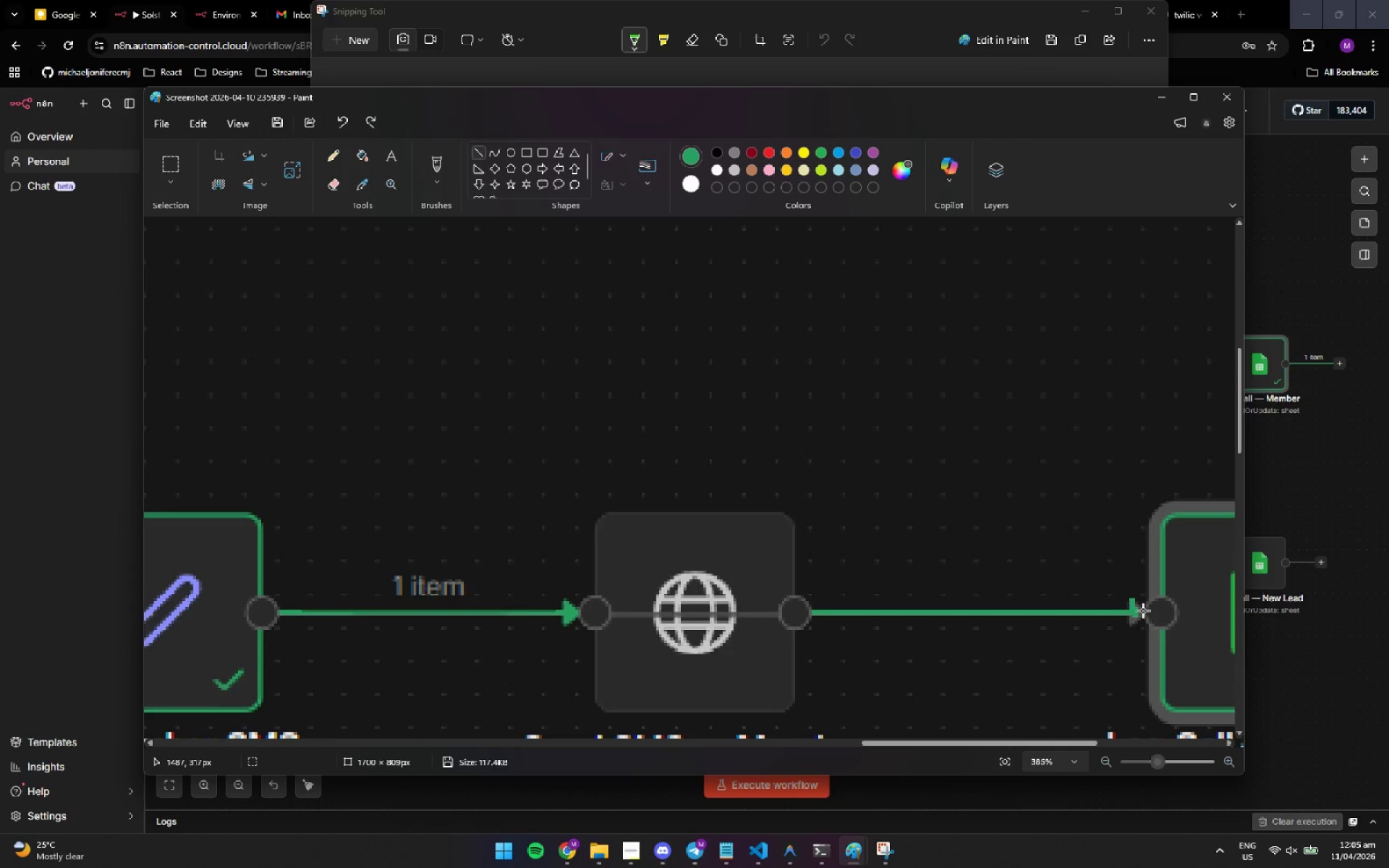 
left_click_drag(start_coordinate=[1143, 610], to_coordinate=[1137, 621])
 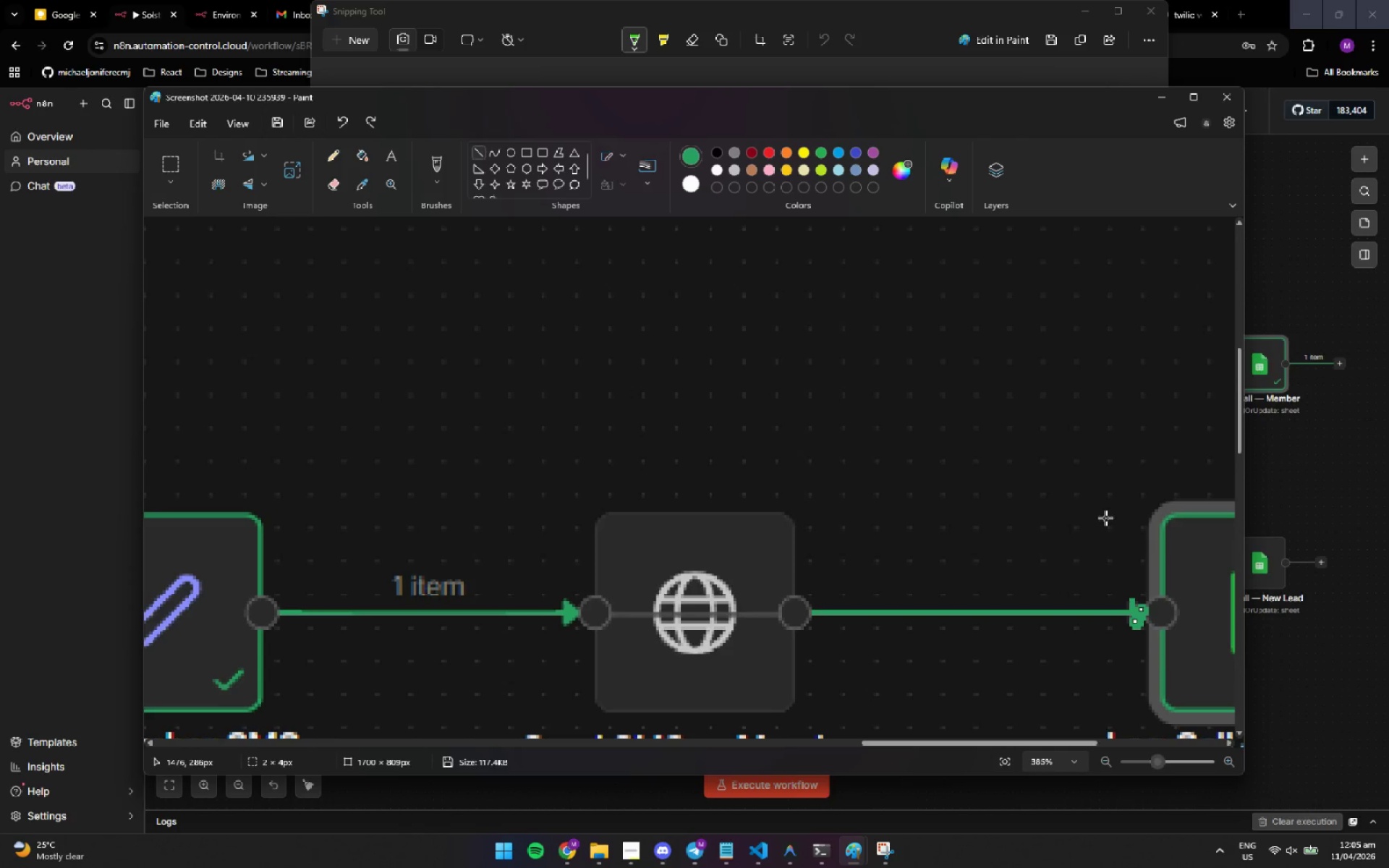 
left_click([1017, 454])
 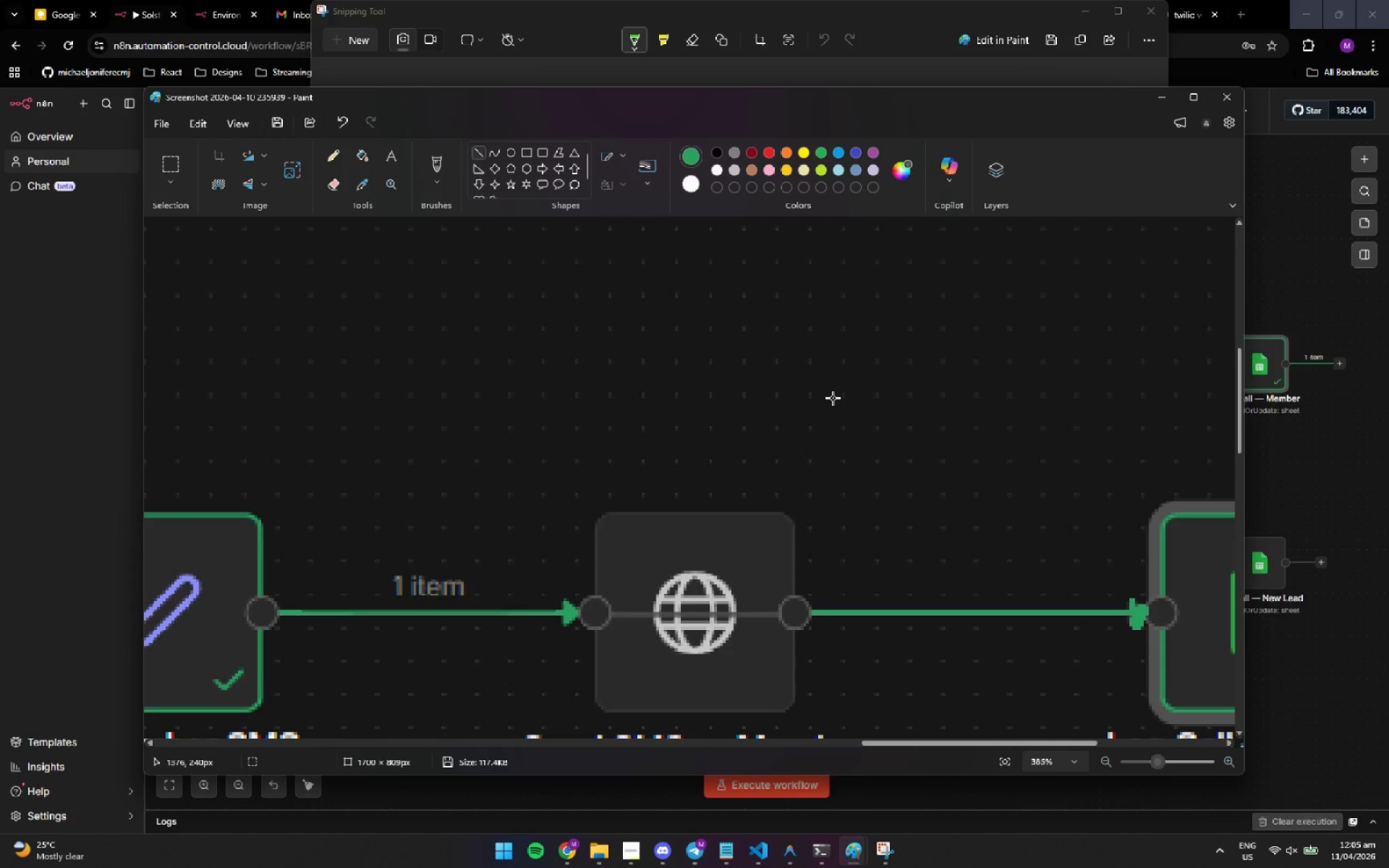 
hold_key(key=ControlLeft, duration=1.51)
 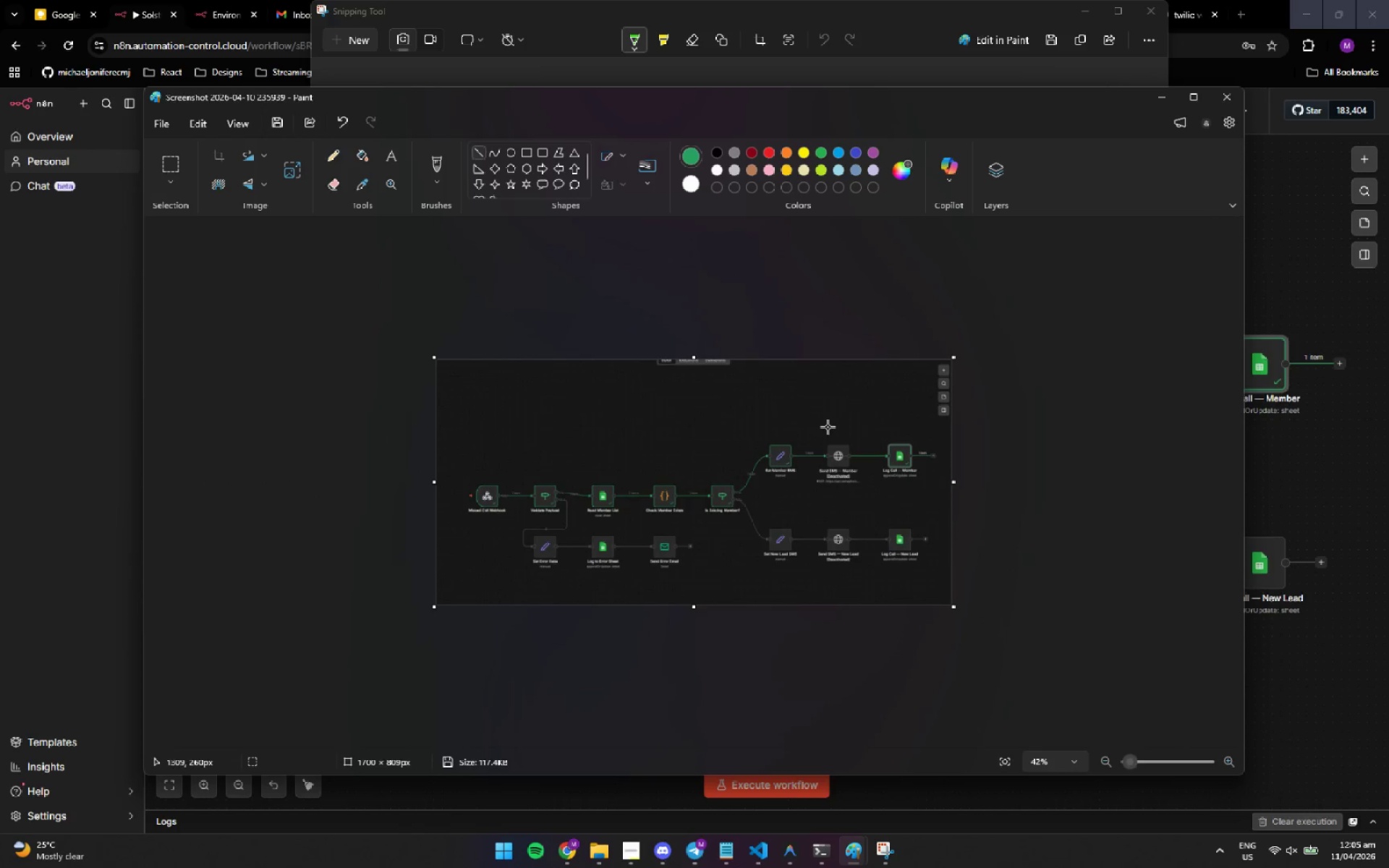 
key(Control+ControlLeft)
 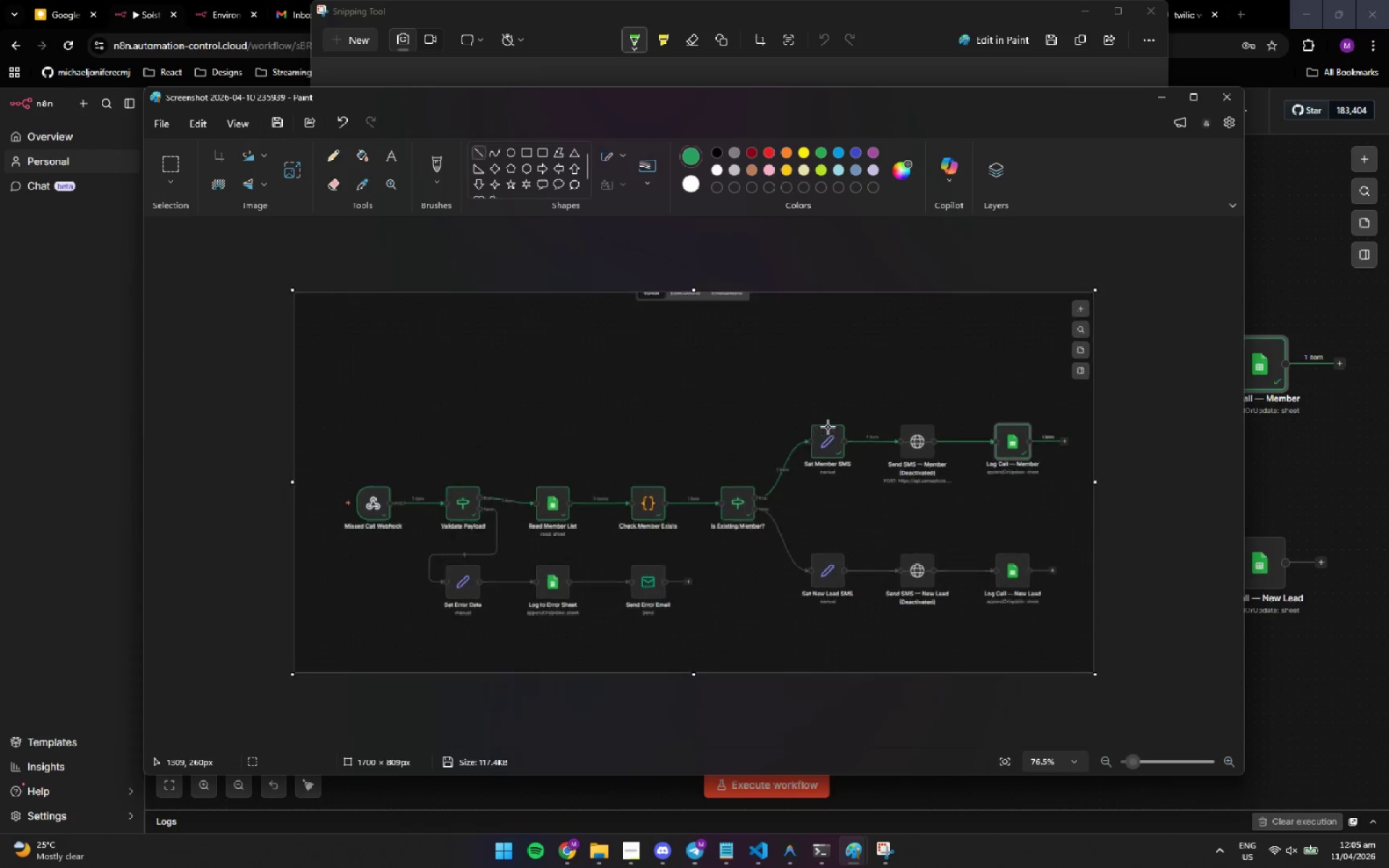 
key(Control+ControlLeft)
 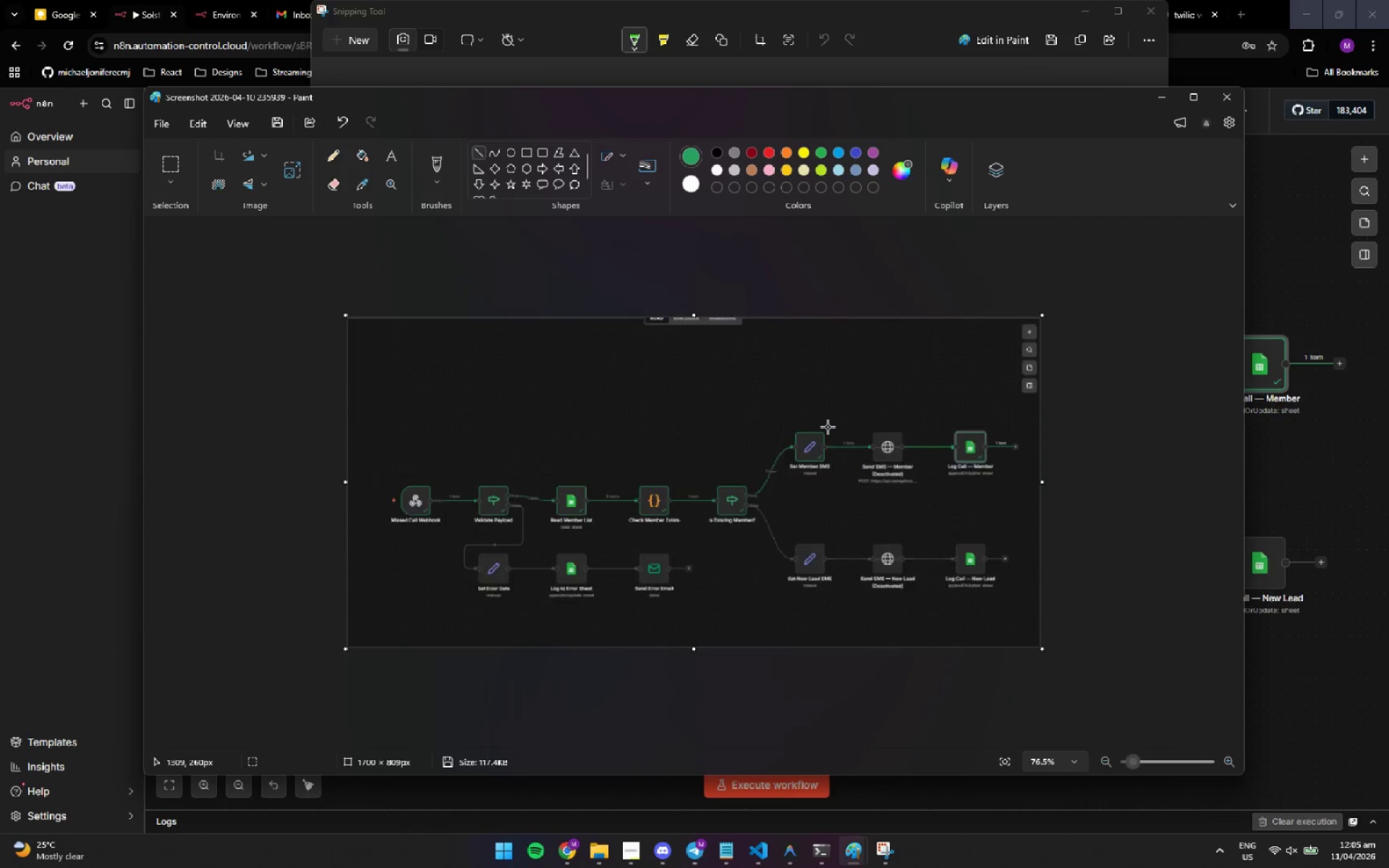 
key(Control+ControlLeft)
 